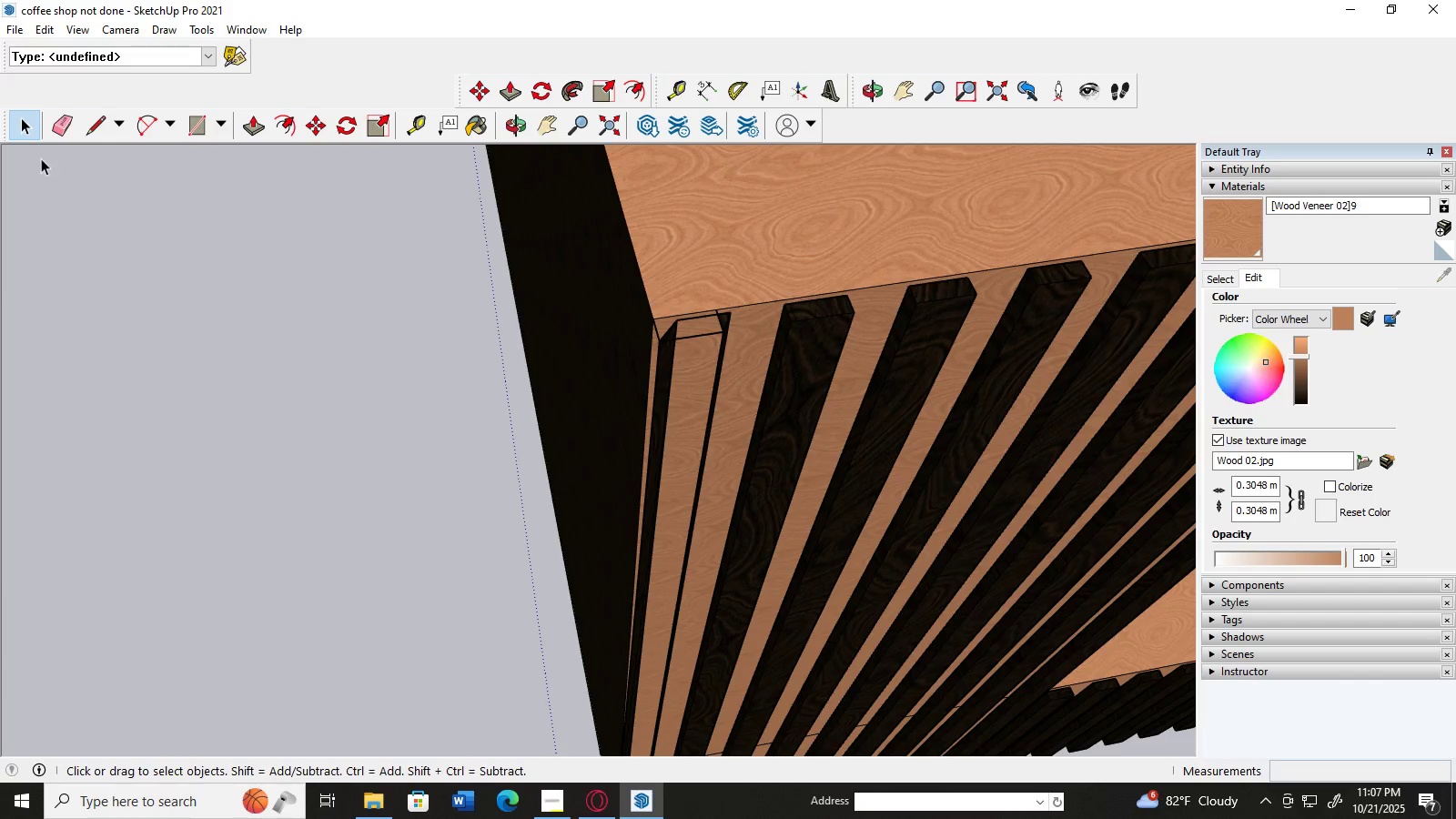 
left_click([57, 128])
 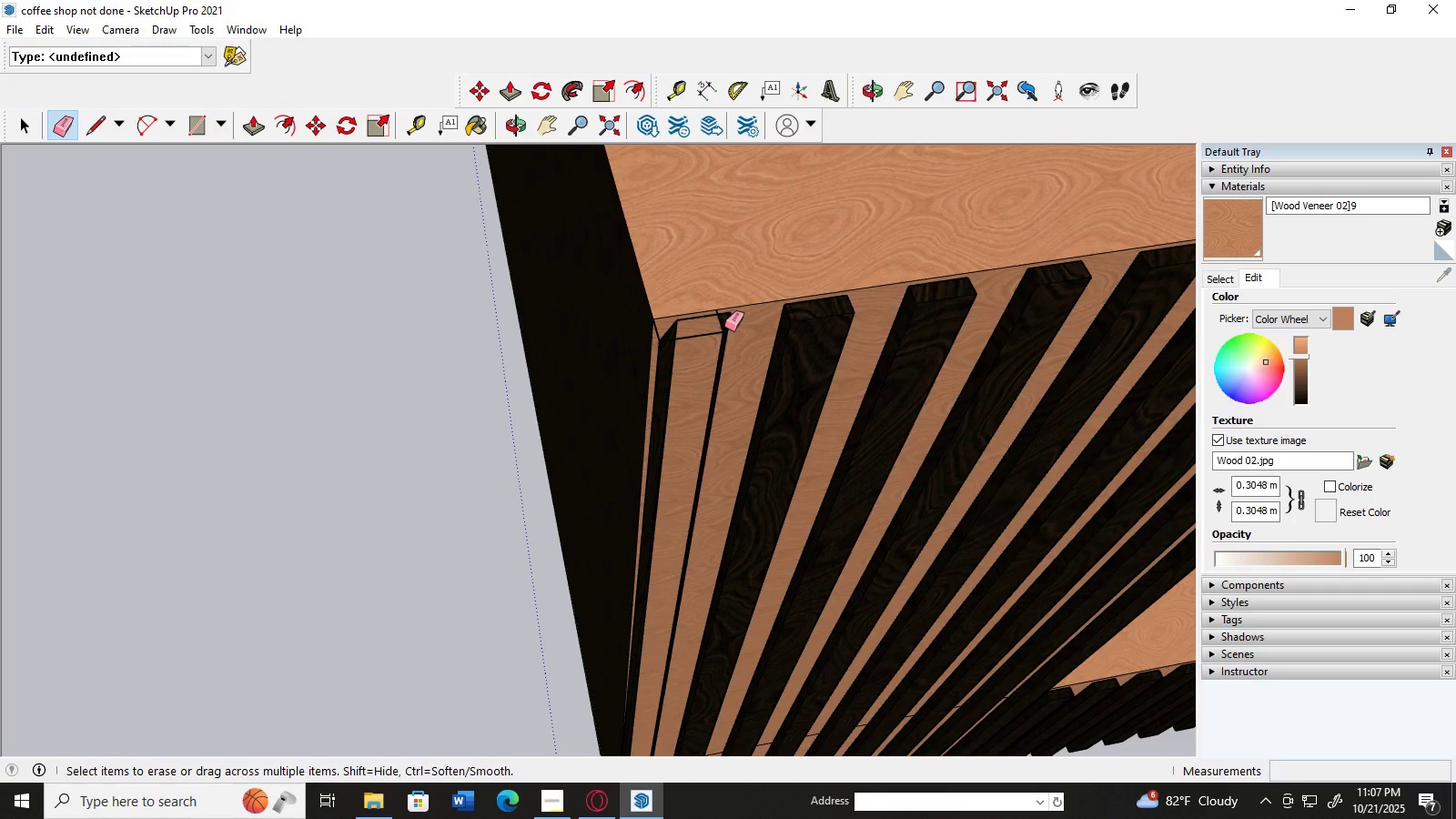 
left_click([727, 327])
 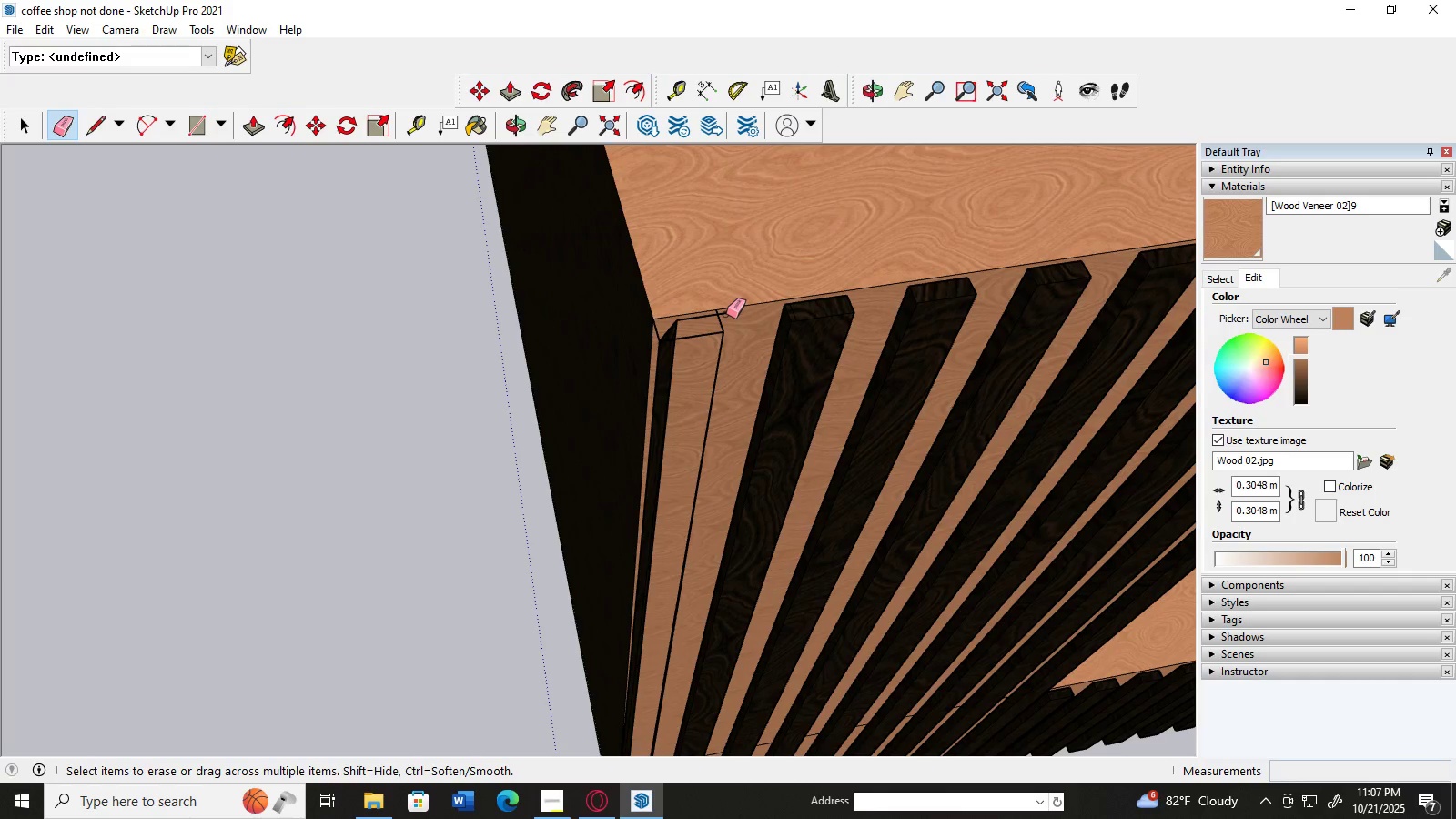 
left_click([726, 314])
 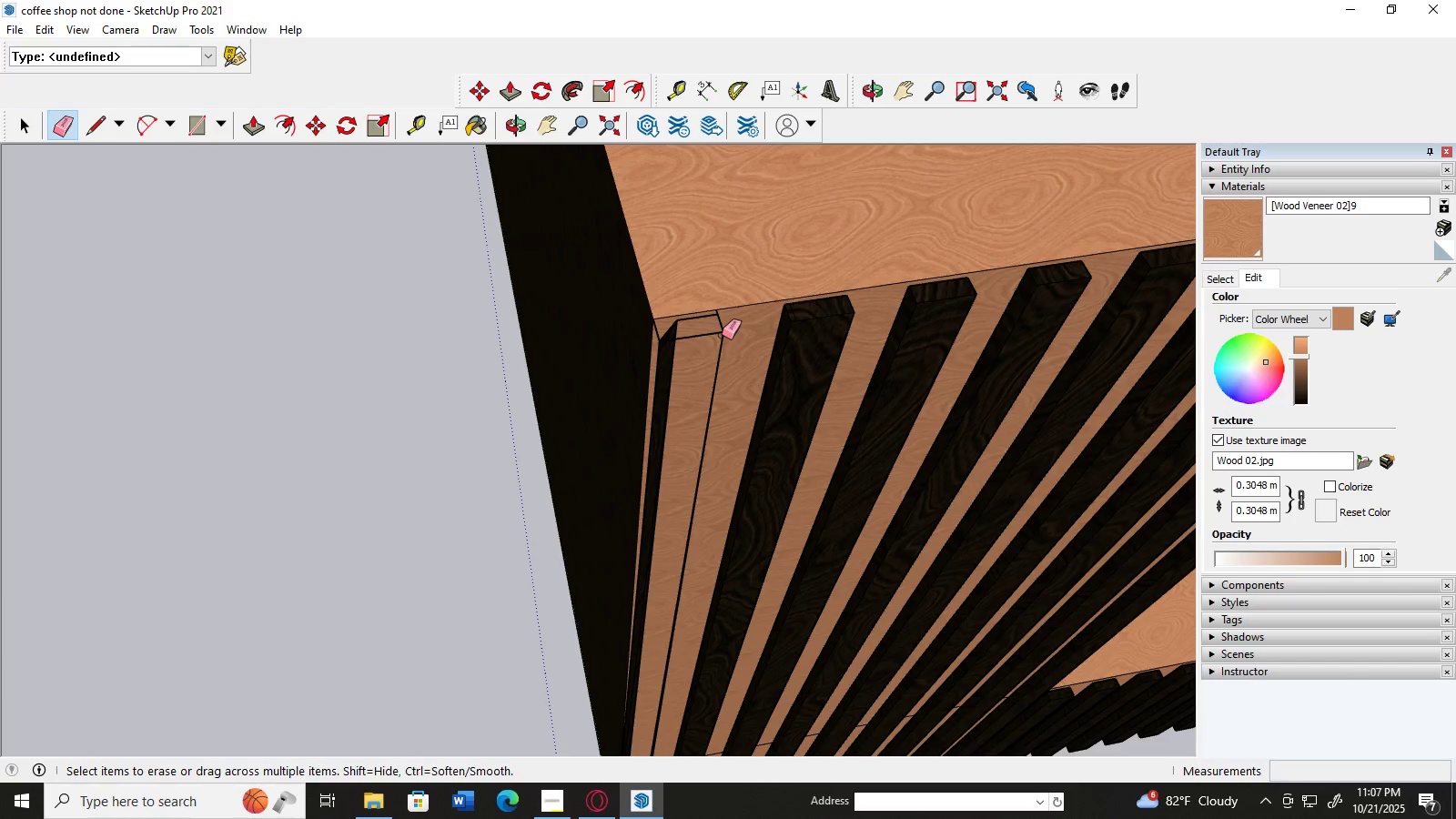 
left_click_drag(start_coordinate=[716, 335], to_coordinate=[706, 320])
 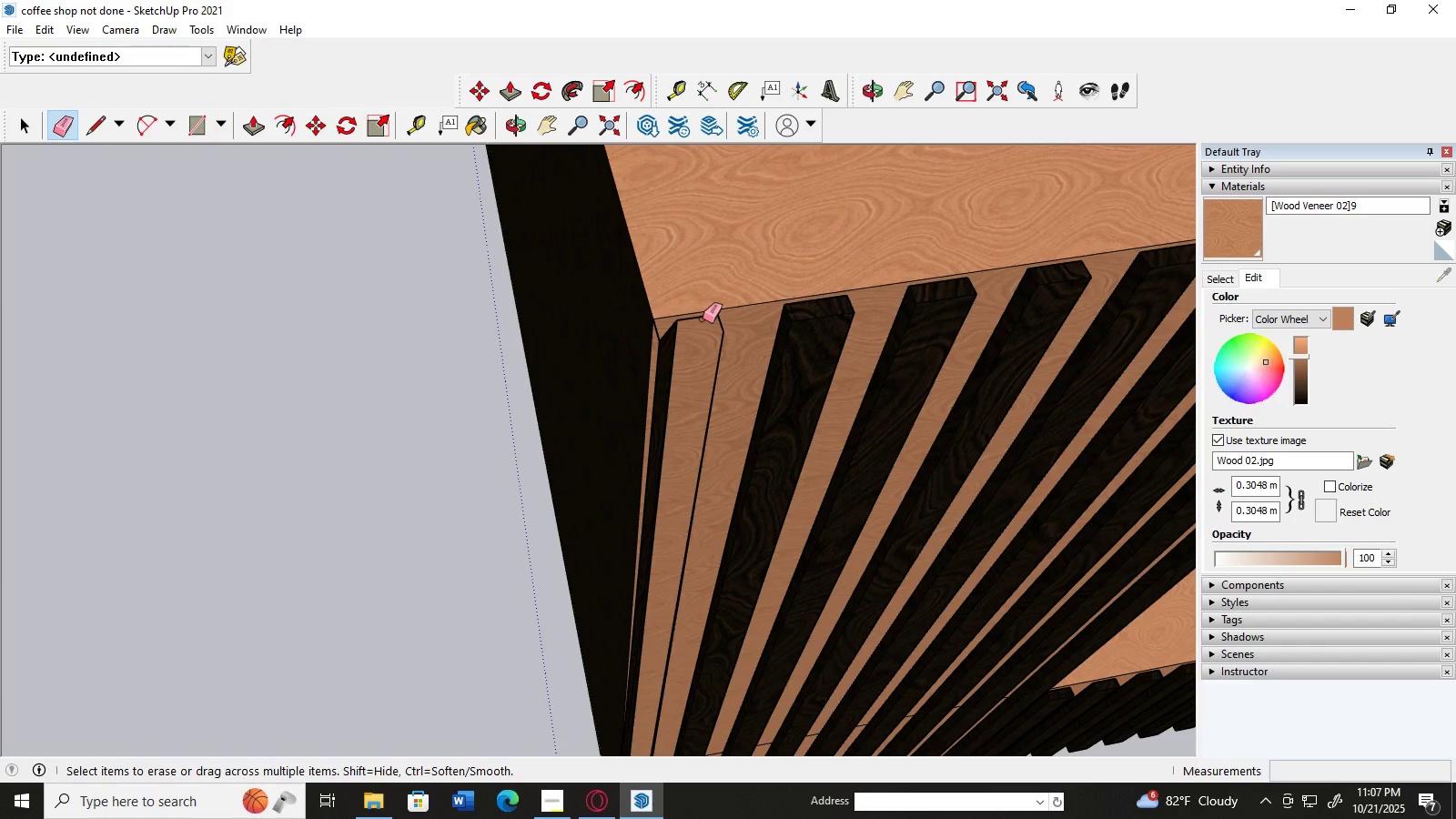 
left_click([703, 318])
 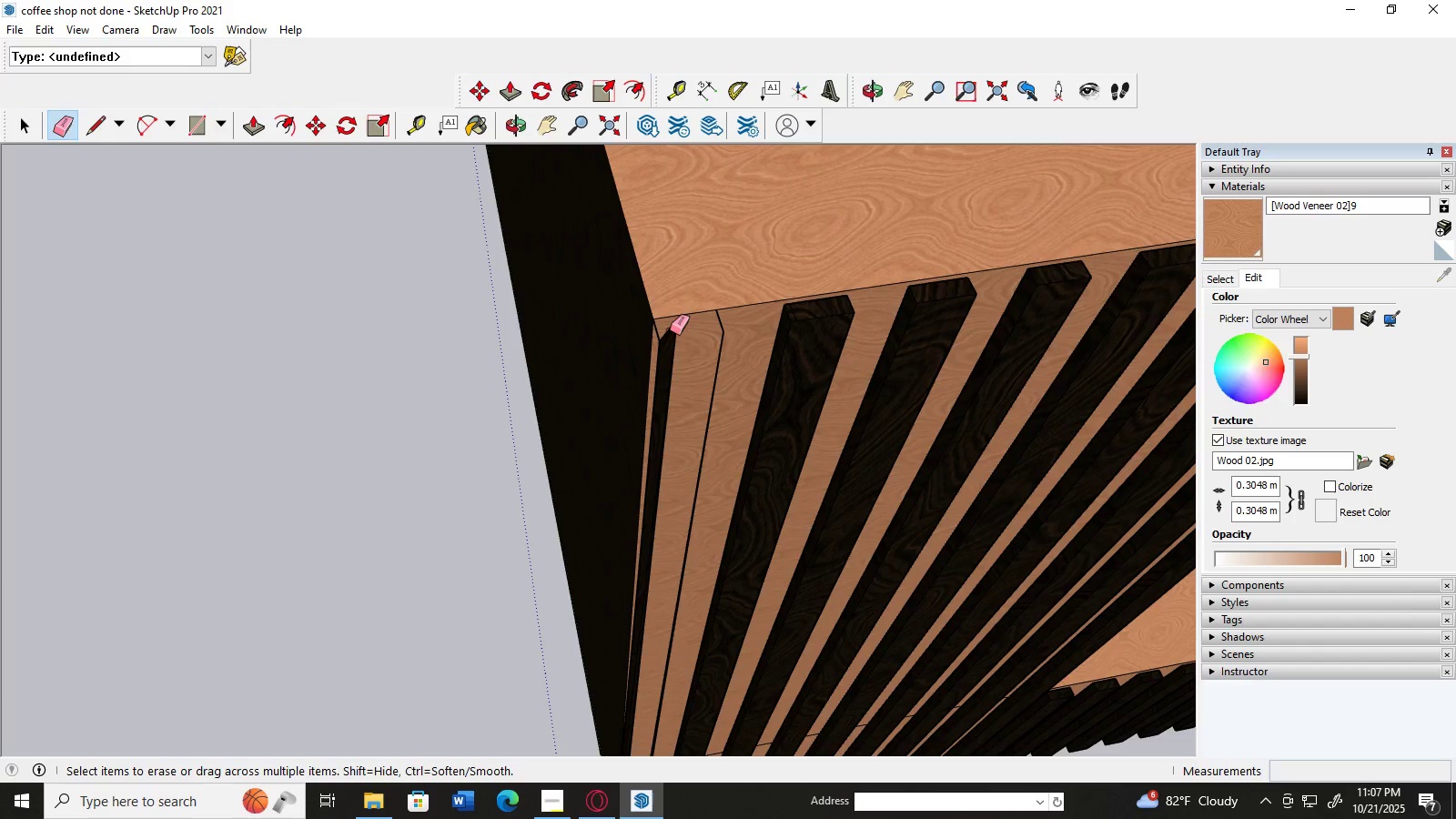 
left_click_drag(start_coordinate=[670, 330], to_coordinate=[677, 360])
 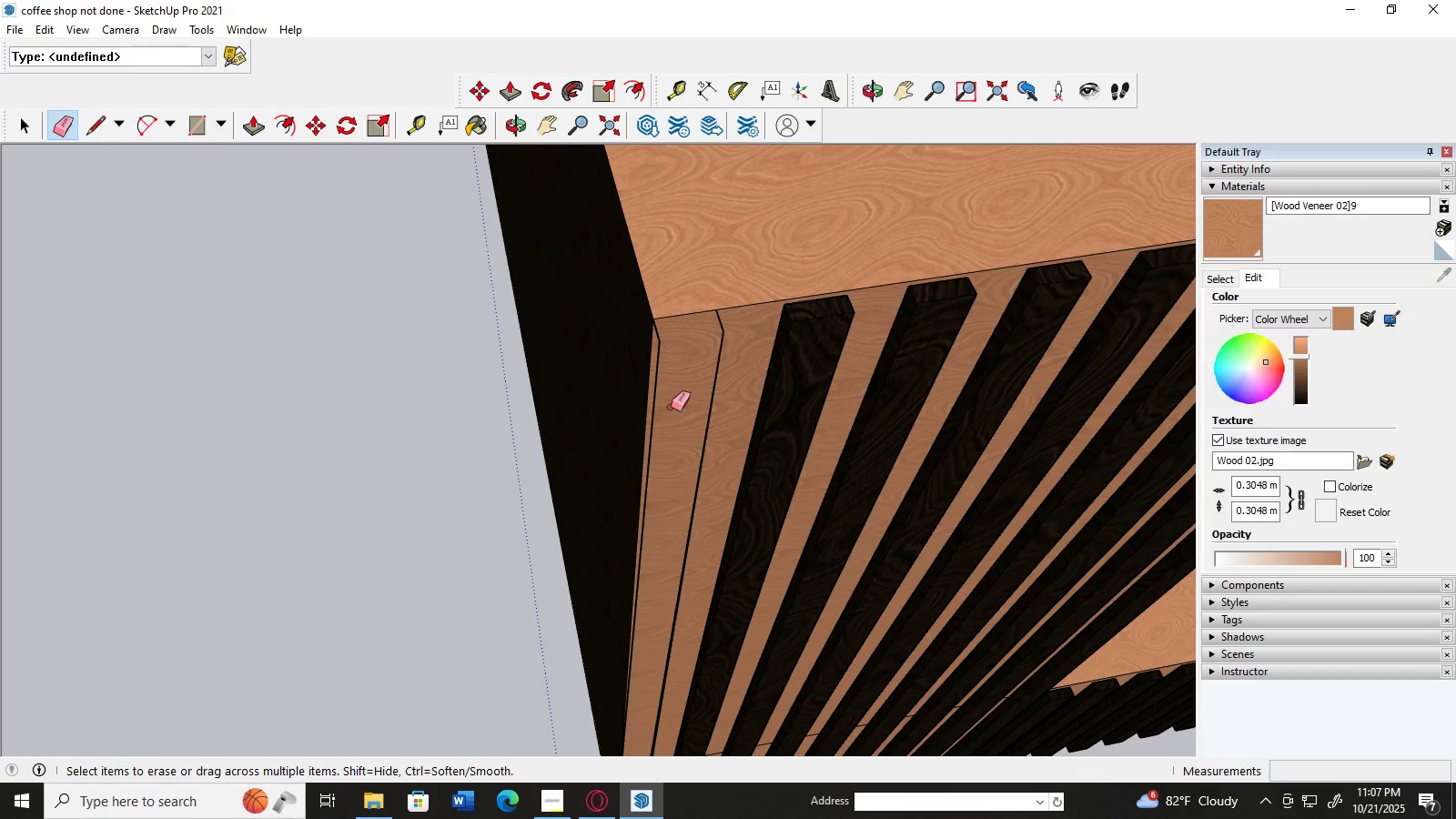 
scroll: coordinate [684, 437], scroll_direction: up, amount: 1.0
 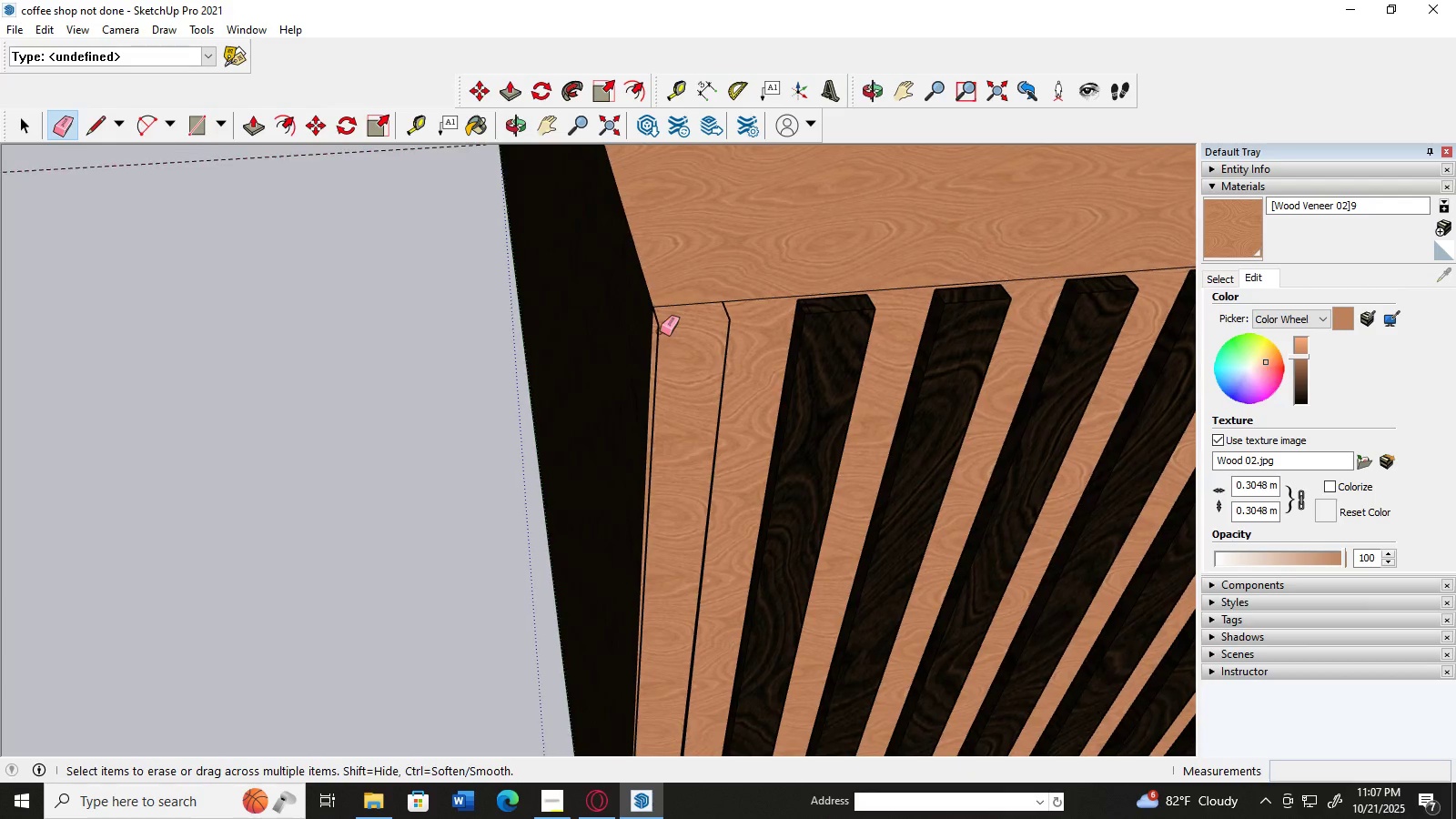 
scroll: coordinate [657, 412], scroll_direction: down, amount: 4.0
 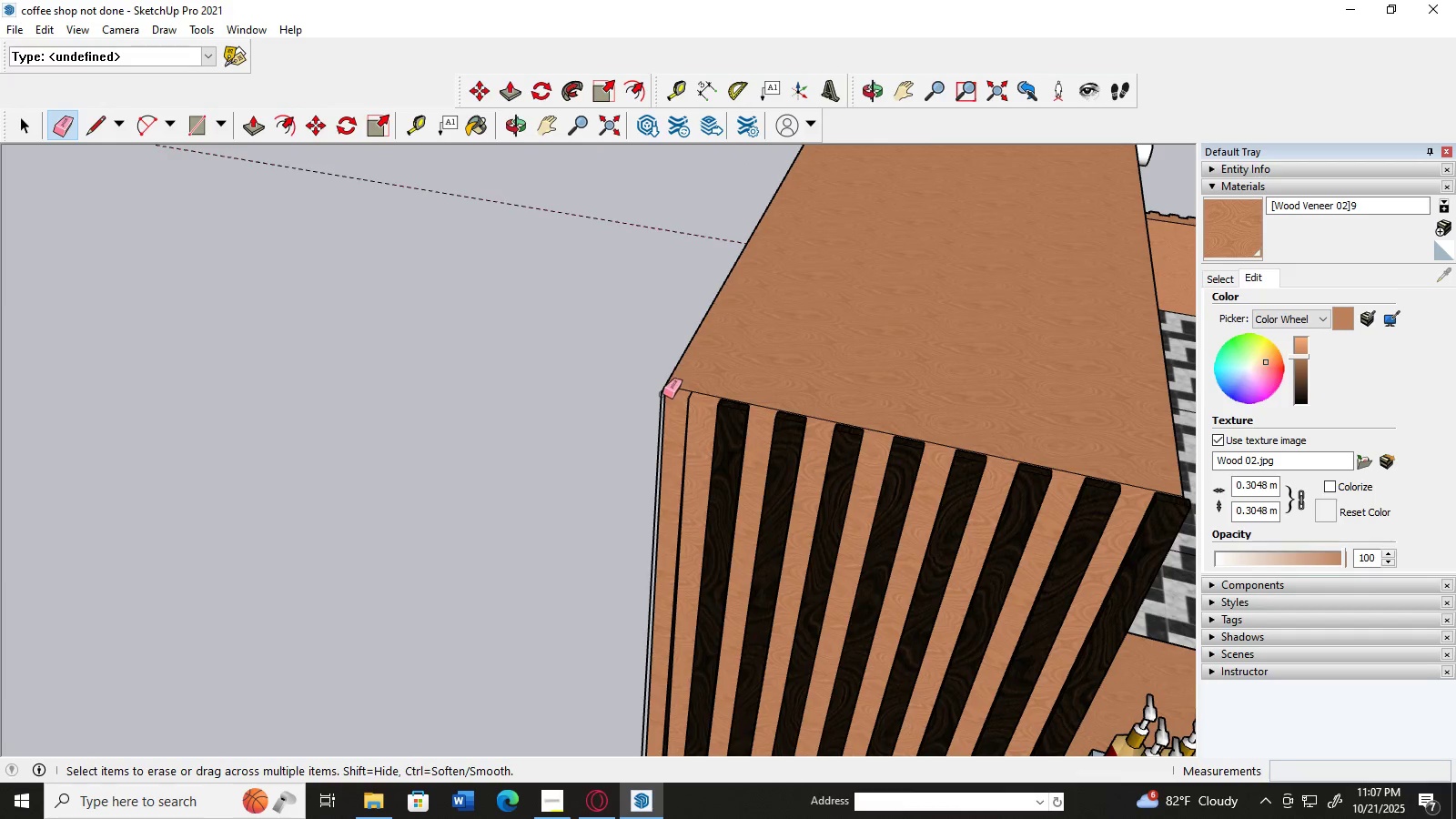 
left_click_drag(start_coordinate=[662, 394], to_coordinate=[662, 405])
 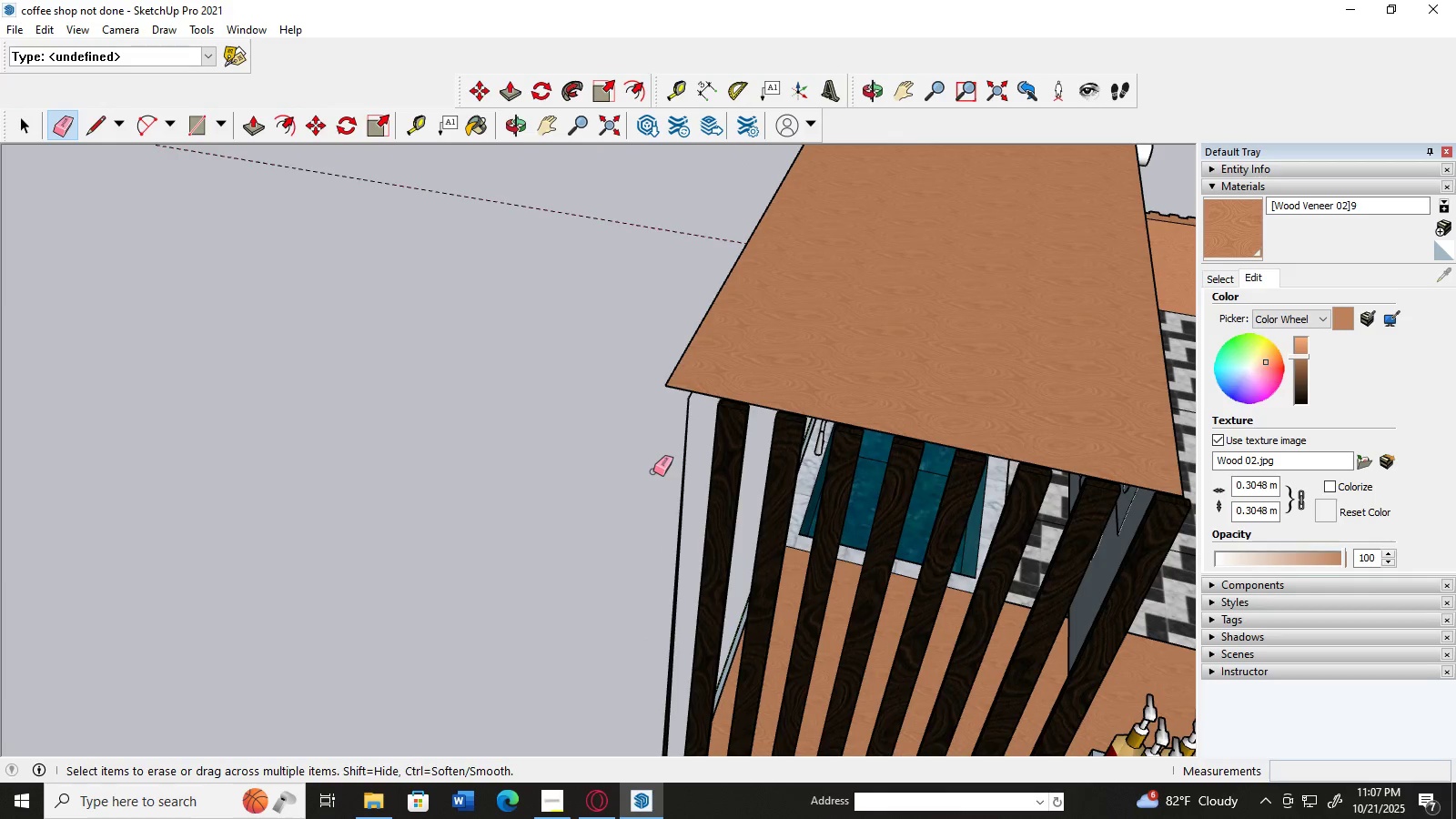 
key(Control+Z)
 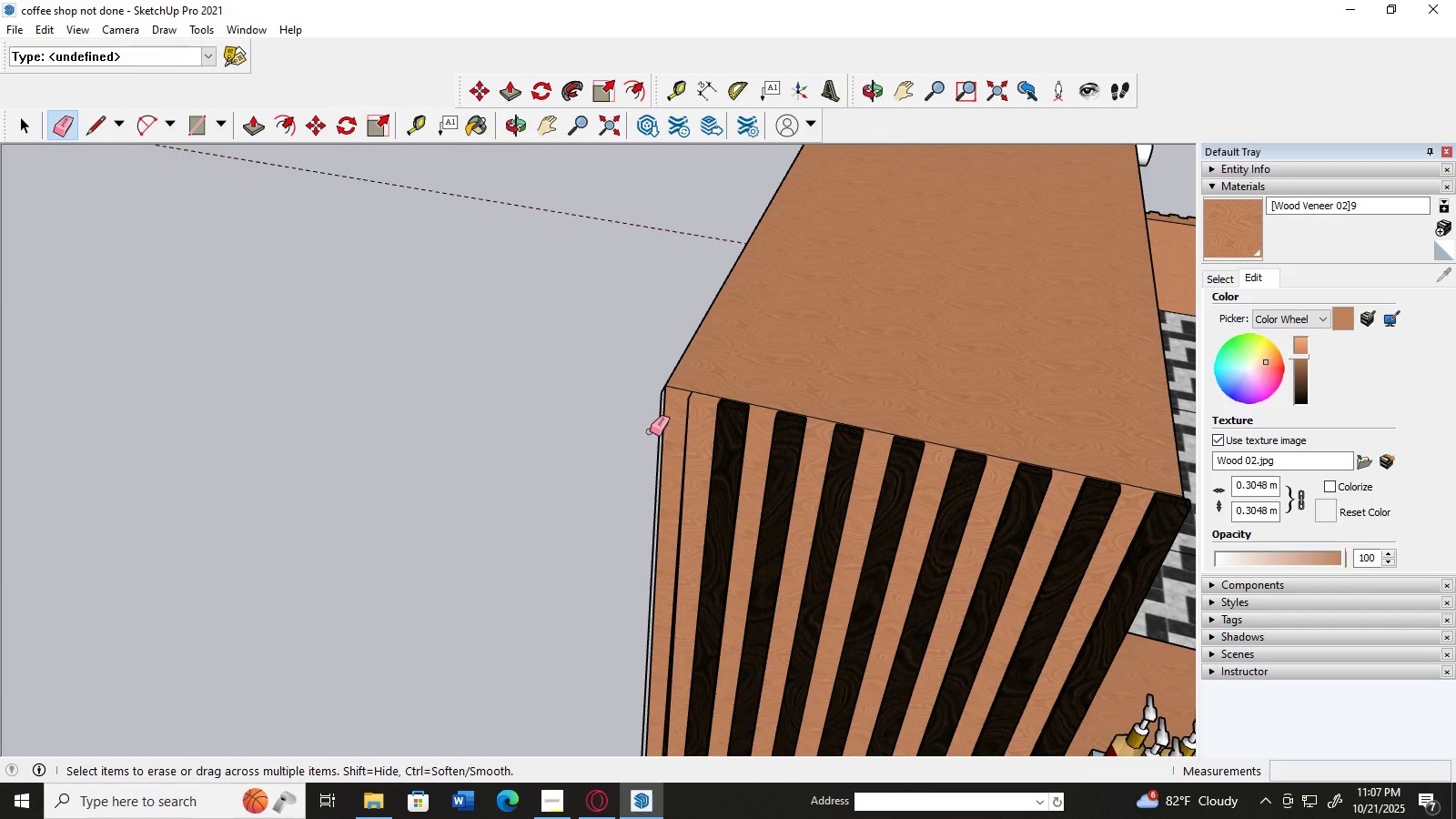 
key(Control+Z)
 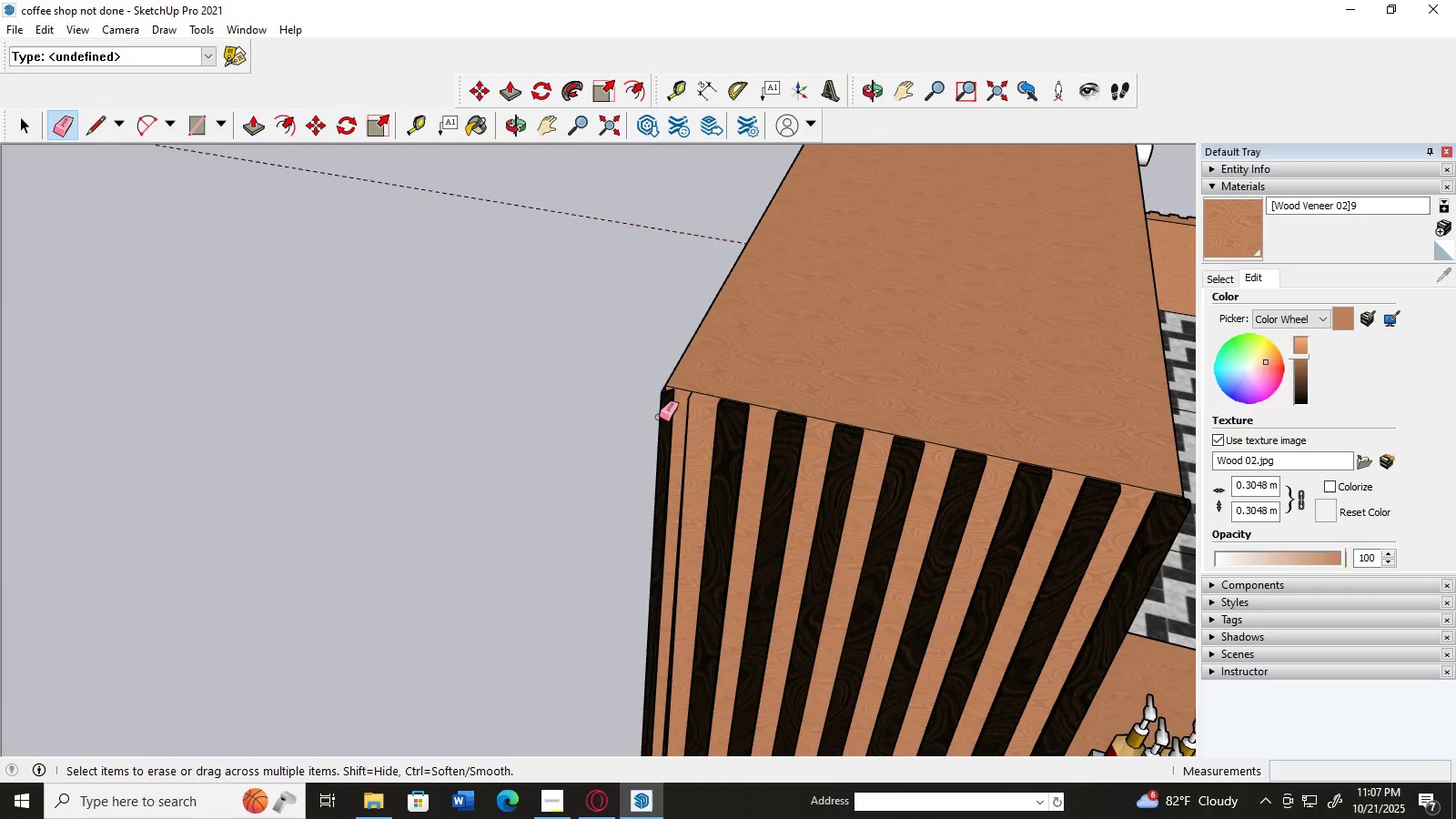 
scroll: coordinate [680, 381], scroll_direction: up, amount: 8.0
 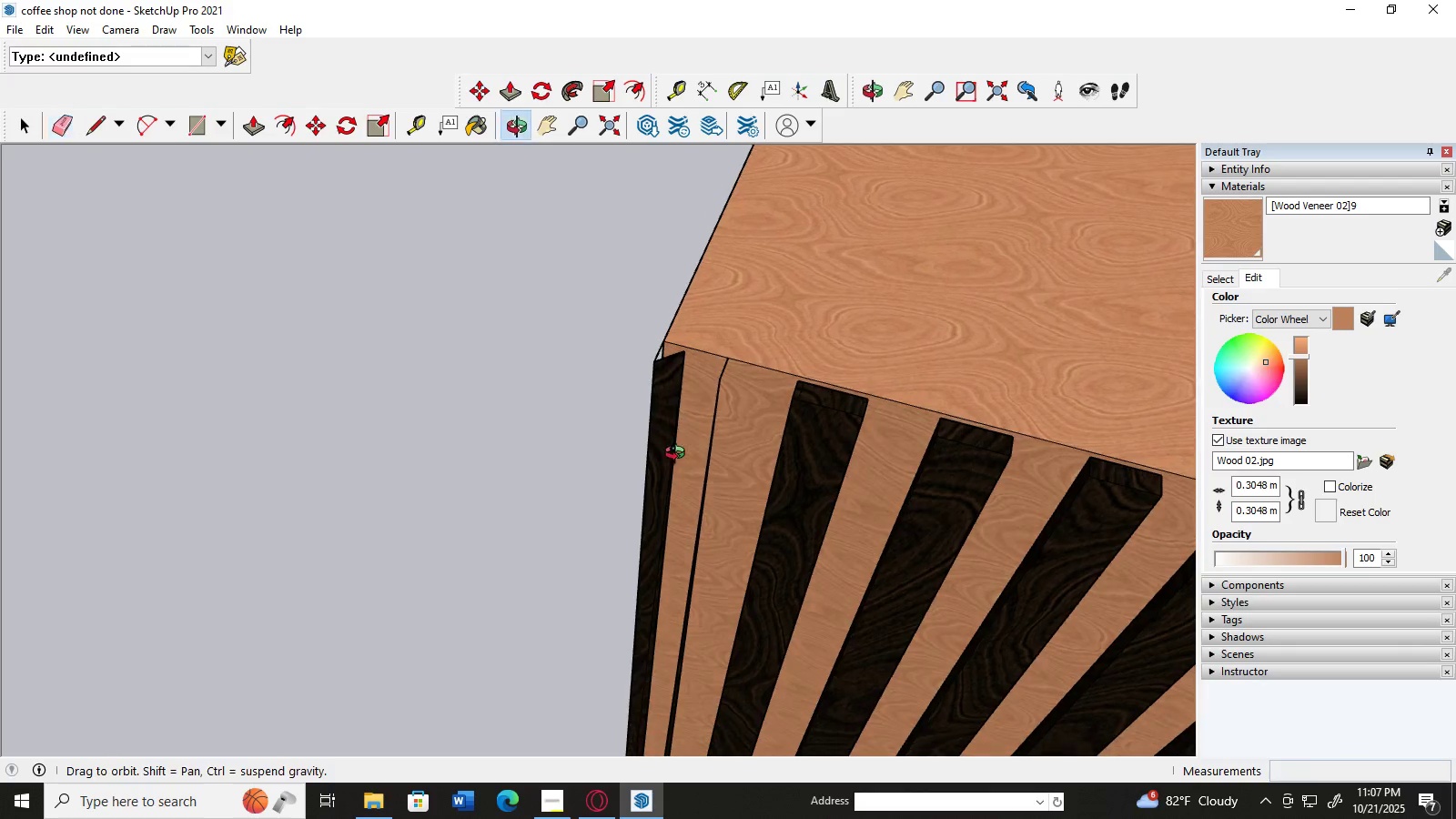 
hold_key(key=AltLeft, duration=1.01)
scroll: coordinate [663, 389], scroll_direction: up, amount: 9.0
 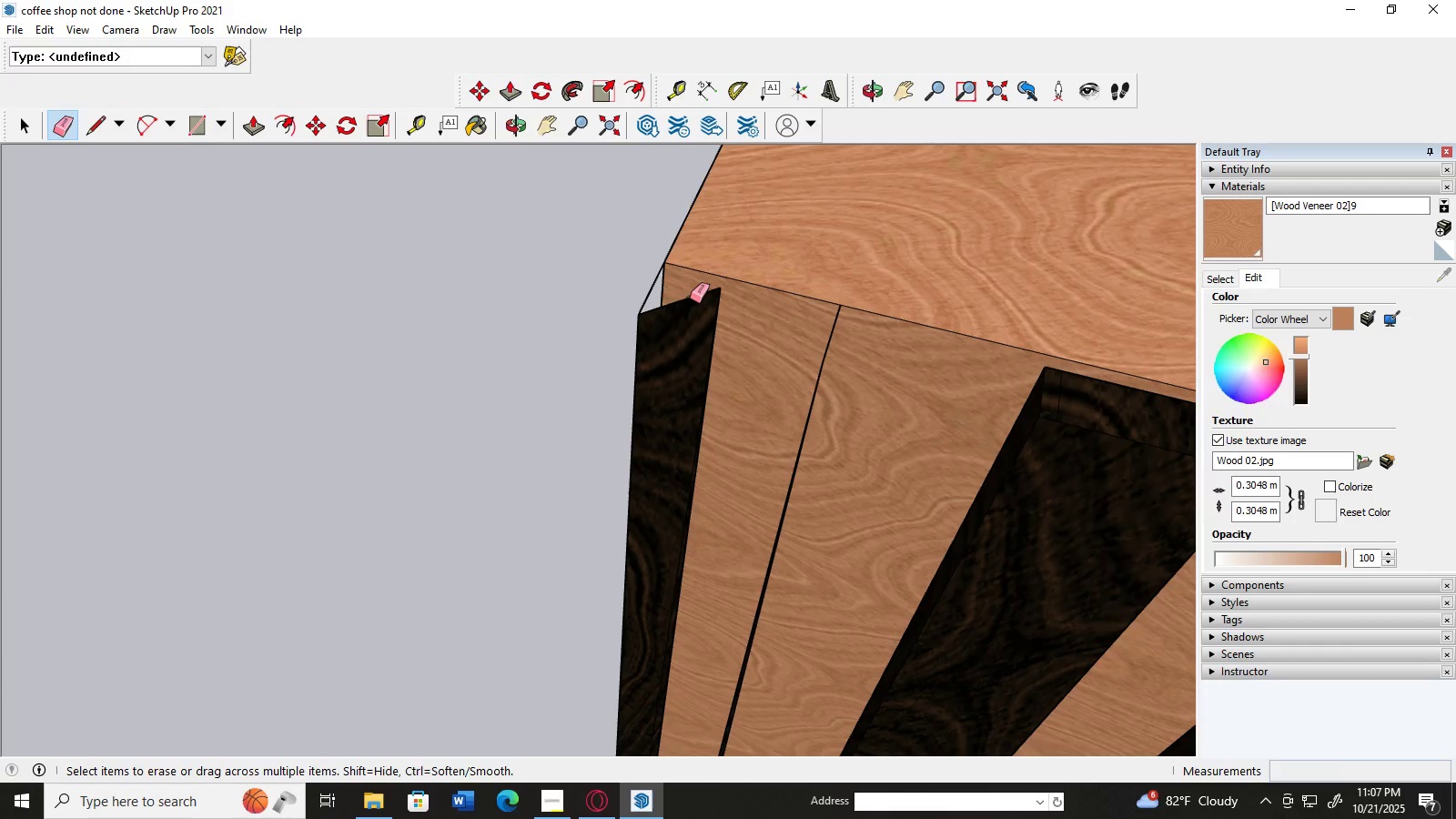 
left_click([690, 298])
 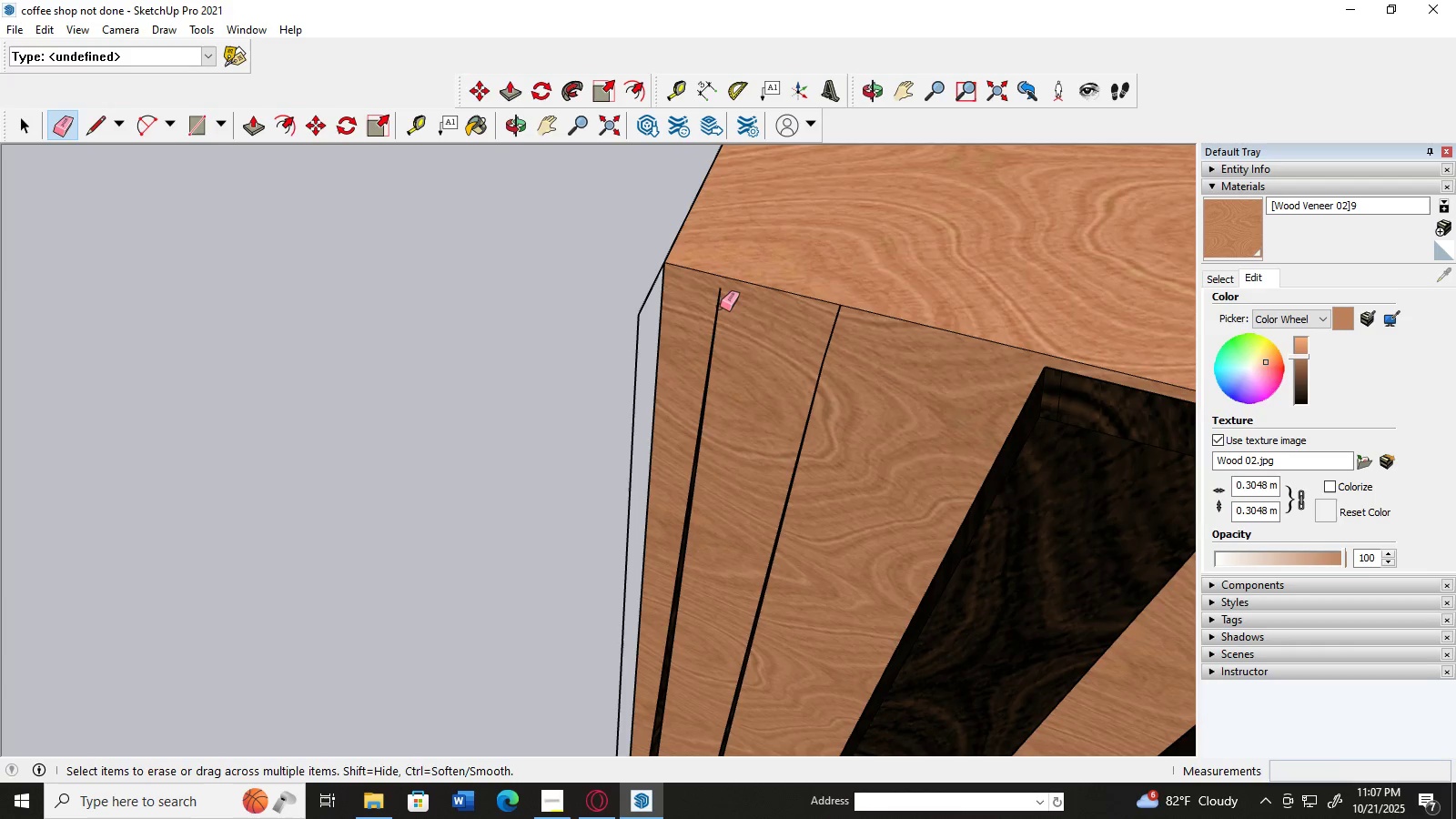 
left_click([720, 307])
 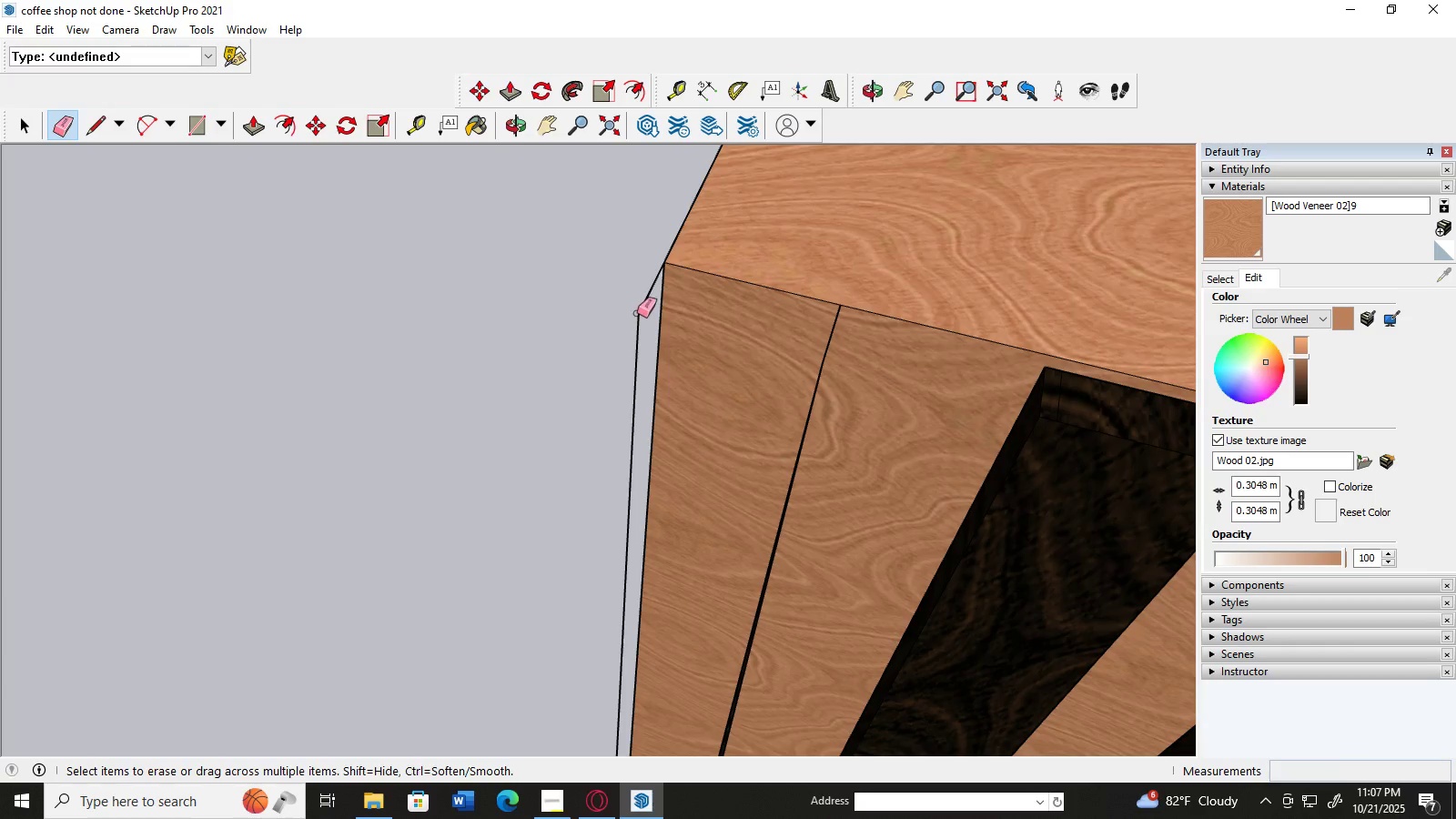 
left_click([639, 312])
 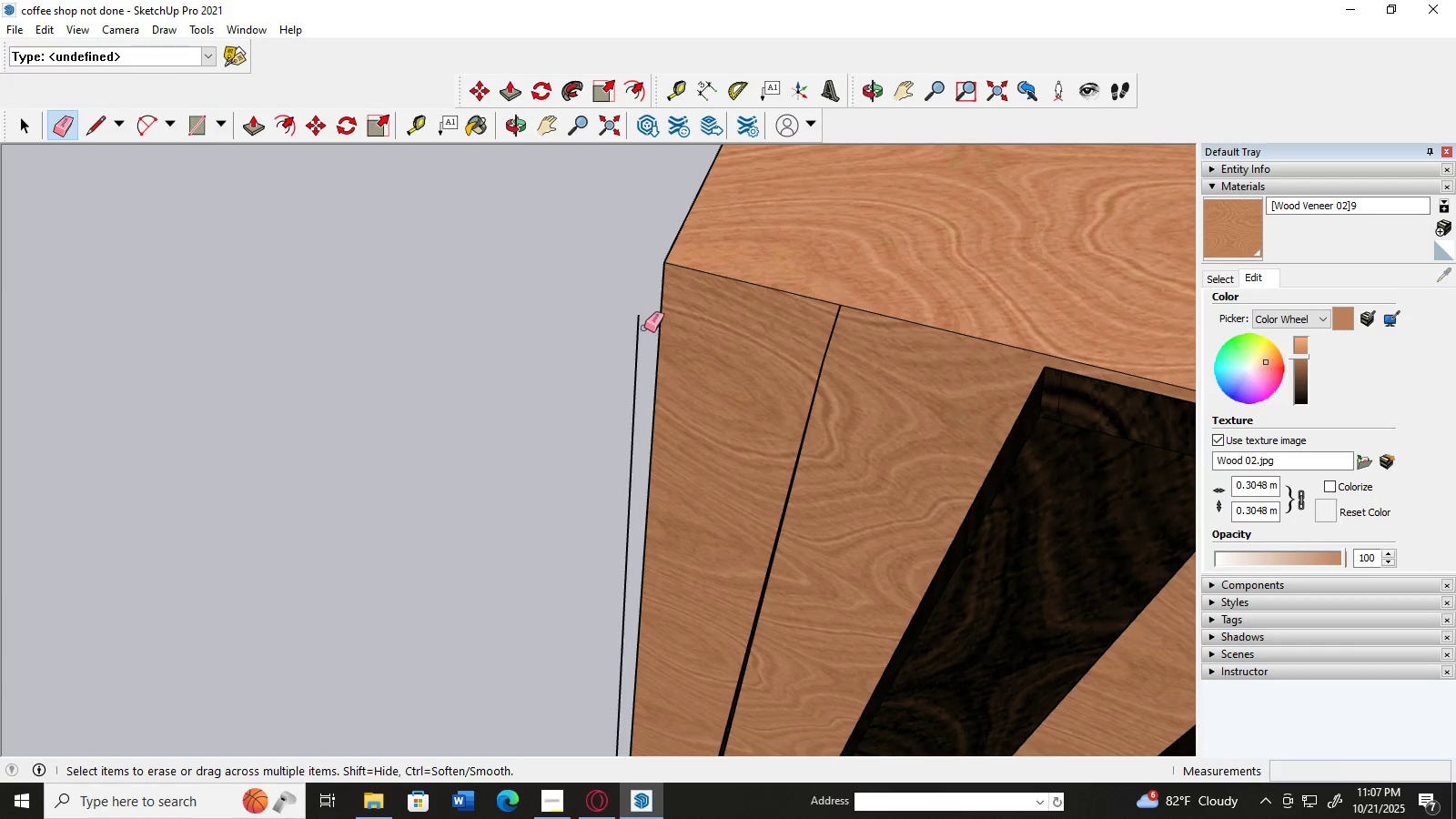 
left_click_drag(start_coordinate=[643, 327], to_coordinate=[611, 347])
 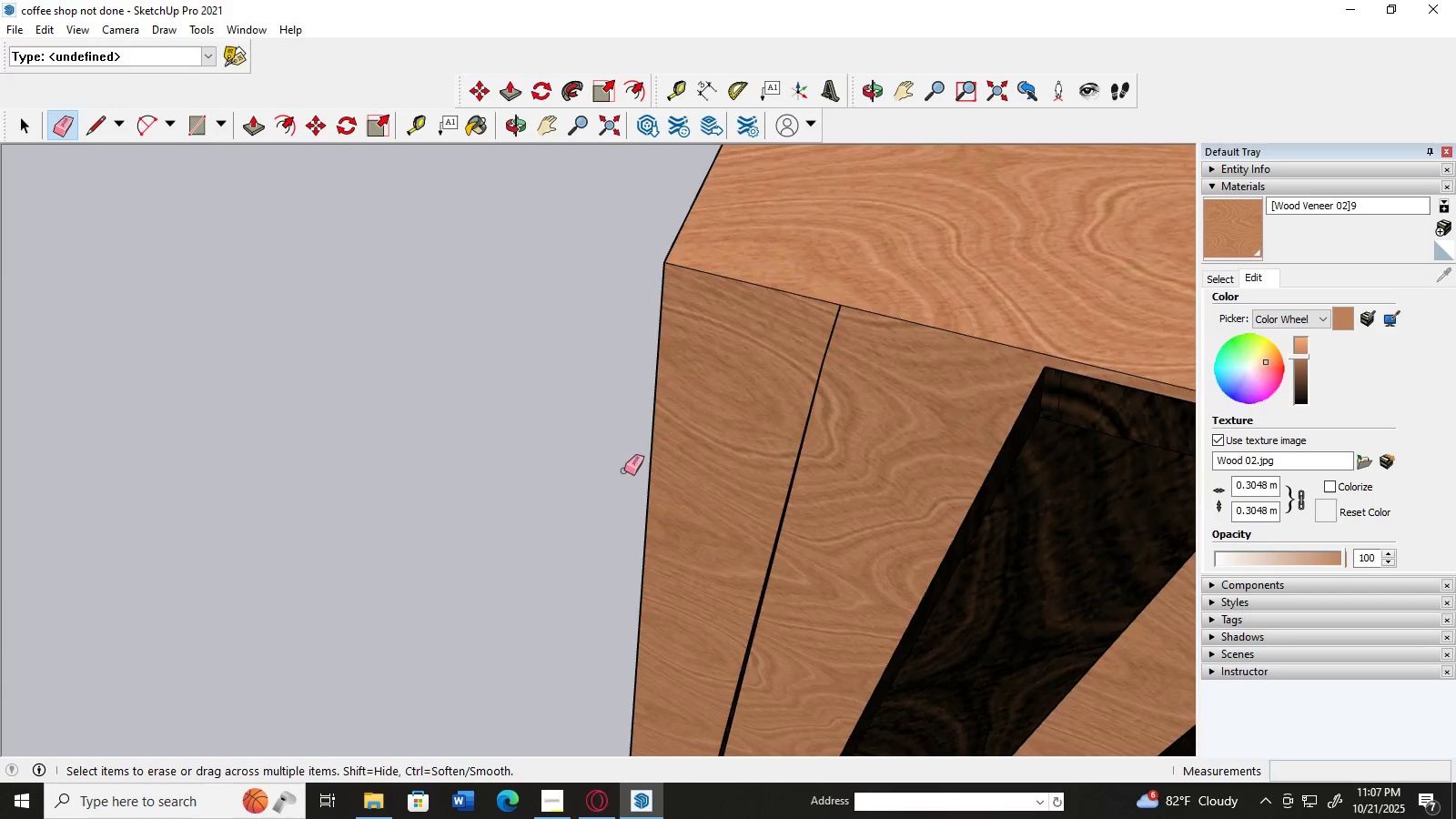 
scroll: coordinate [641, 448], scroll_direction: down, amount: 4.0
 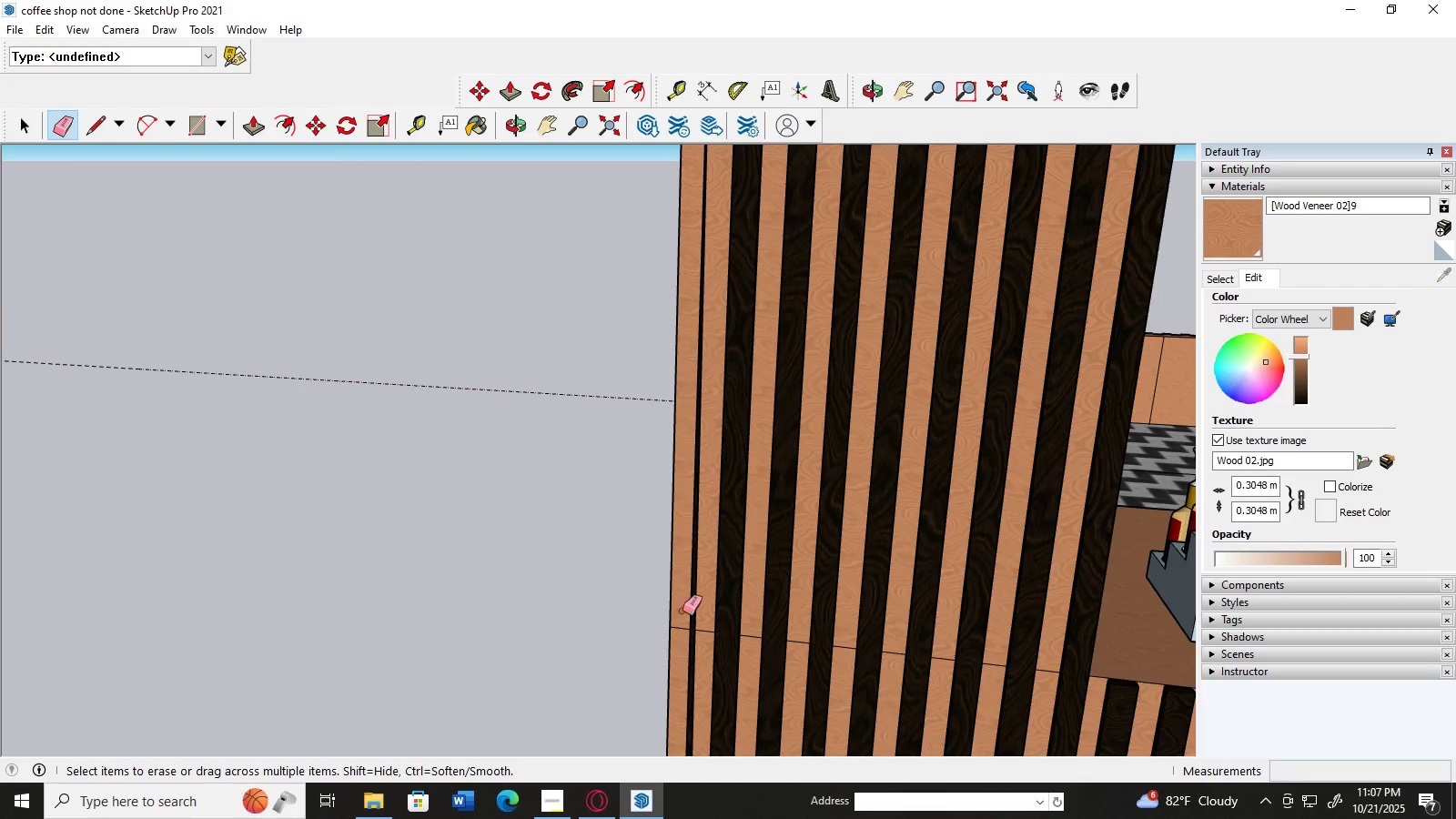 
scroll: coordinate [674, 632], scroll_direction: up, amount: 4.0
 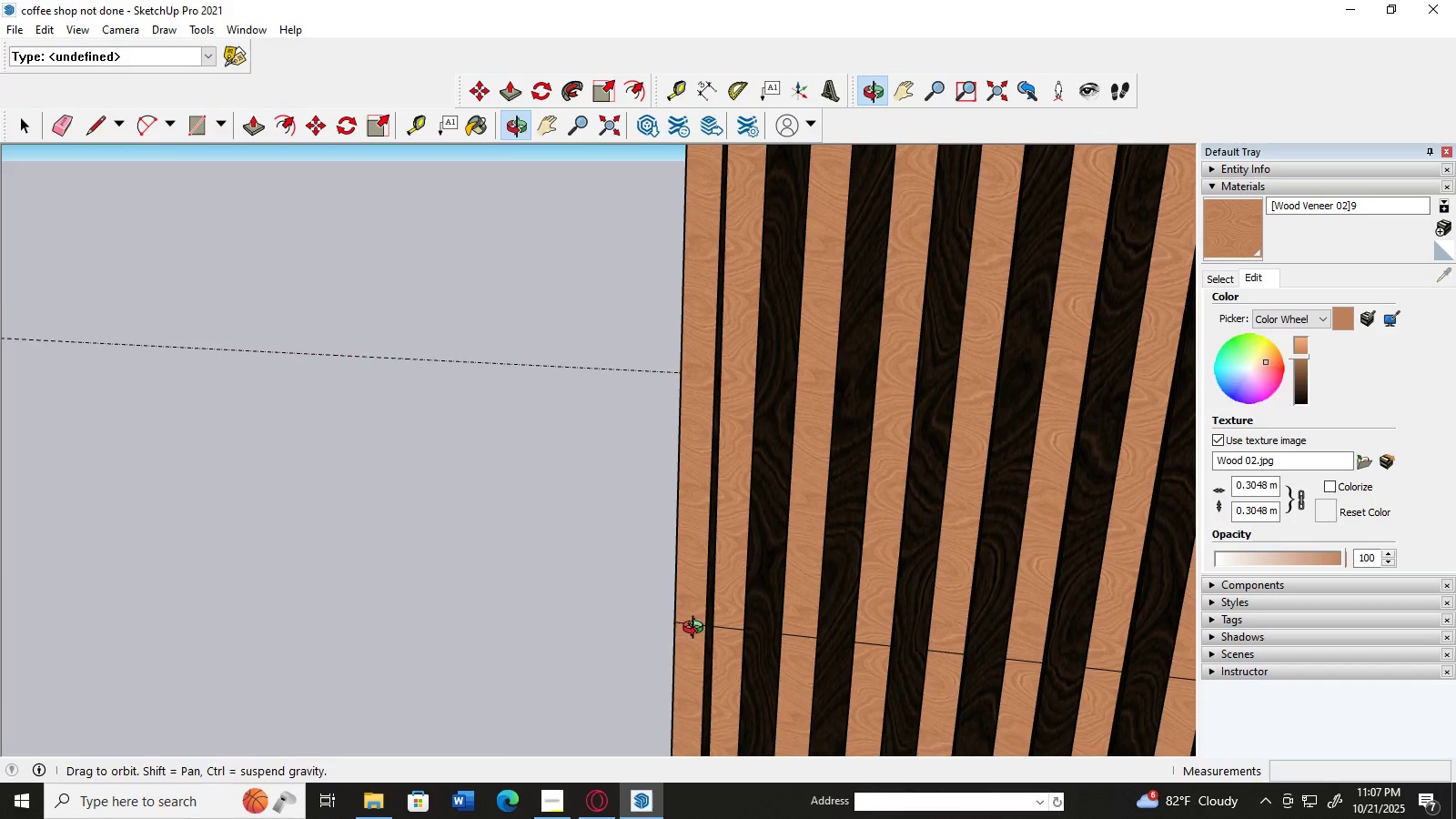 
scroll: coordinate [696, 500], scroll_direction: down, amount: 14.0
 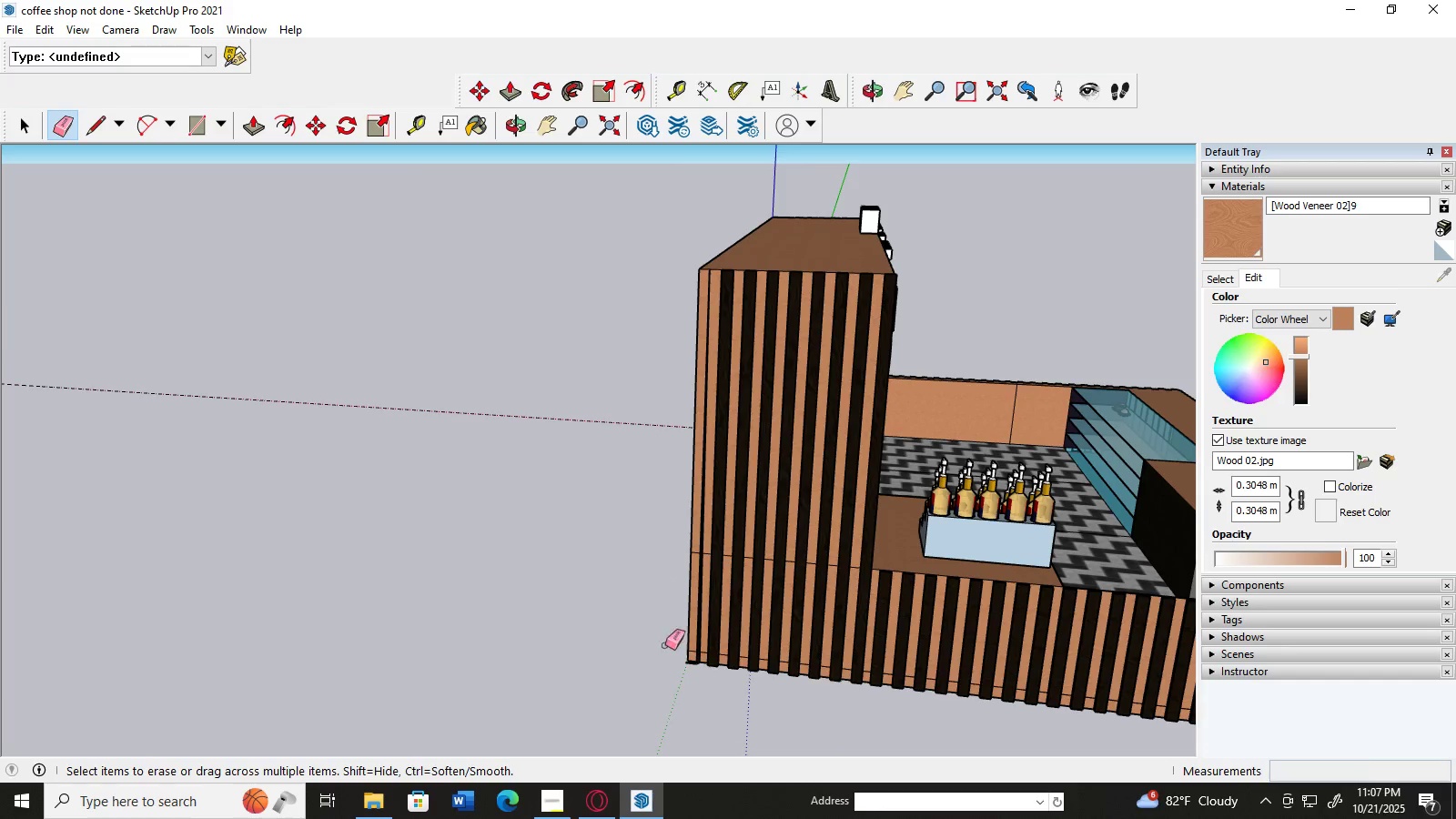 
scroll: coordinate [807, 639], scroll_direction: up, amount: 14.0
 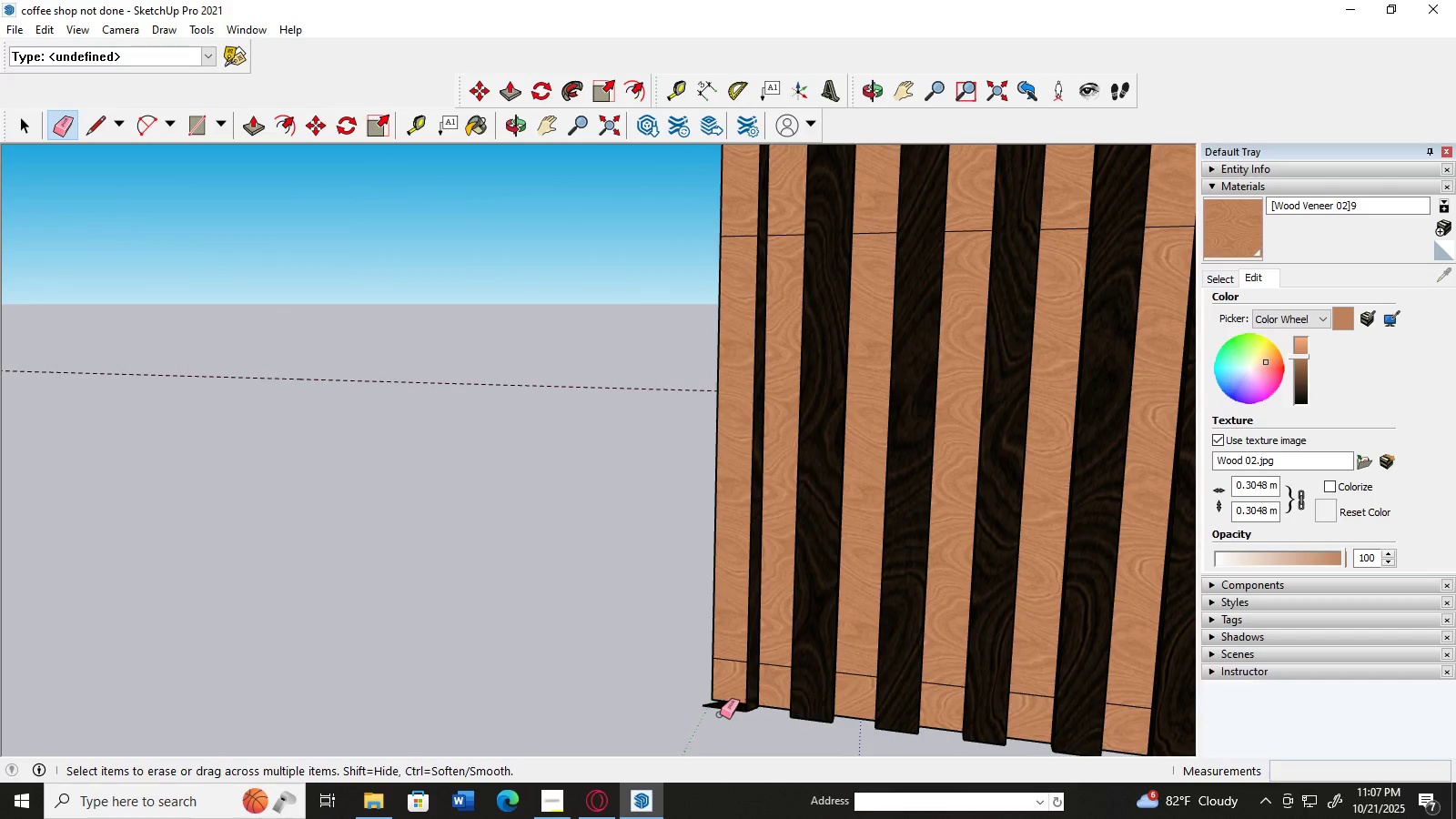 
left_click_drag(start_coordinate=[723, 707], to_coordinate=[723, 727])
 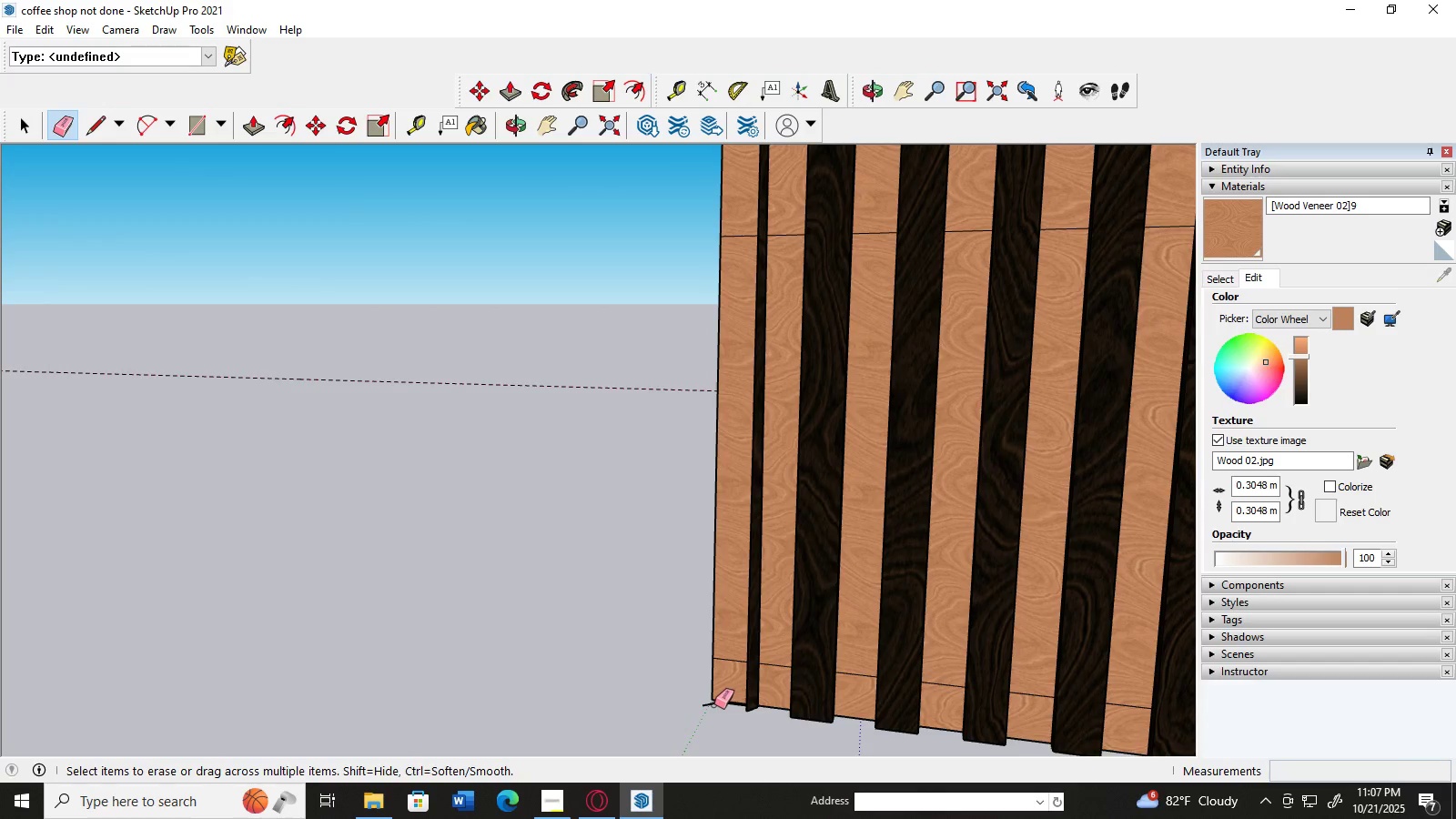 
left_click_drag(start_coordinate=[713, 704], to_coordinate=[723, 730])
 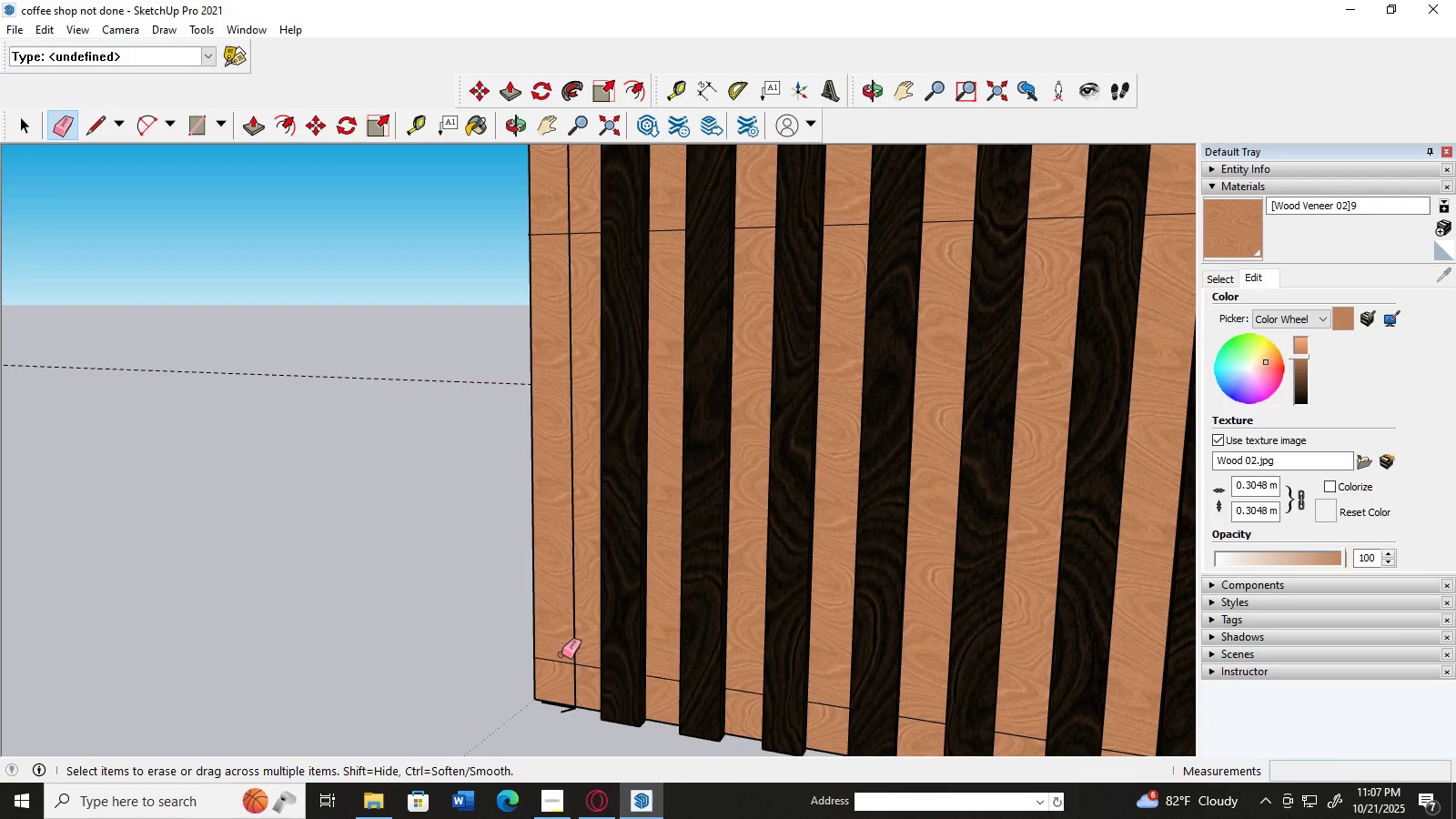 
wait(5.17)
 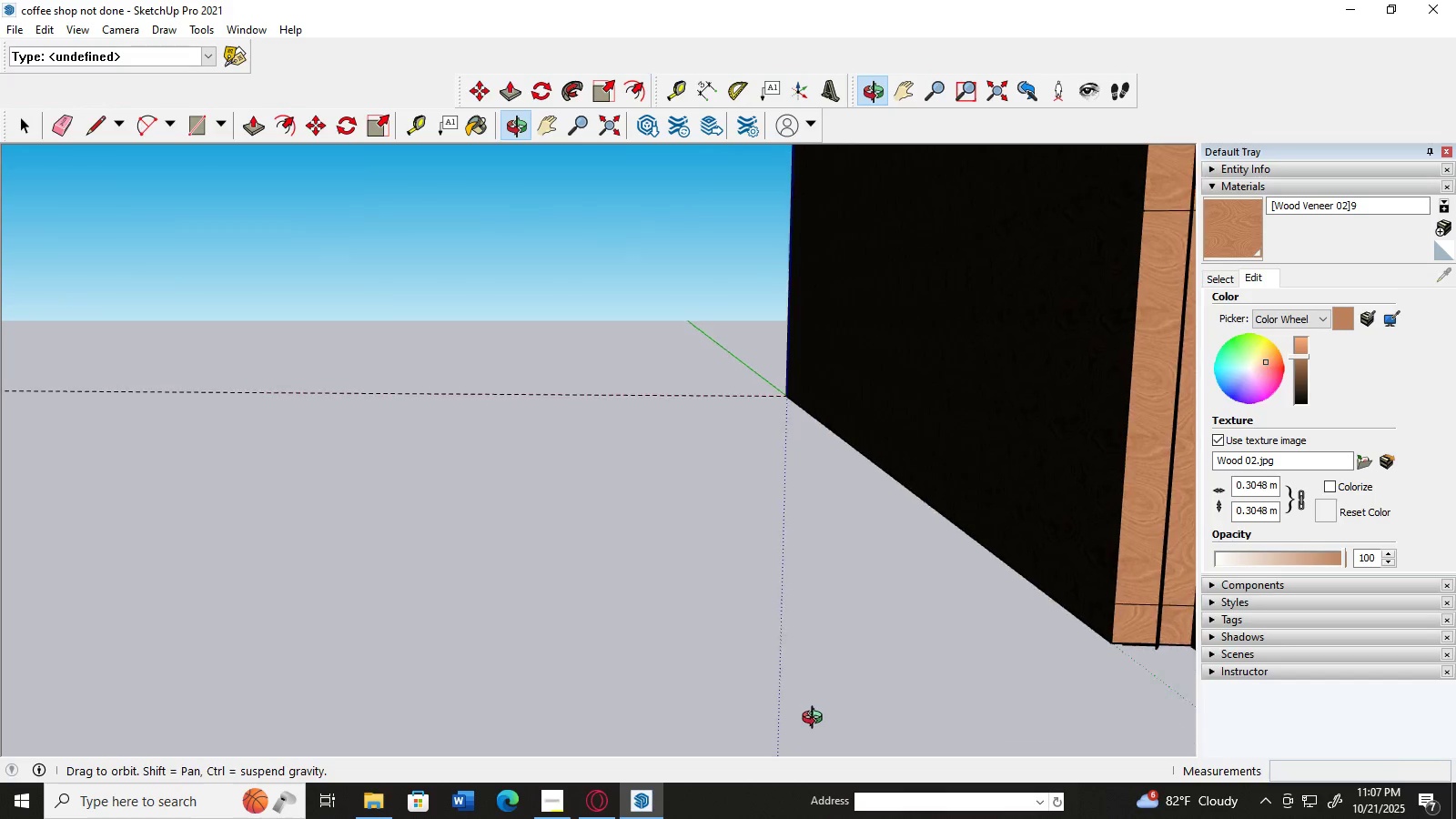 
left_click_drag(start_coordinate=[570, 708], to_coordinate=[573, 723])
 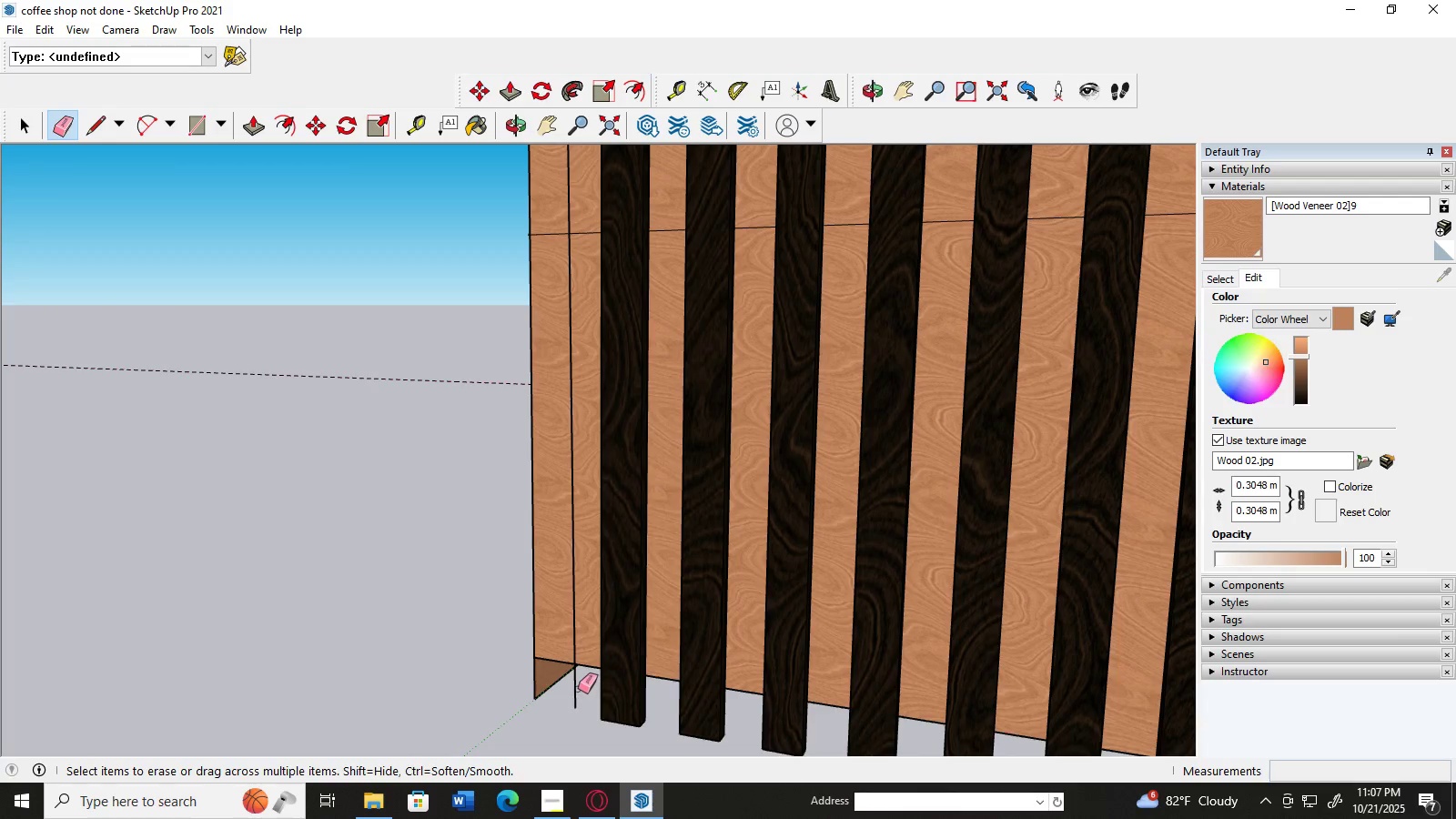 
key(Control+Z)
 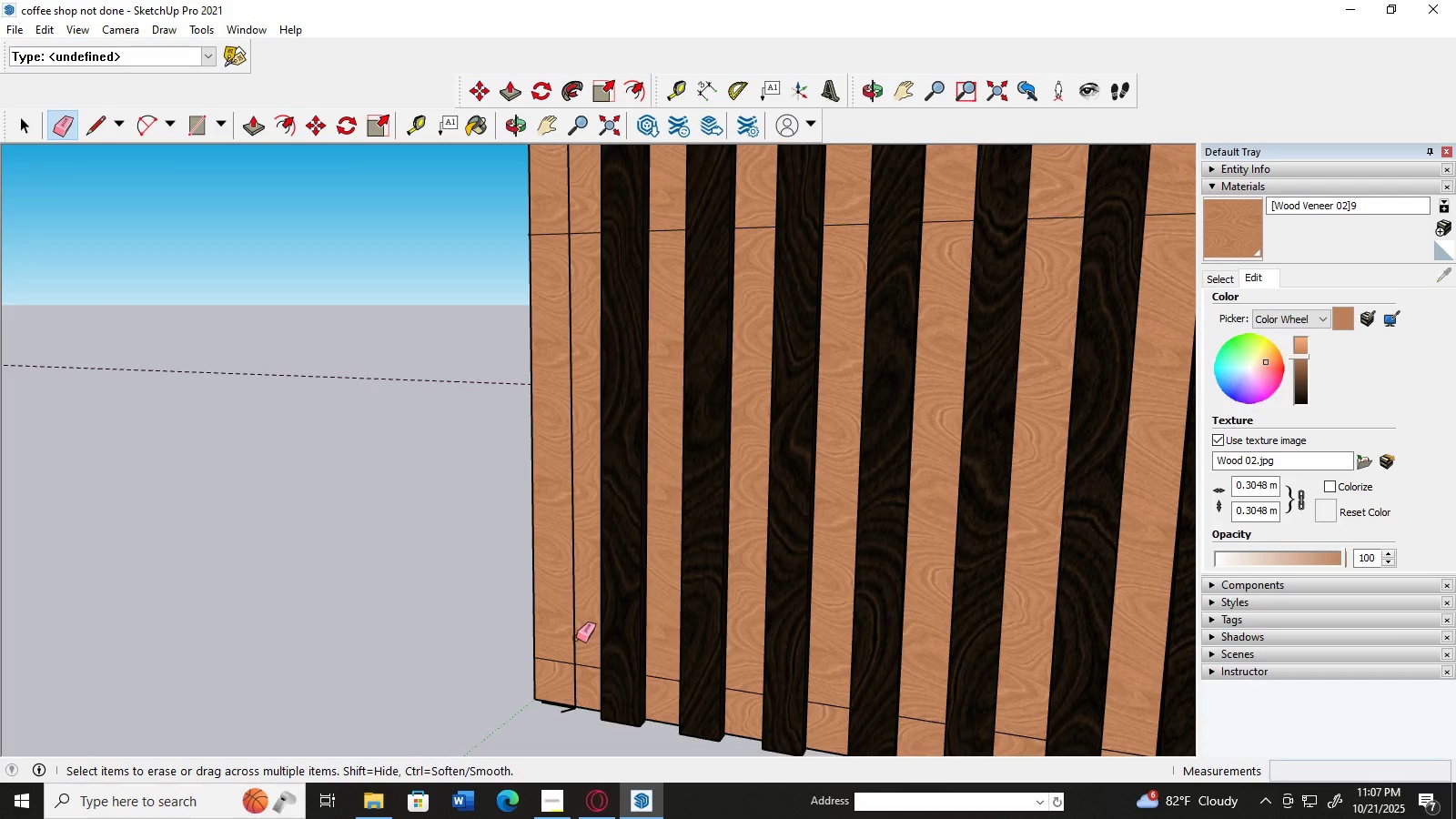 
left_click([574, 635])
 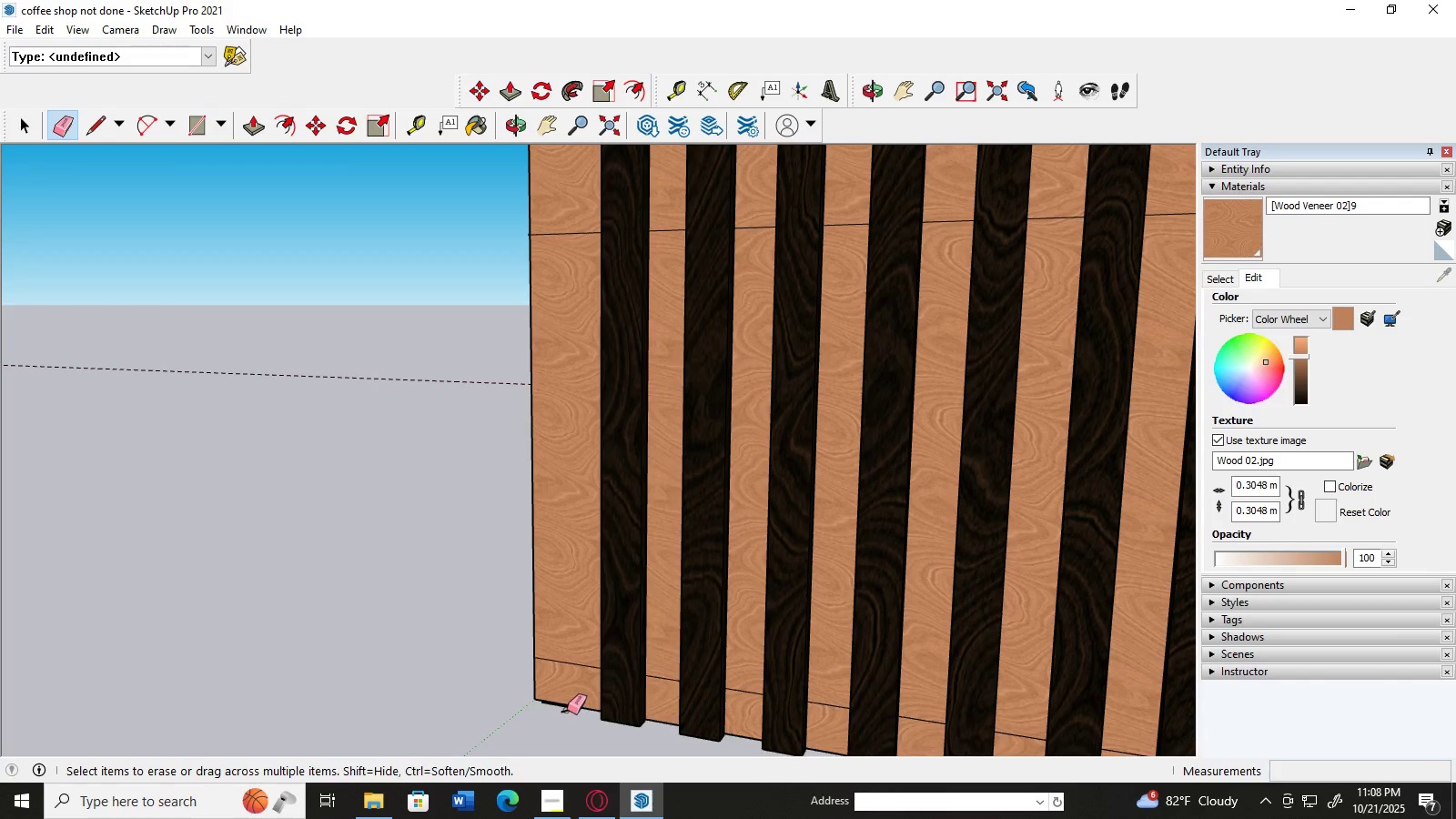 
left_click([567, 710])
 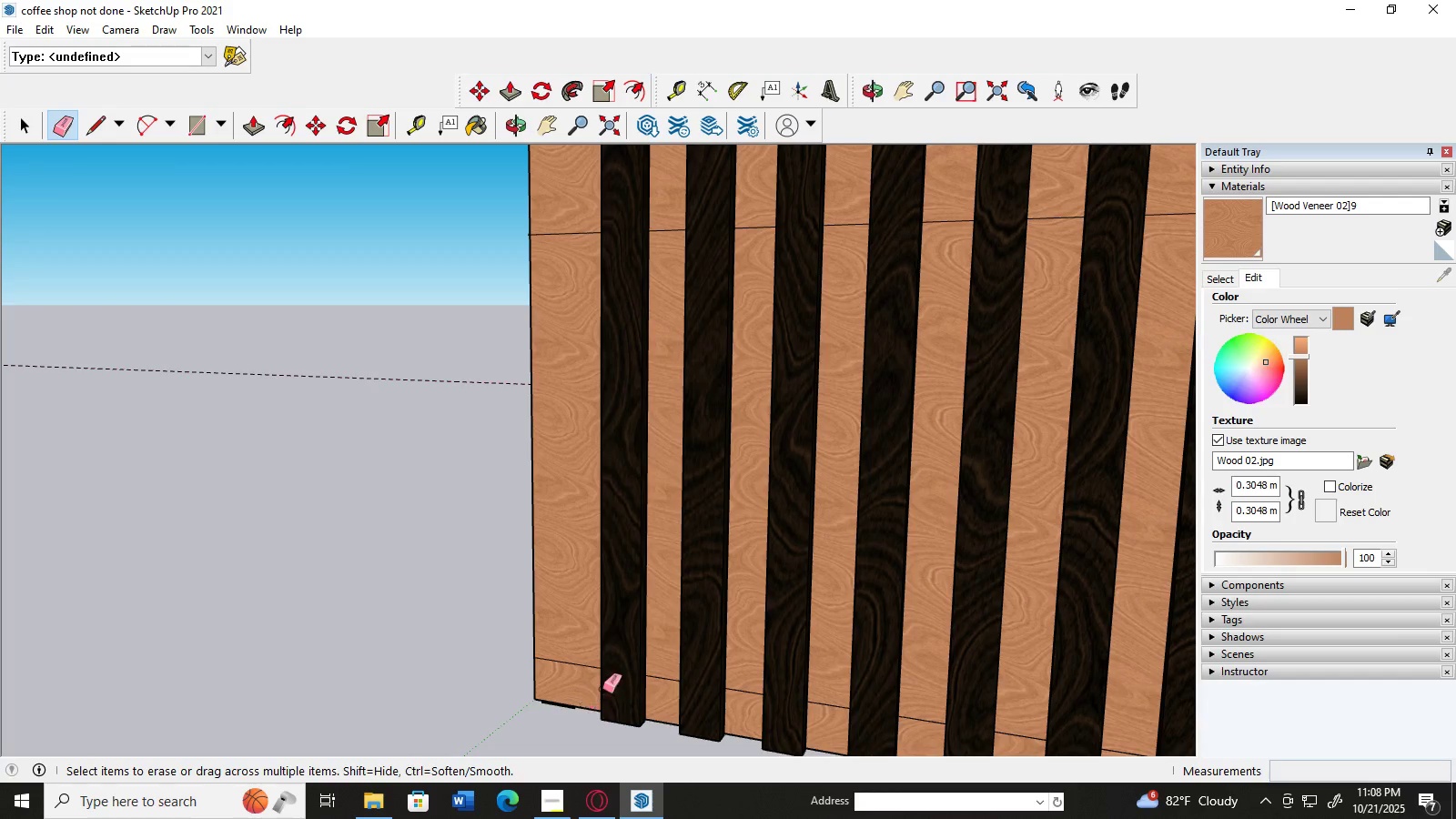 
scroll: coordinate [644, 590], scroll_direction: down, amount: 13.0
 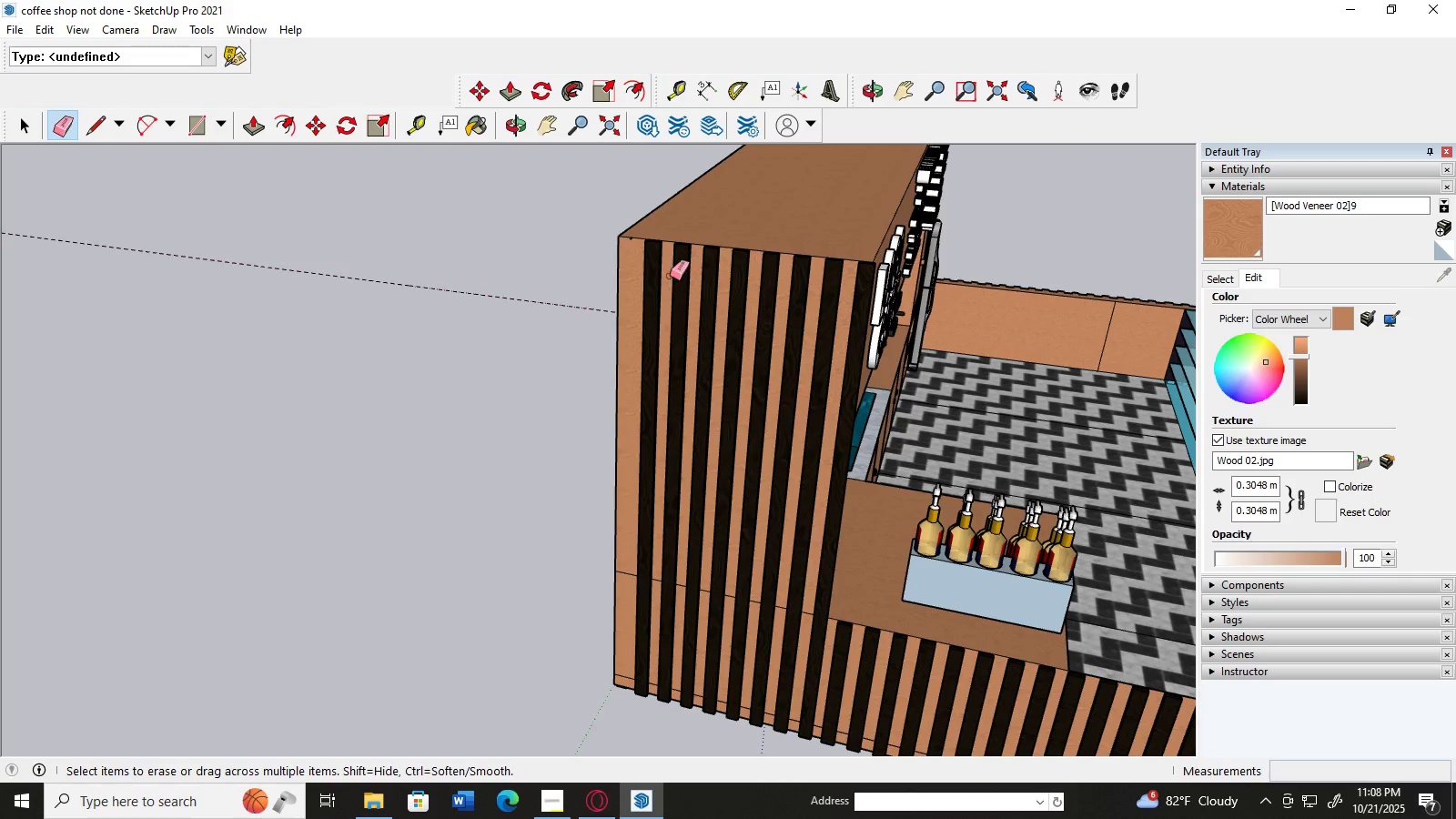 
scroll: coordinate [638, 238], scroll_direction: up, amount: 6.0
 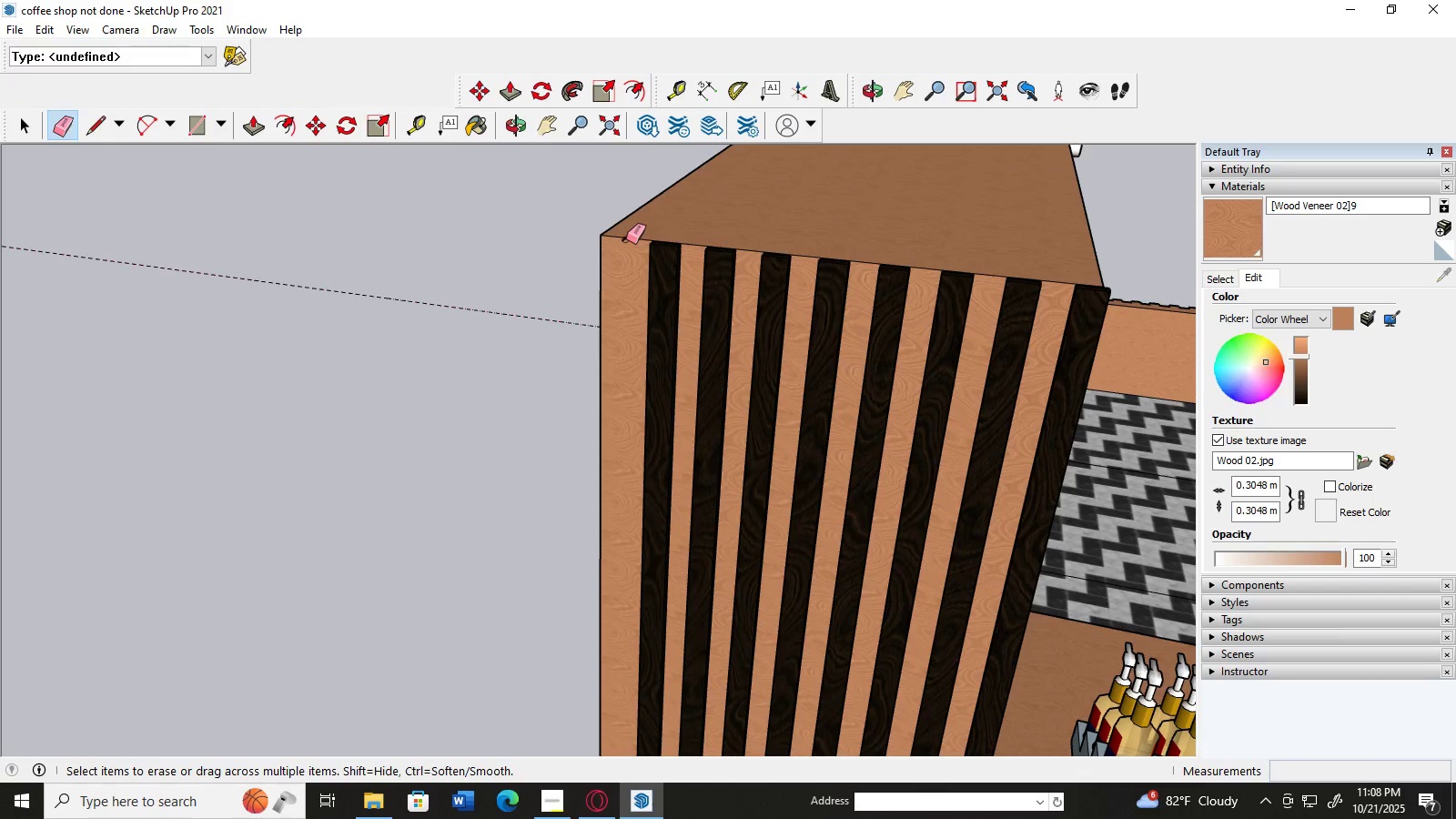 
left_click([626, 239])
 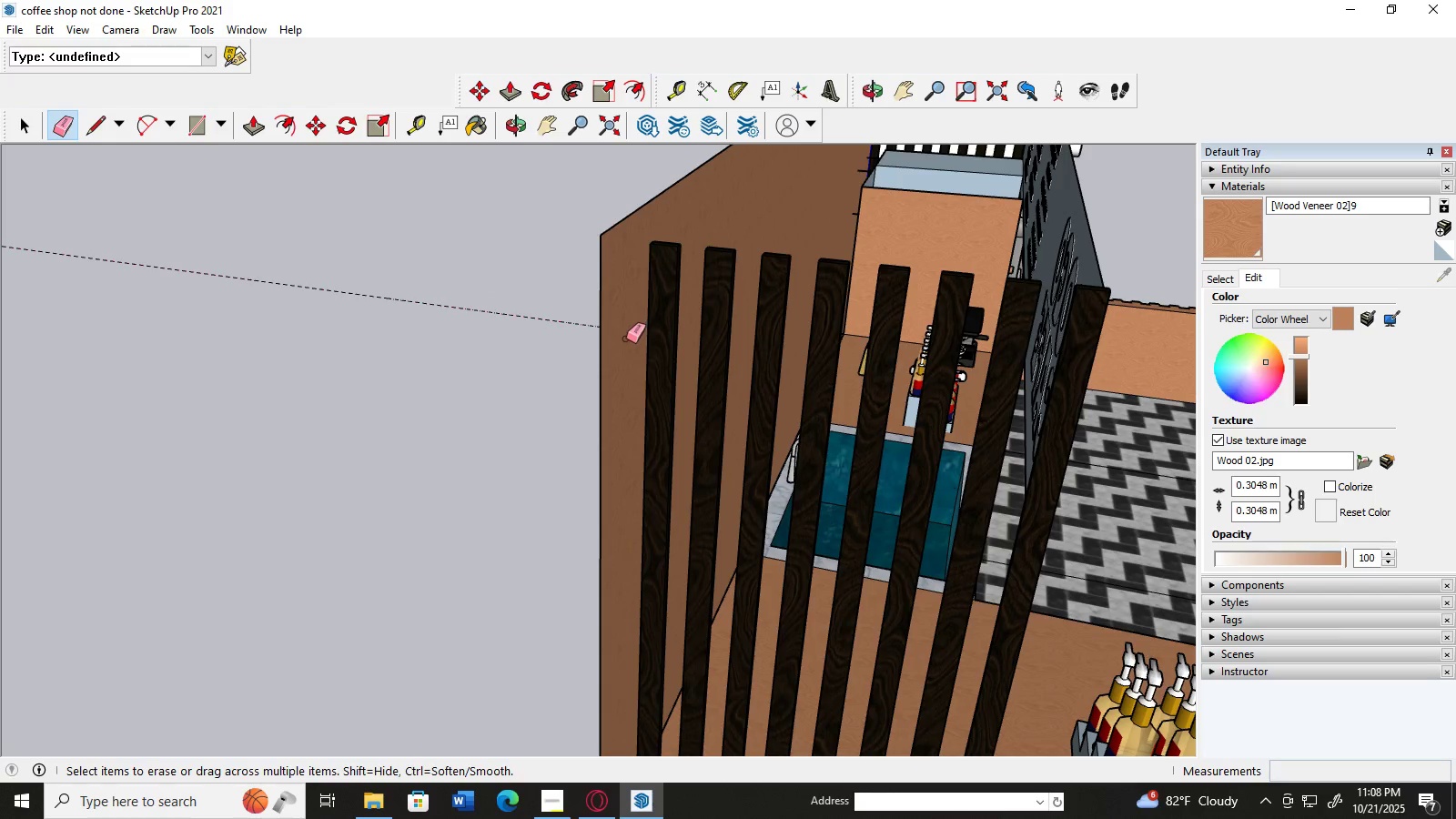 
key(Control+Z)
 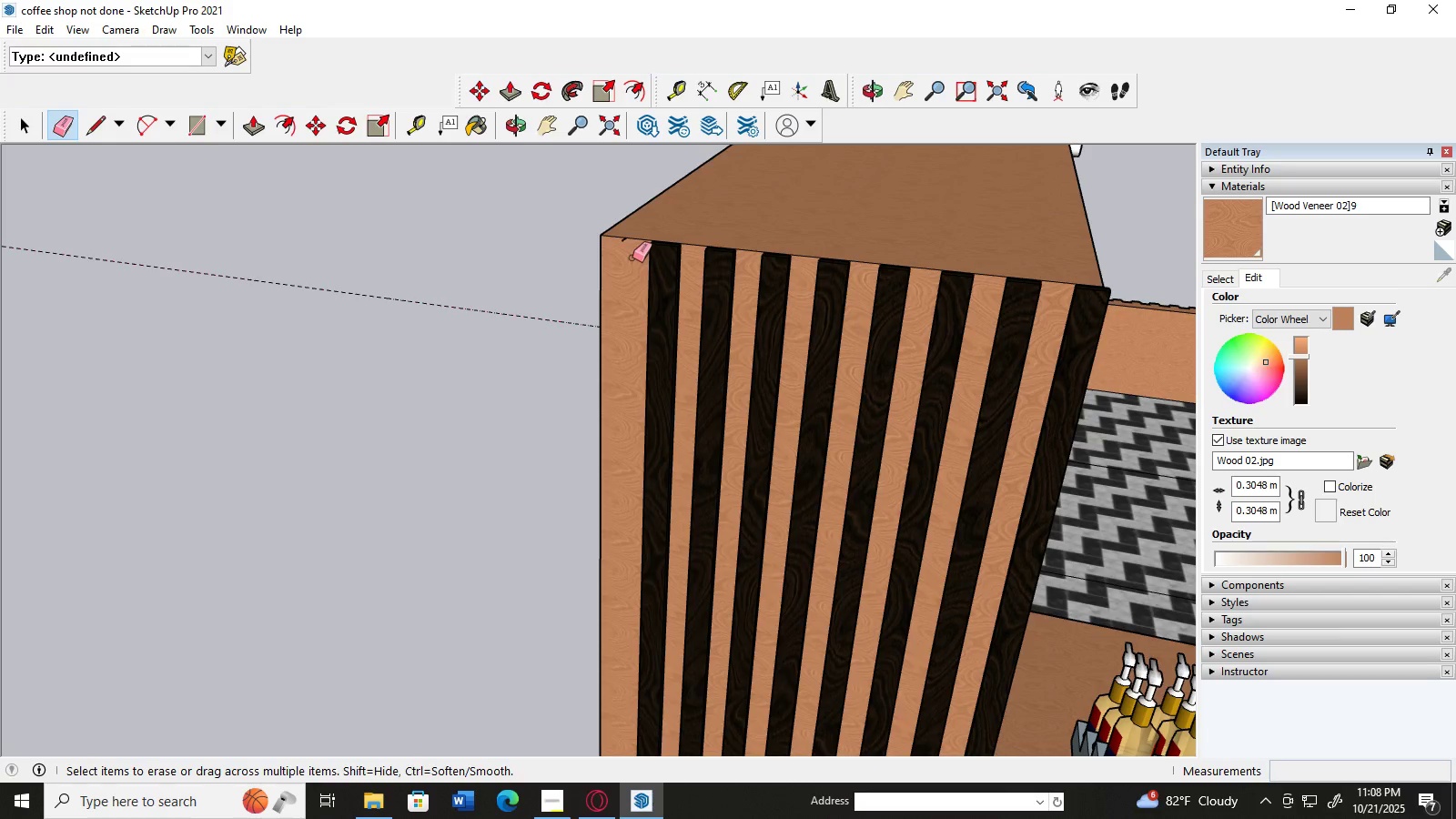 
hold_key(key=AltLeft, duration=1.24)
scroll: coordinate [634, 232], scroll_direction: up, amount: 13.0
 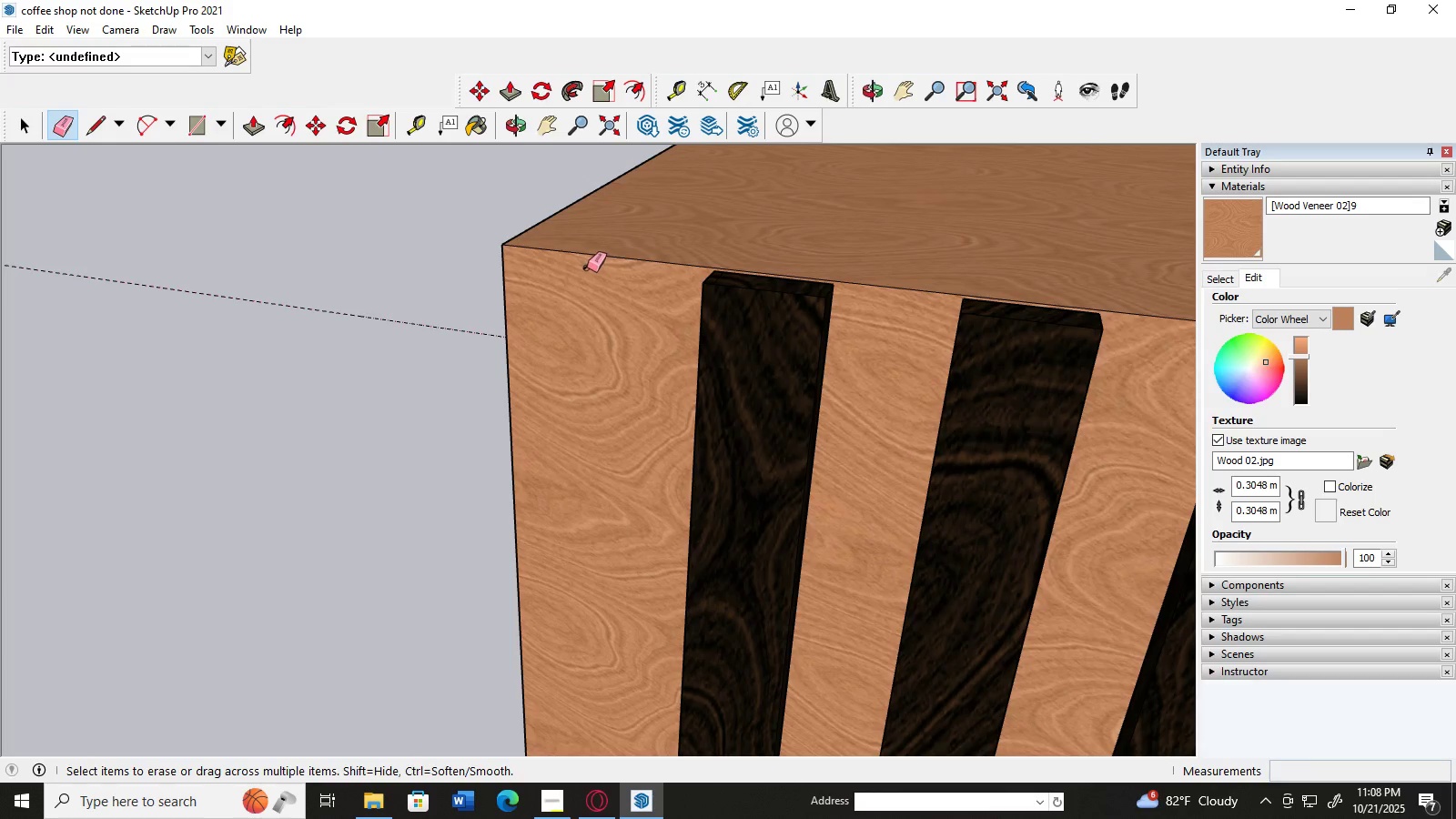 
left_click([587, 268])
 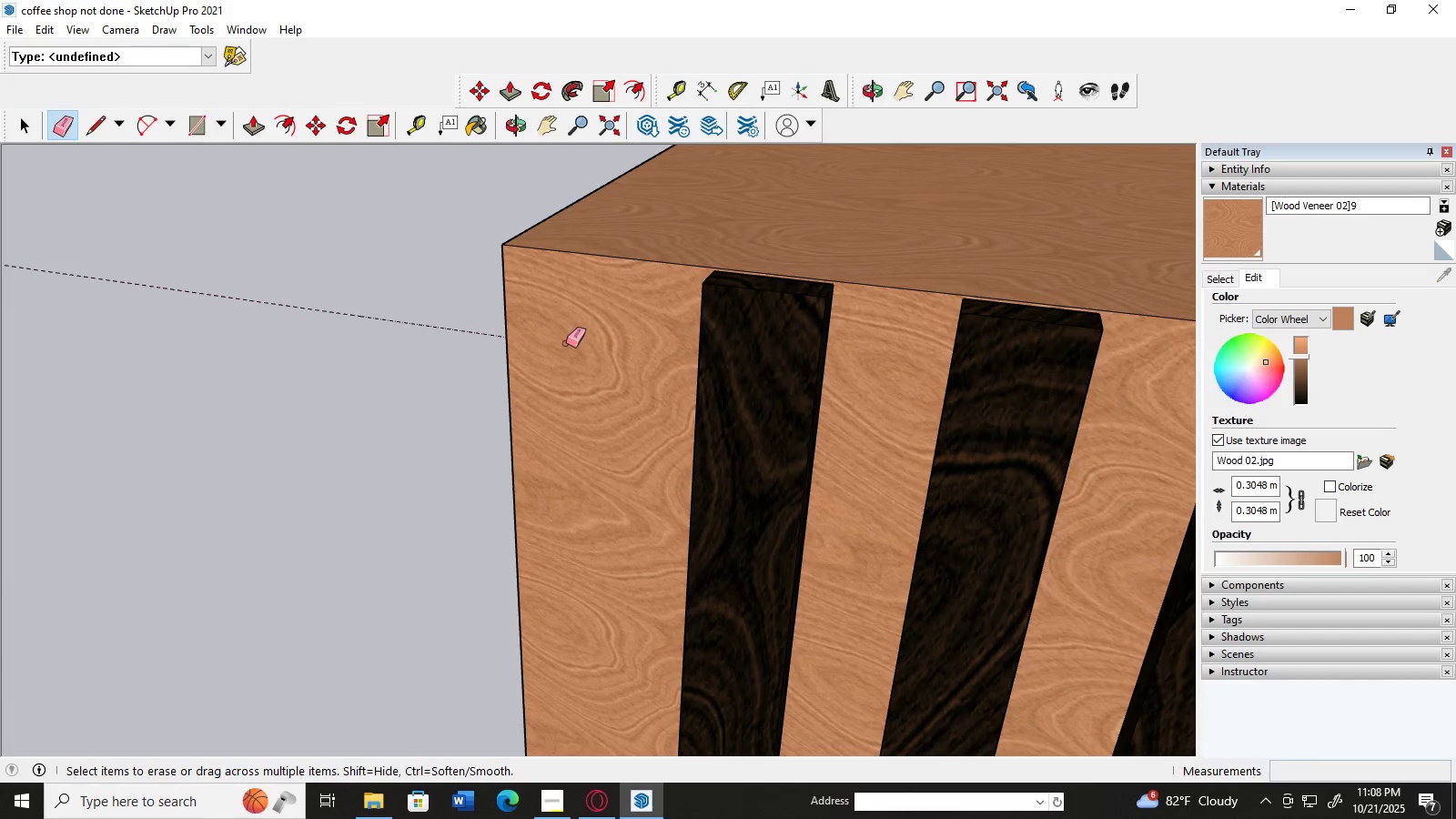 
scroll: coordinate [568, 339], scroll_direction: down, amount: 4.0
 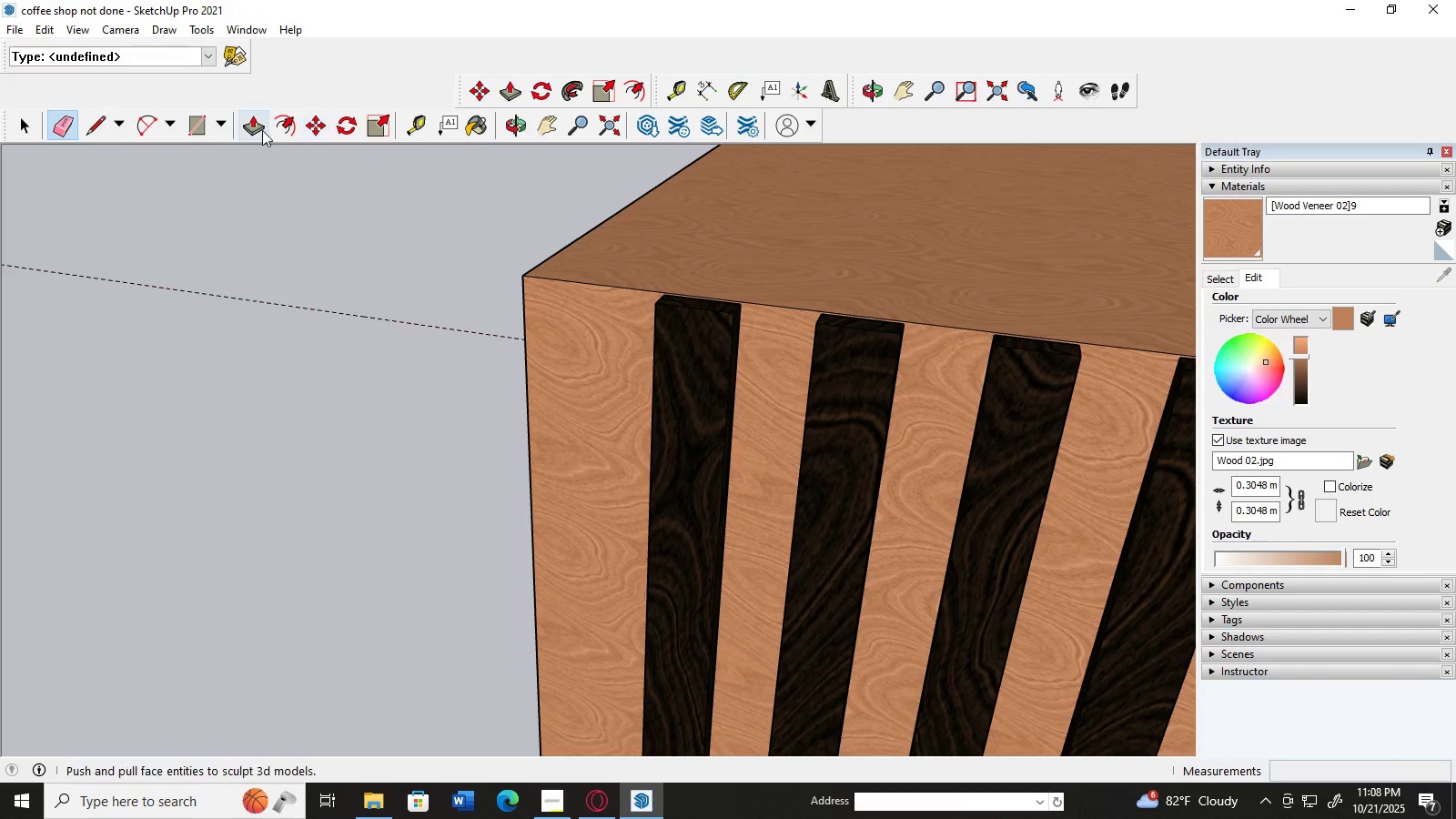 
left_click([195, 131])
 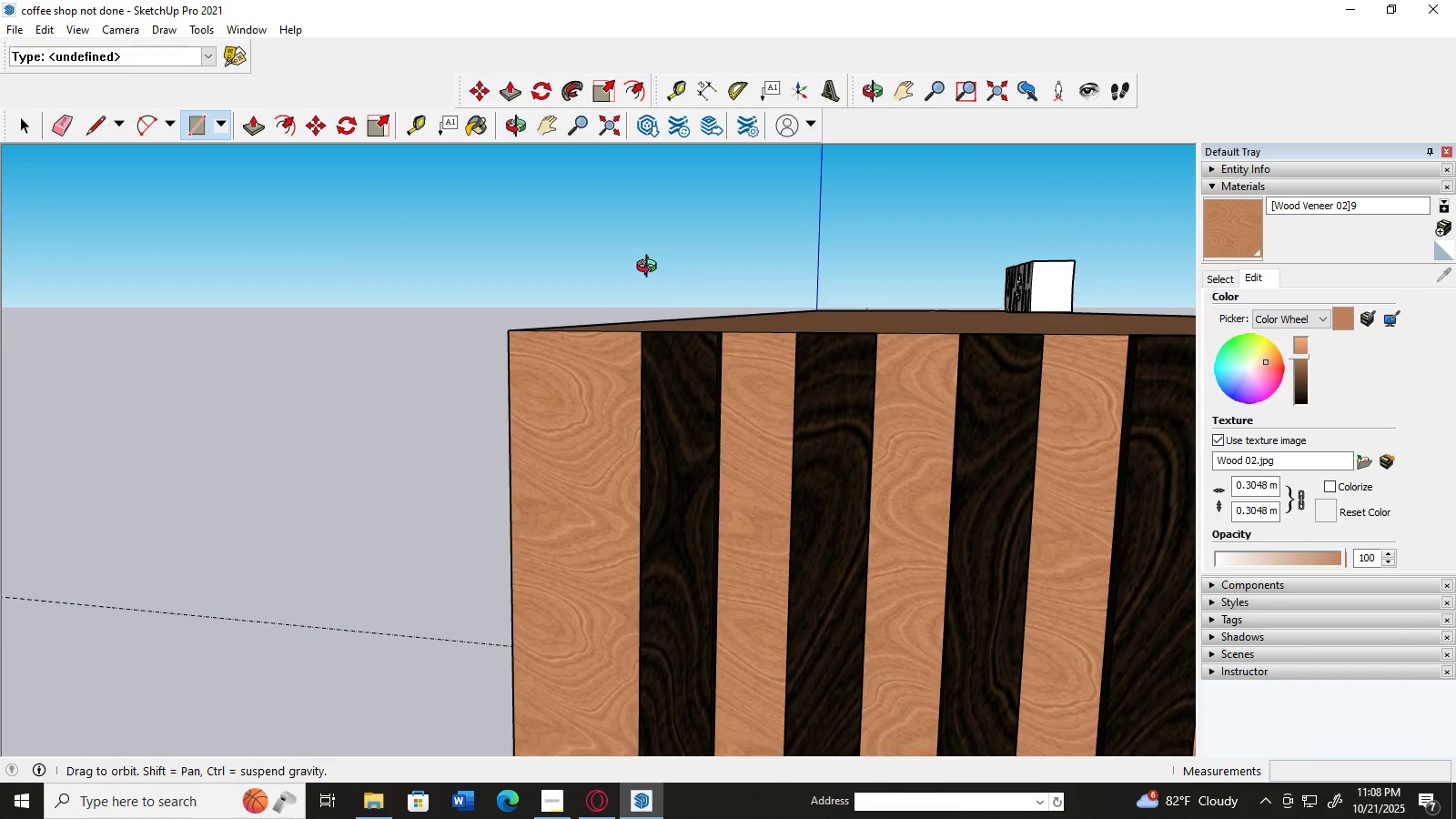 
scroll: coordinate [653, 245], scroll_direction: down, amount: 3.0
 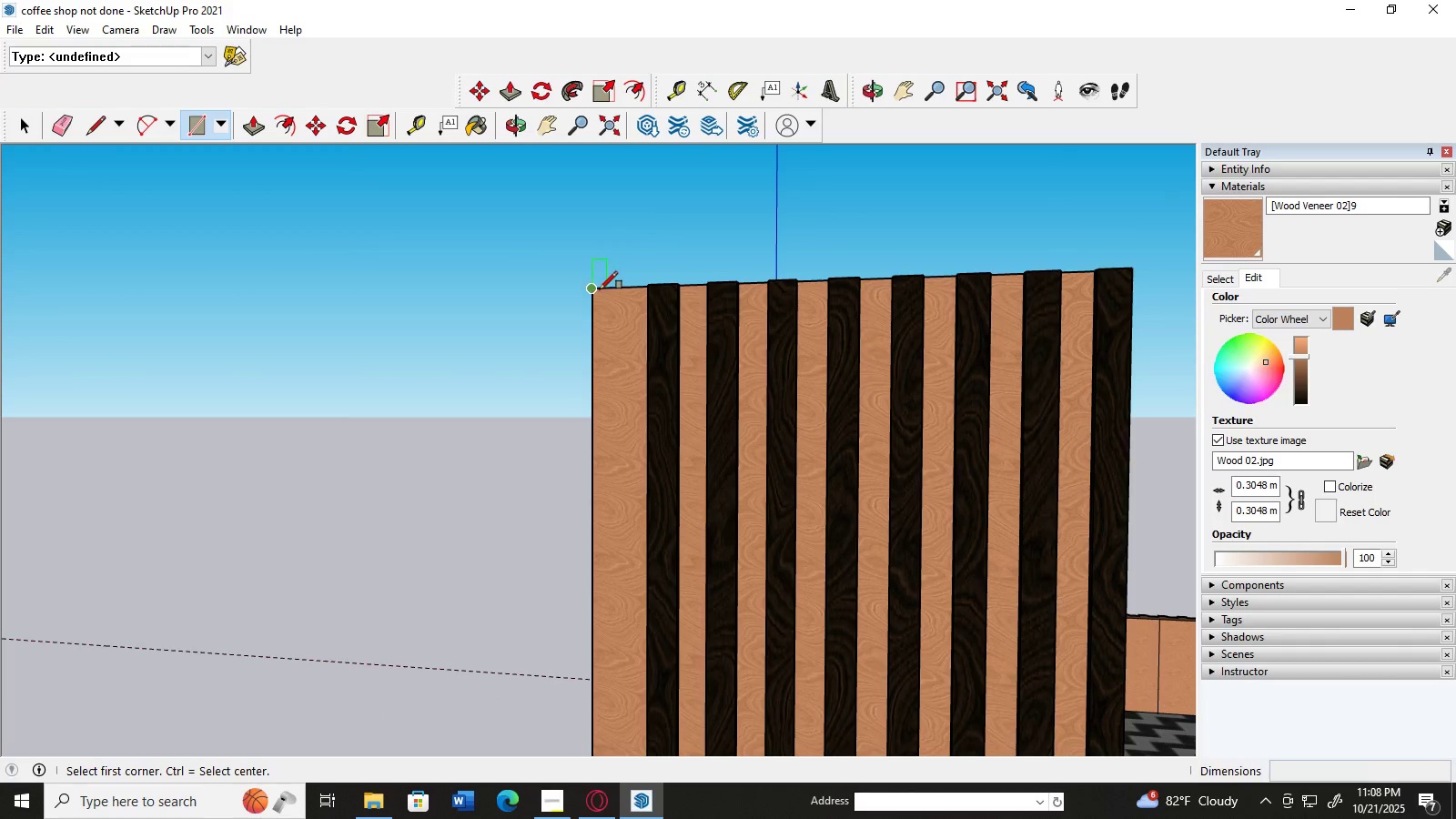 
left_click([600, 289])
 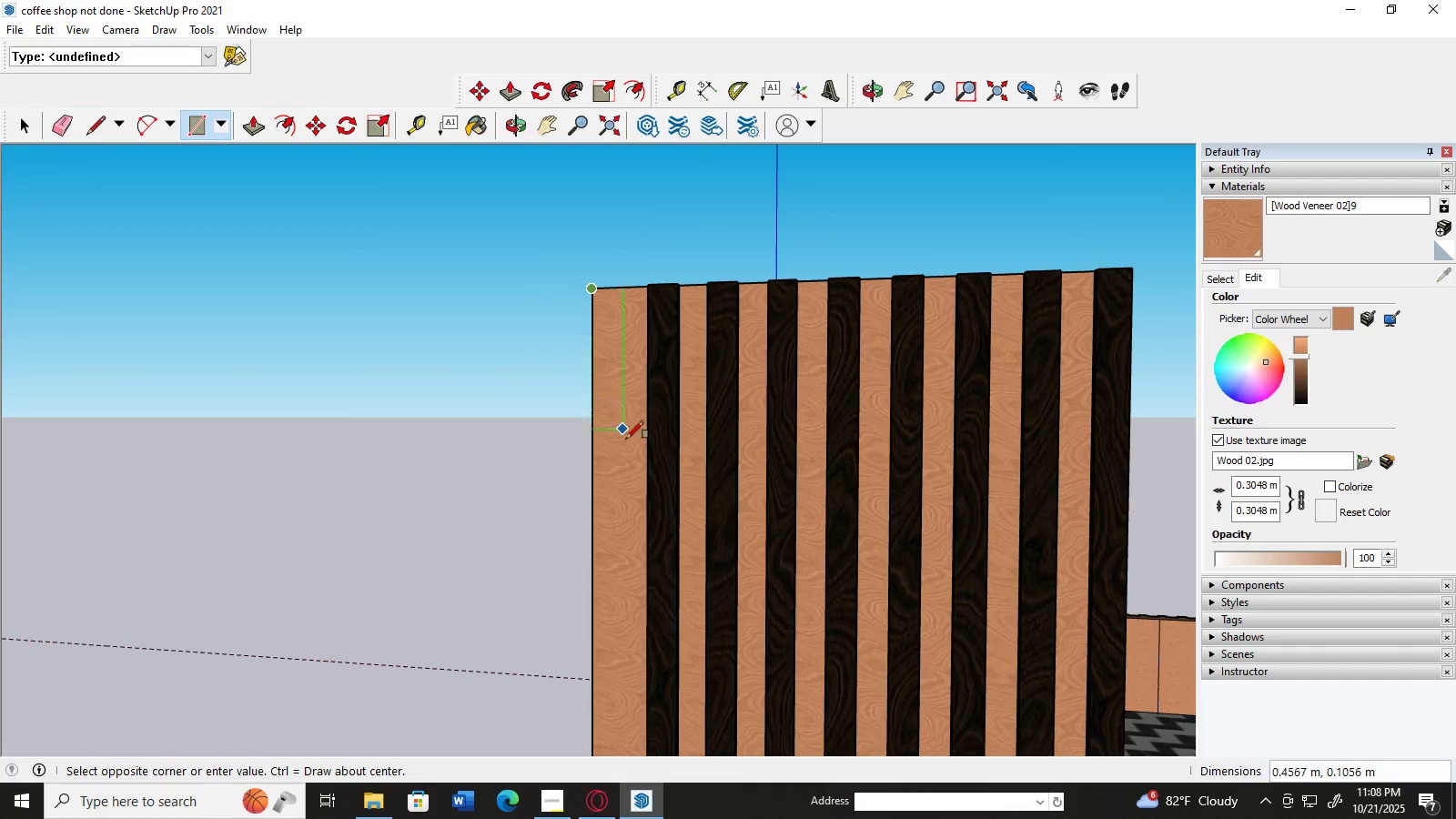 
scroll: coordinate [602, 420], scroll_direction: down, amount: 14.0
 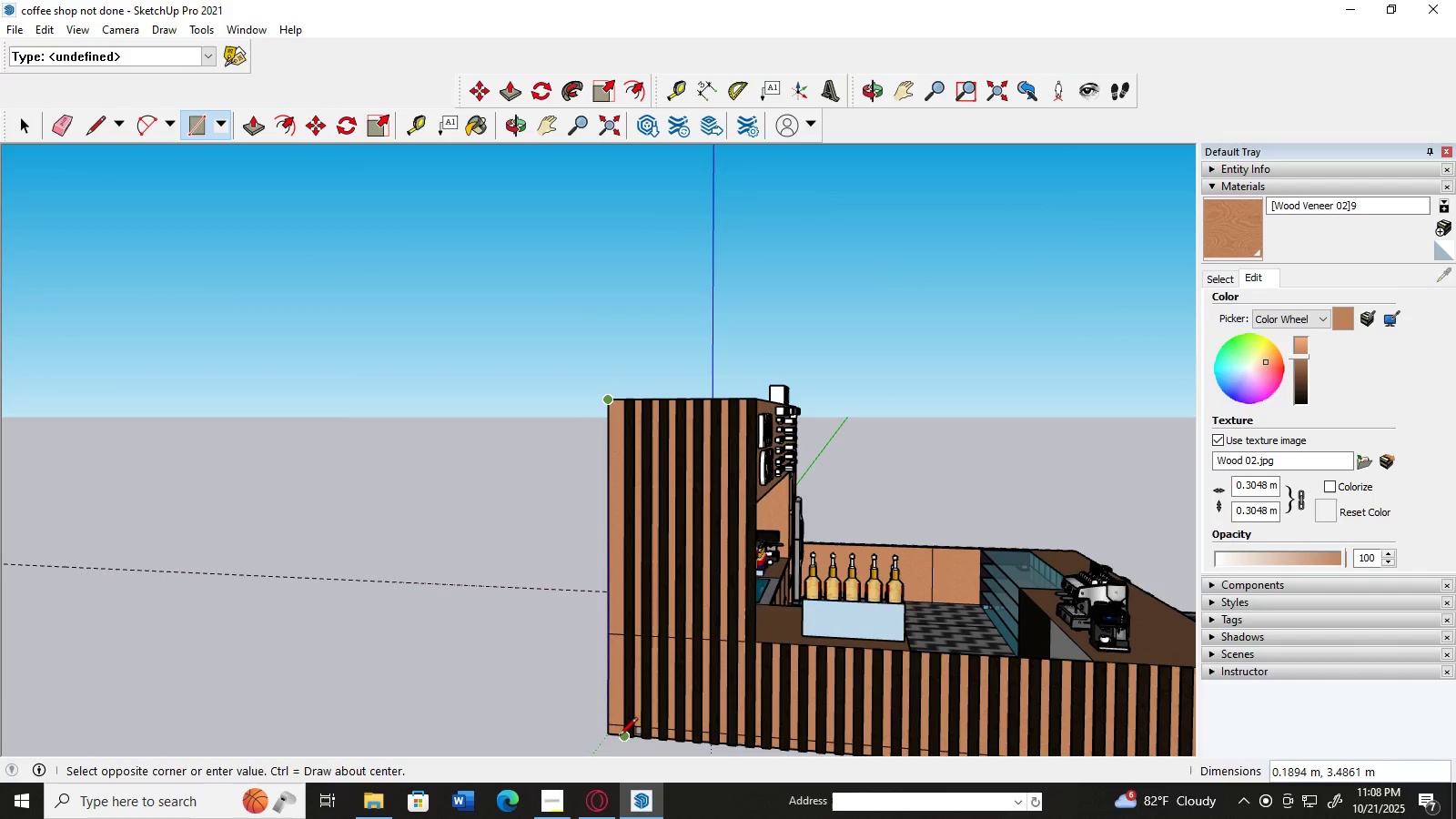 
scroll: coordinate [619, 737], scroll_direction: up, amount: 19.0
 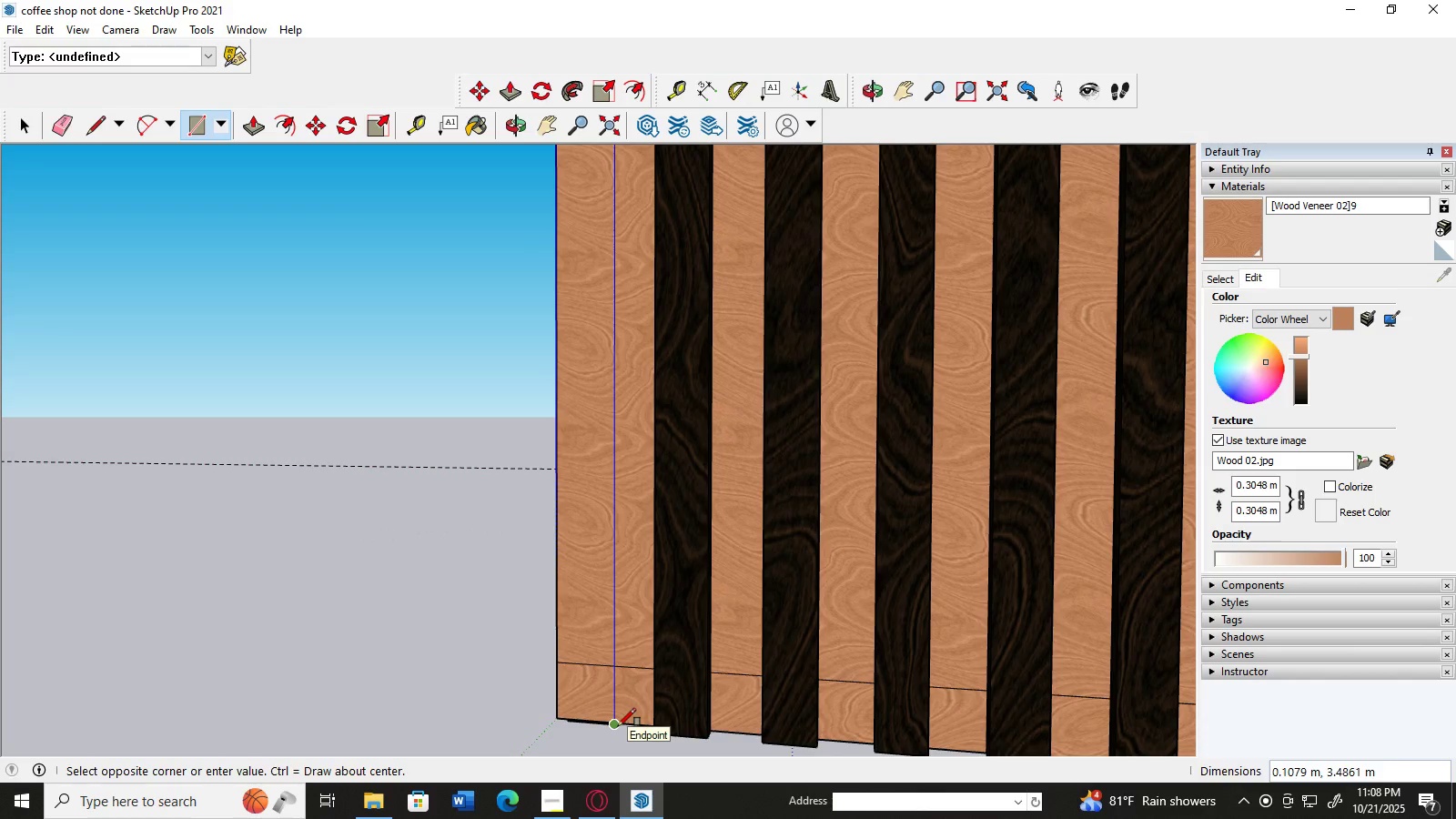 
left_click([618, 726])
 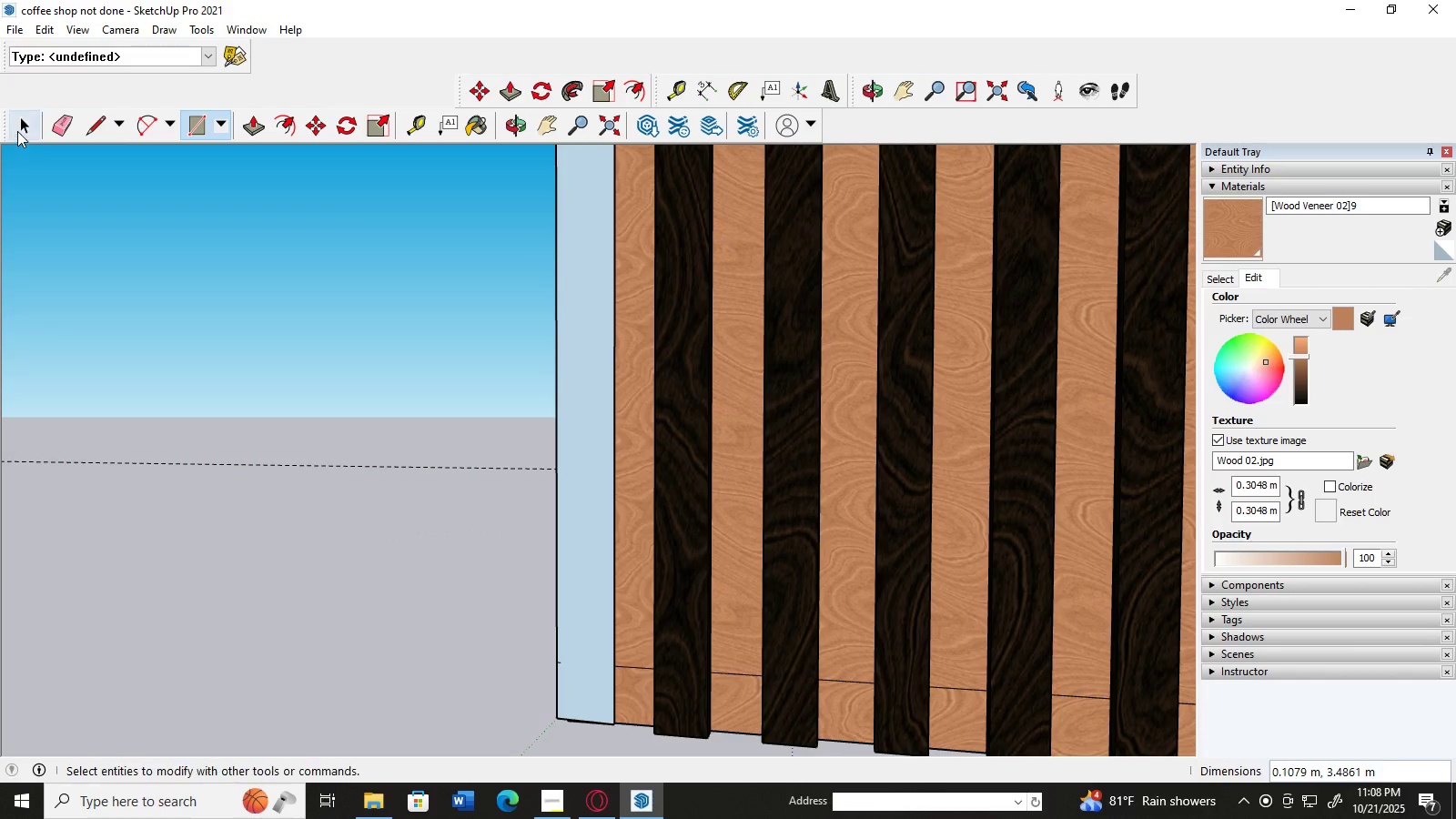 
double_click([95, 291])
 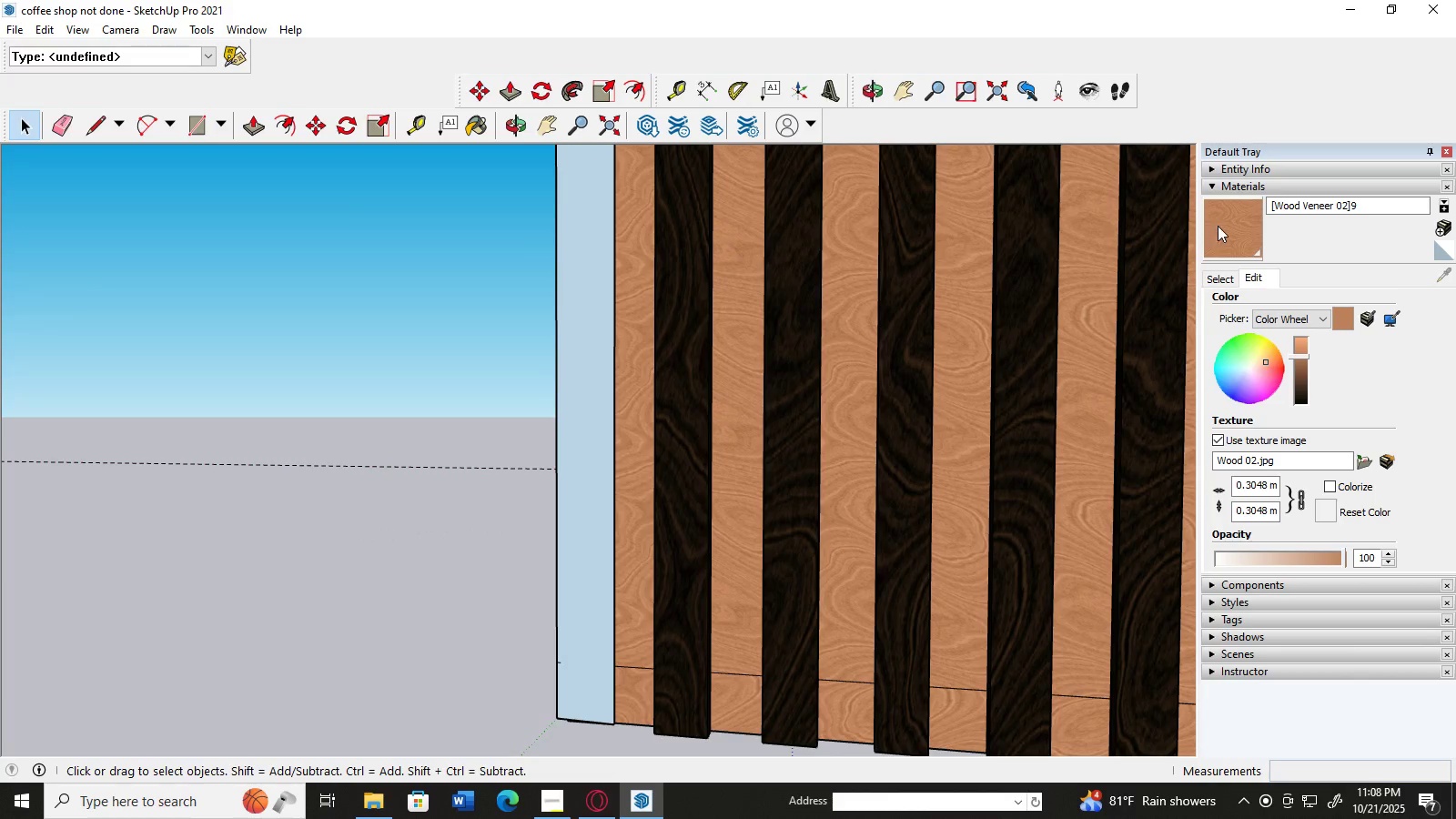 
left_click([1222, 224])
 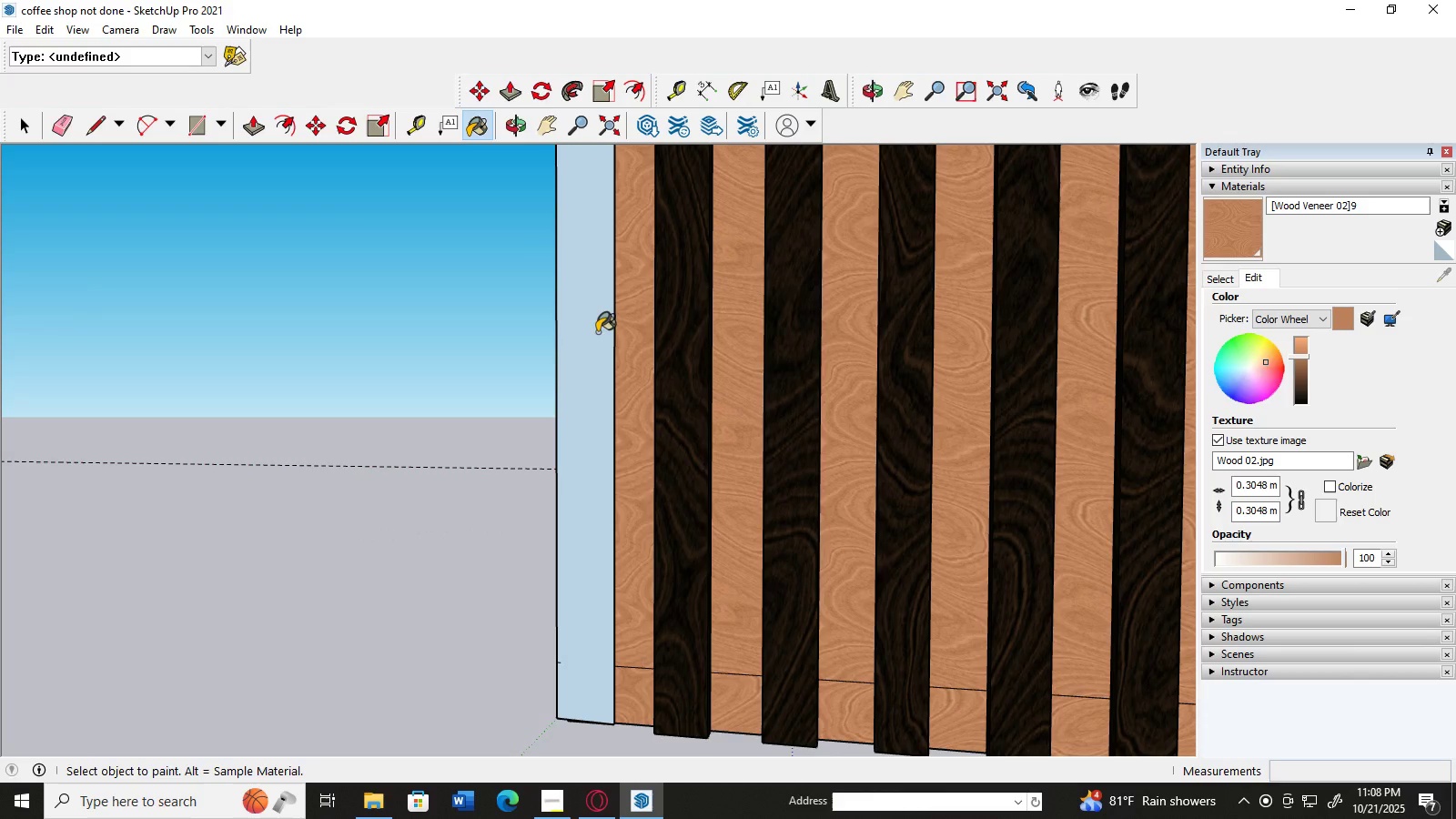 
left_click([586, 332])
 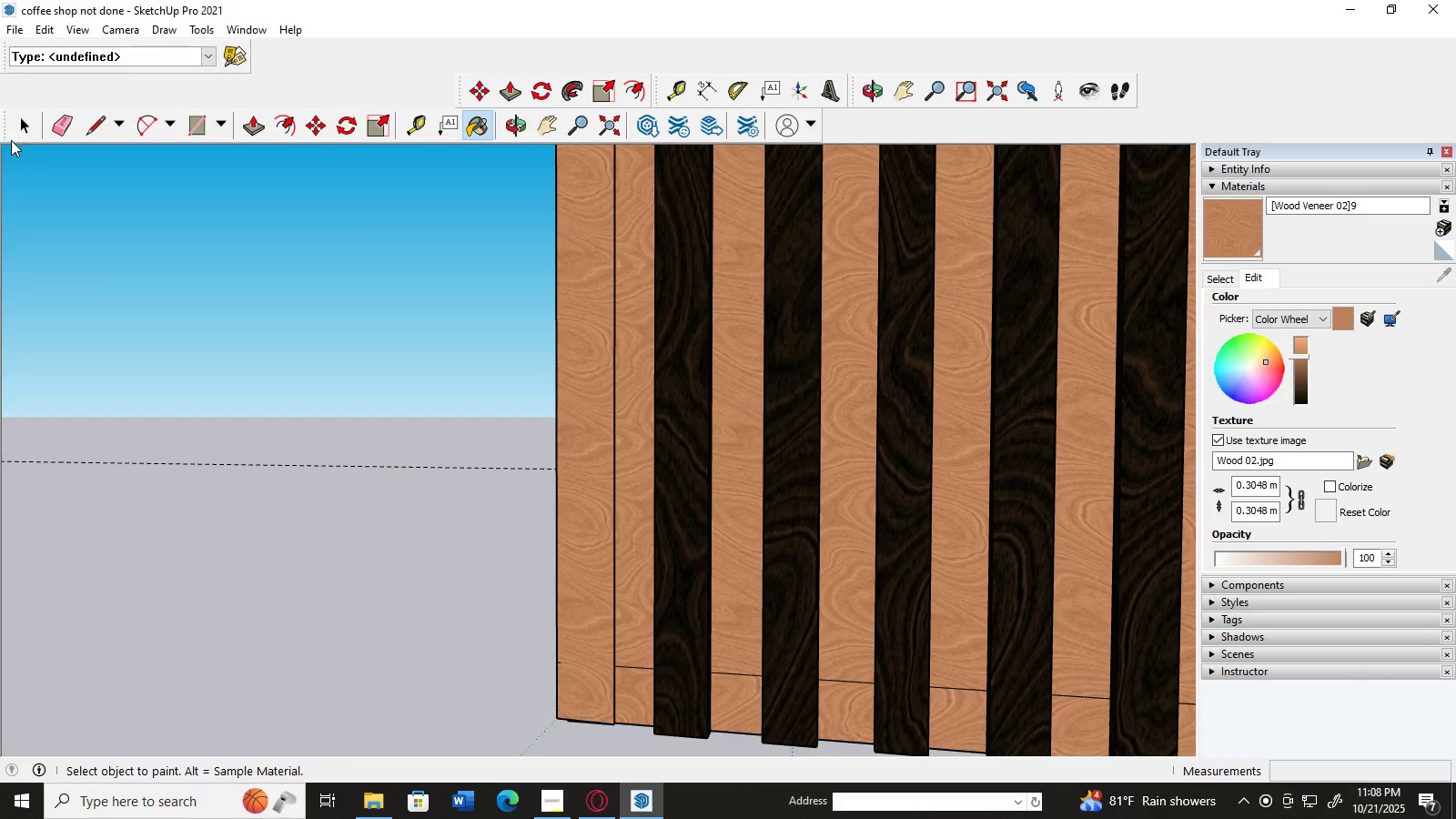 
double_click([141, 329])
 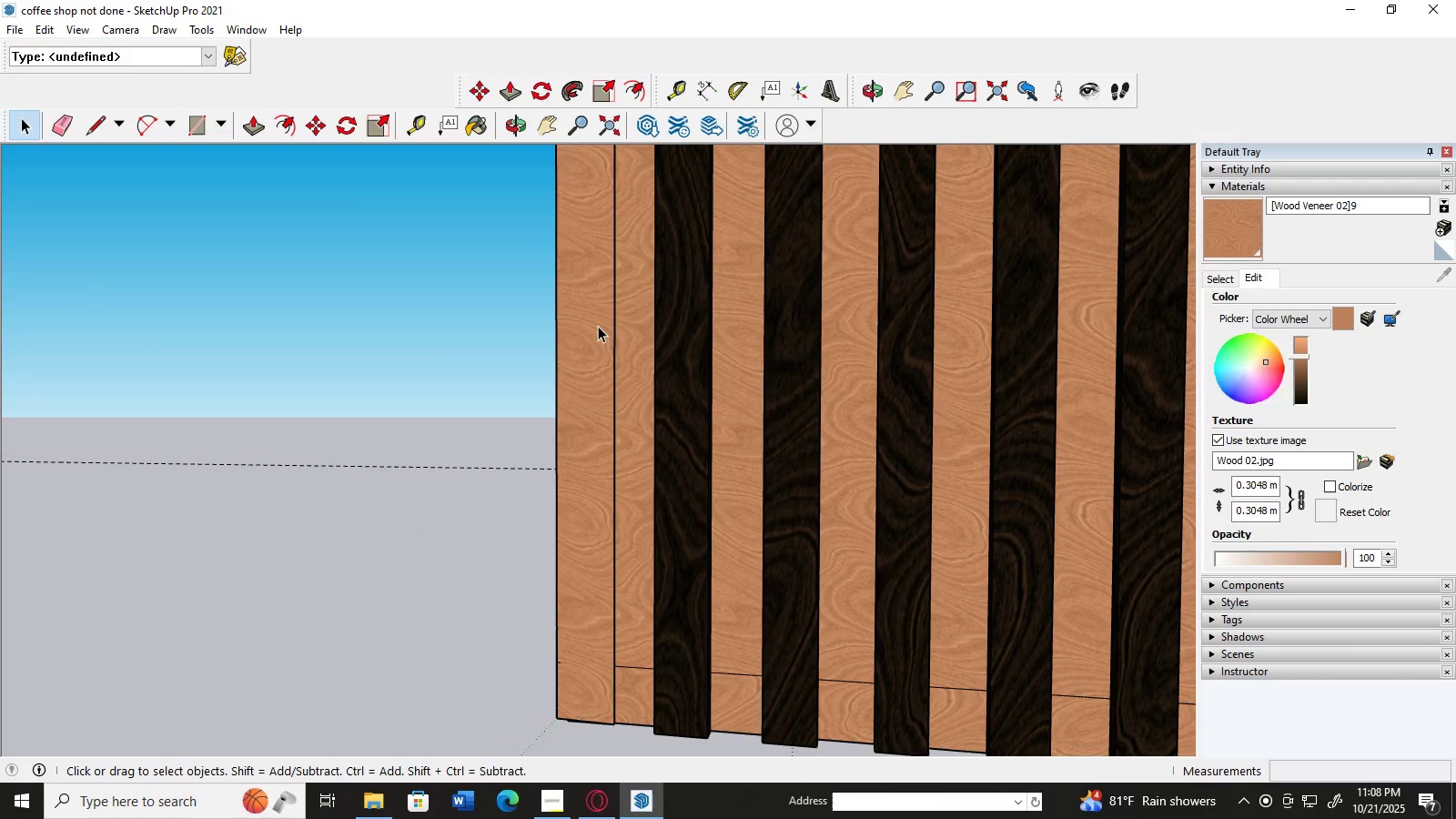 
left_click([598, 326])
 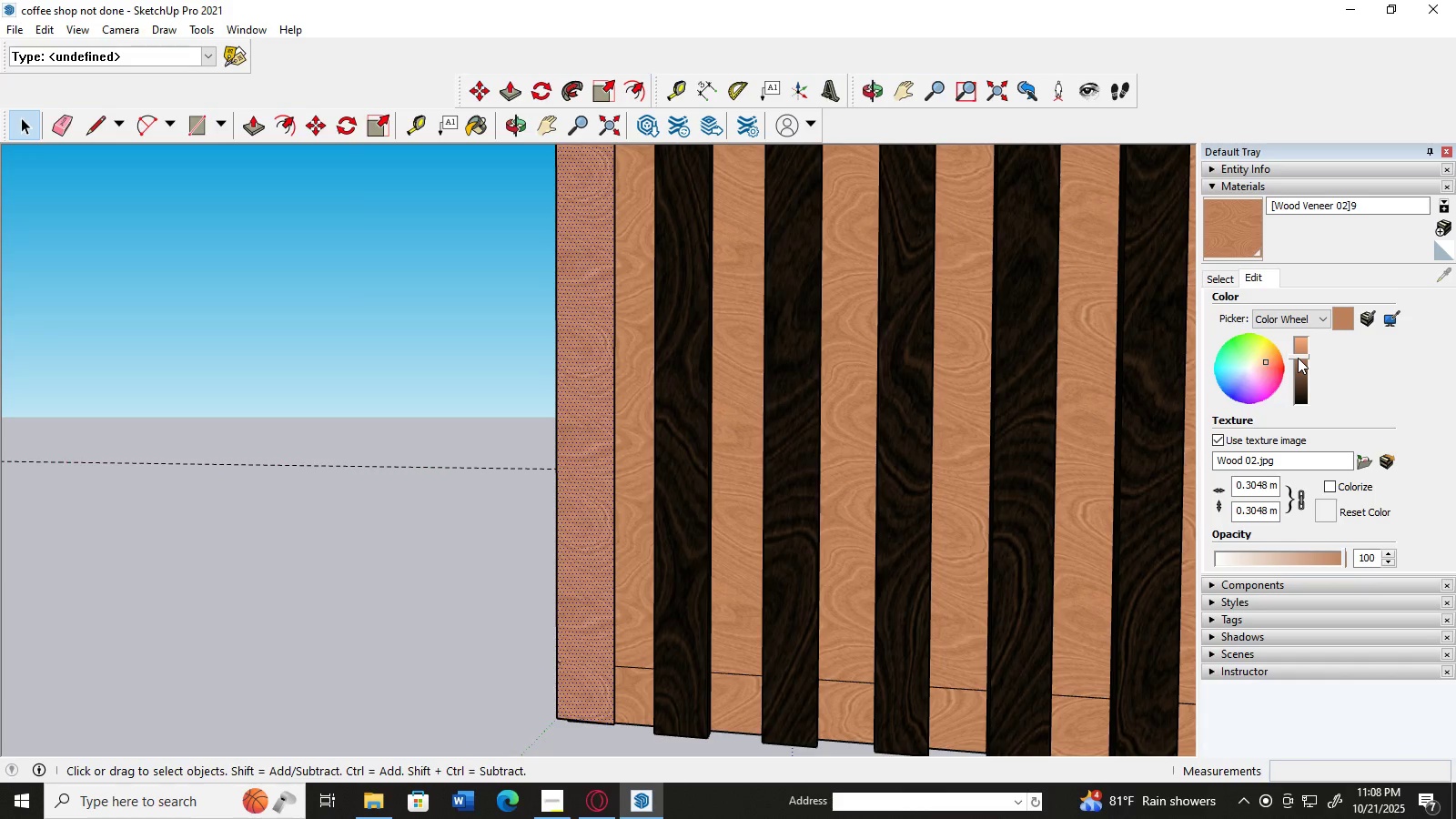 
left_click_drag(start_coordinate=[1299, 357], to_coordinate=[1307, 353])
 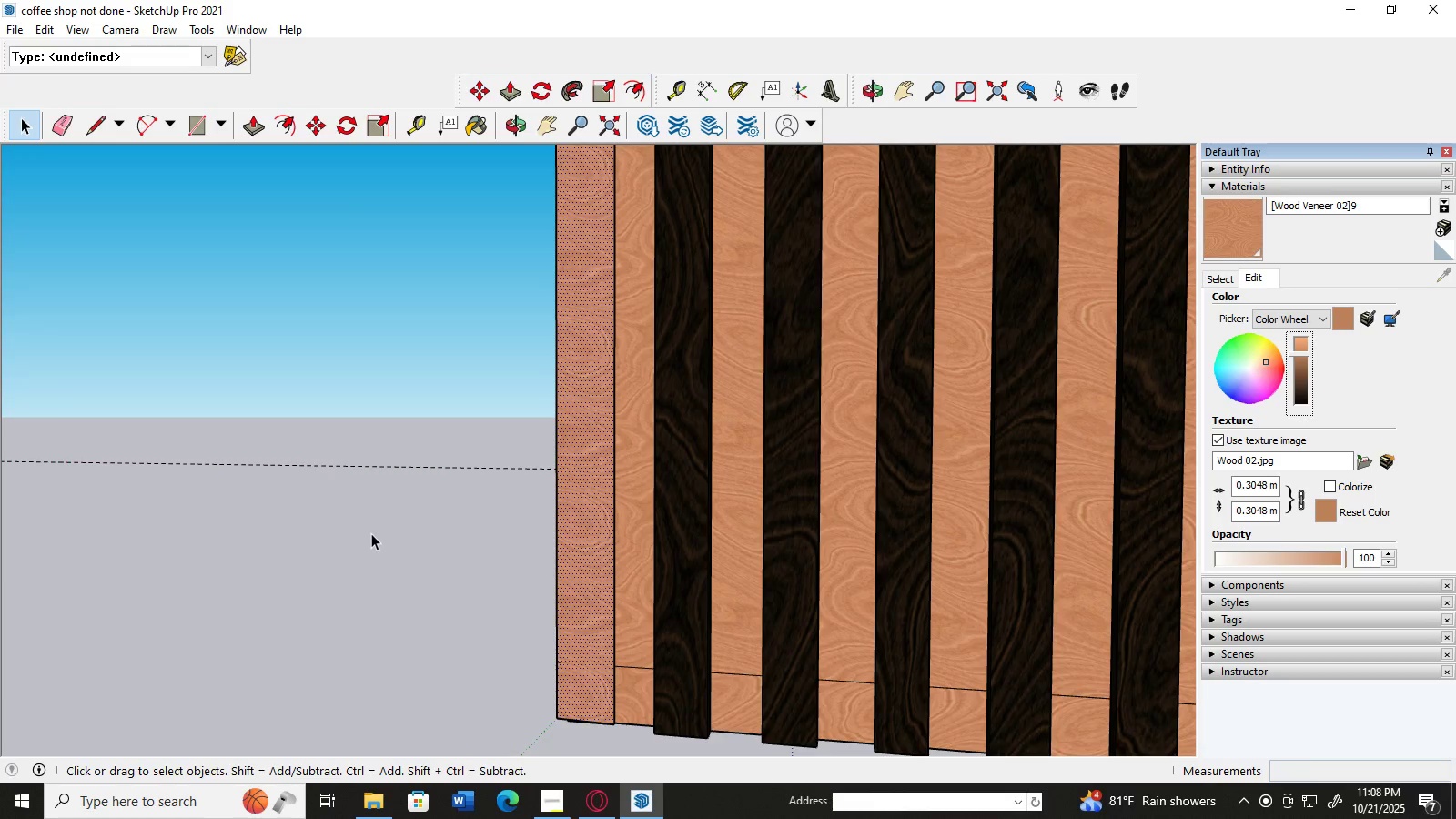 
left_click([371, 533])
 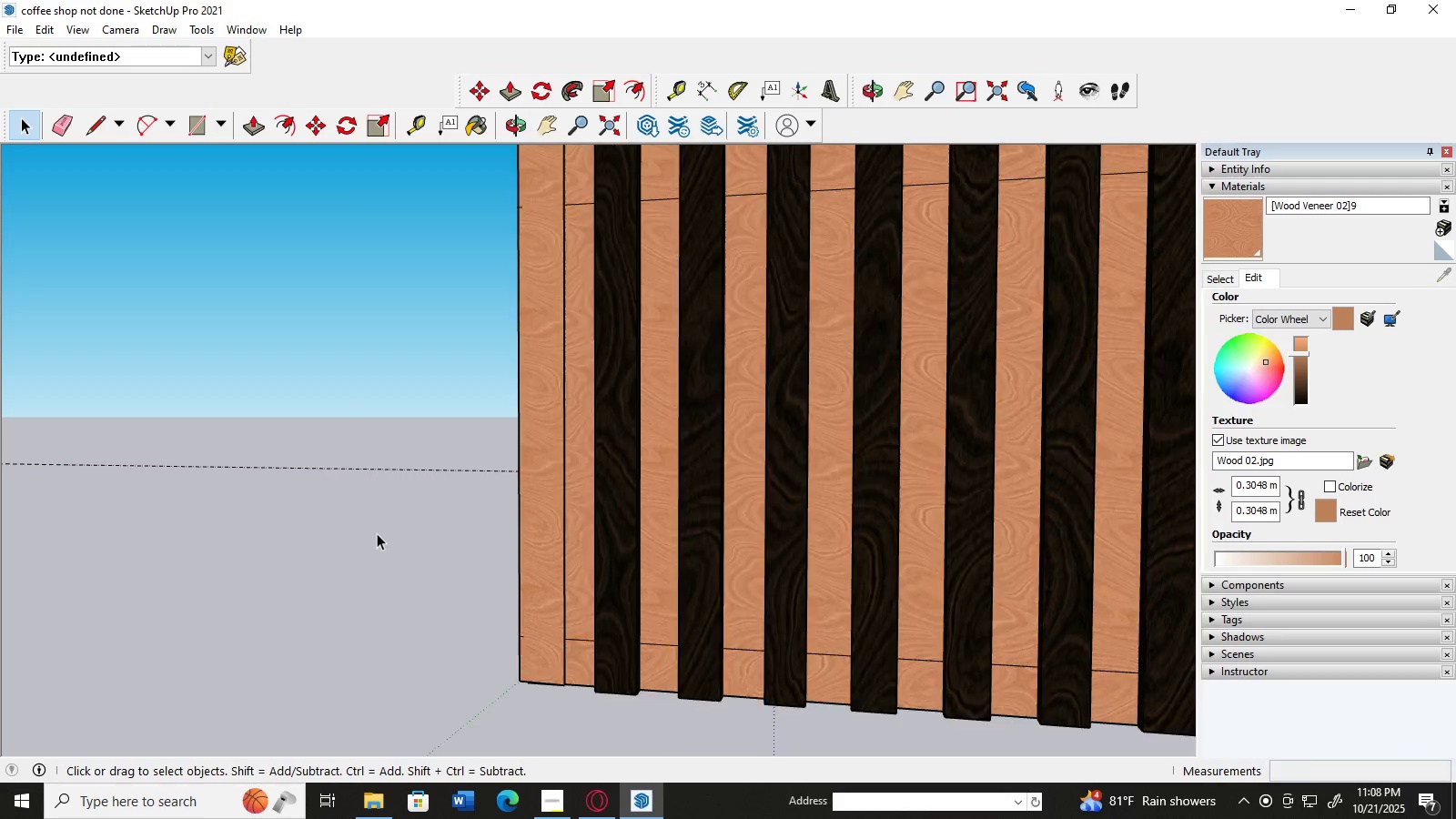 
scroll: coordinate [377, 533], scroll_direction: down, amount: 2.0
 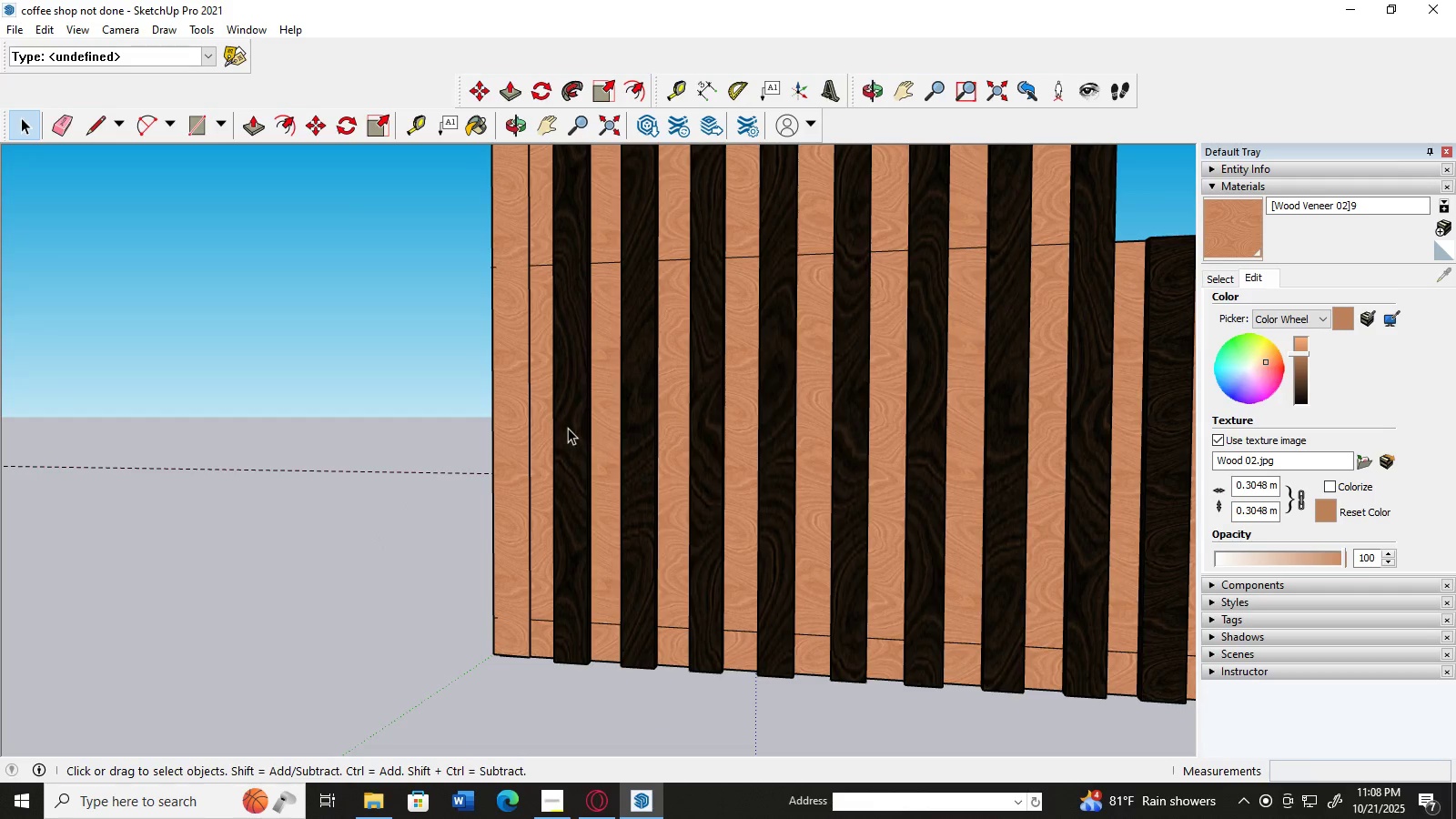 
left_click([568, 428])
 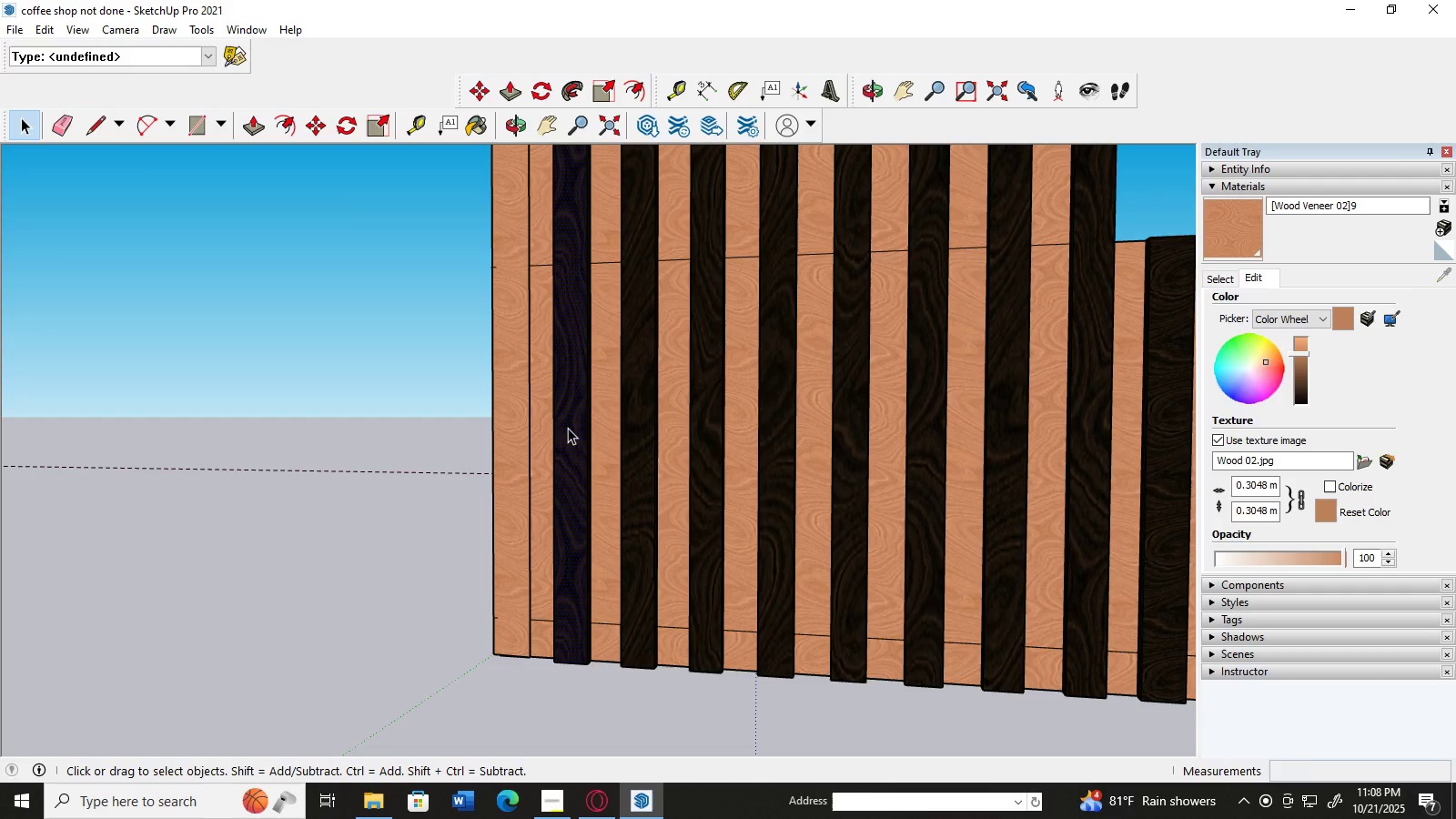 
wait(5.42)
 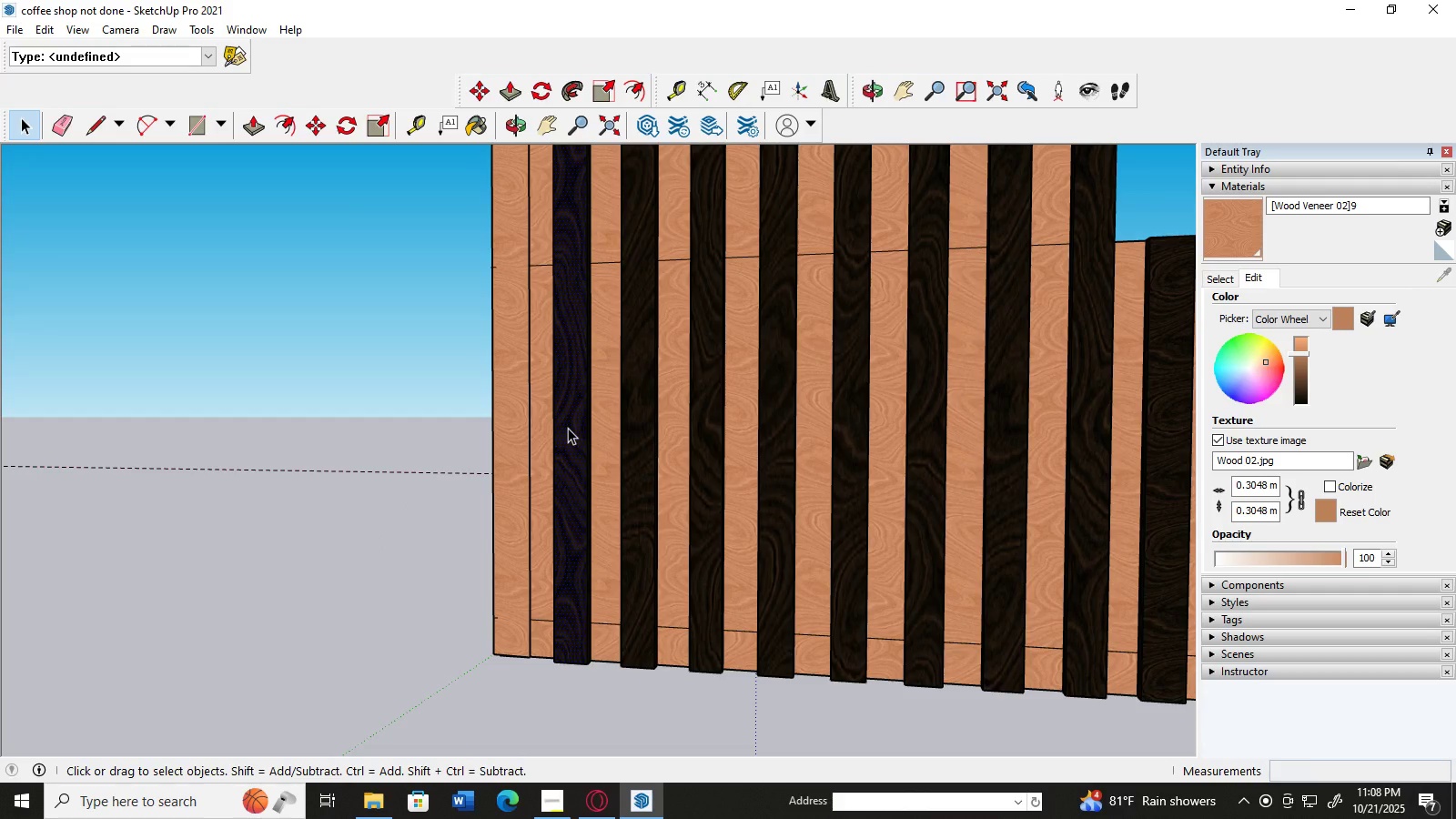 
left_click([287, 409])
 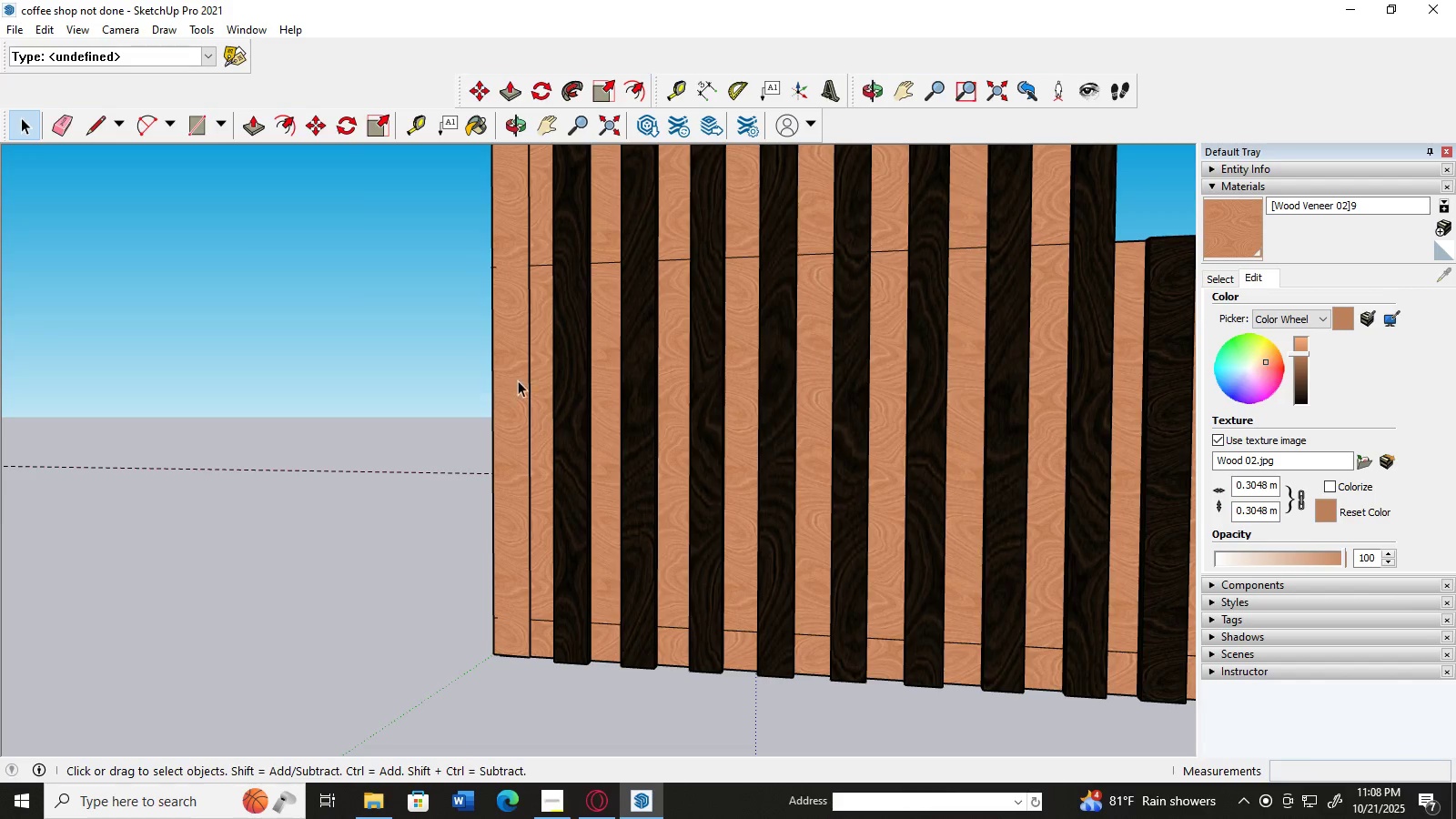 
left_click([518, 380])
 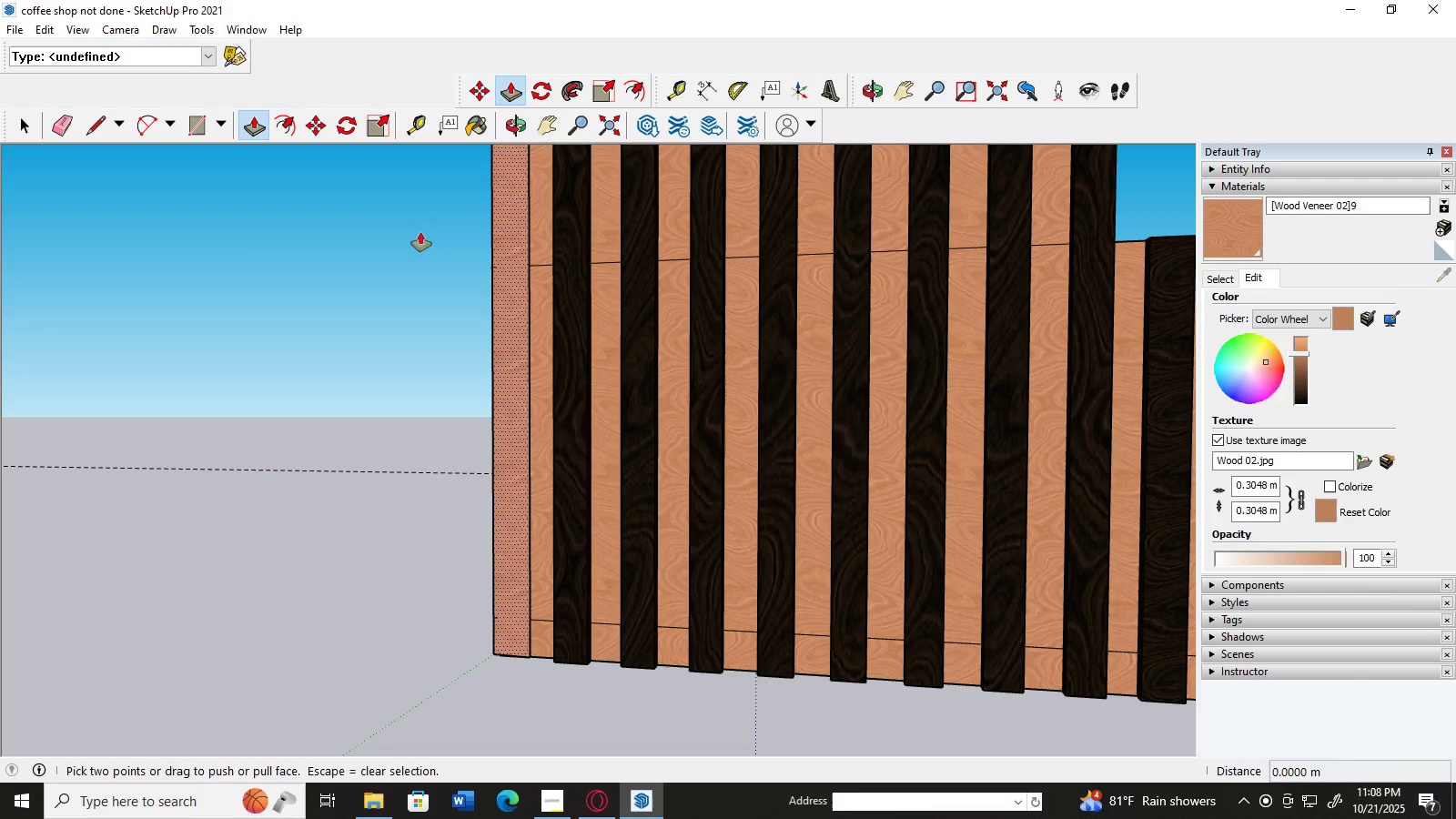 
left_click([511, 300])
 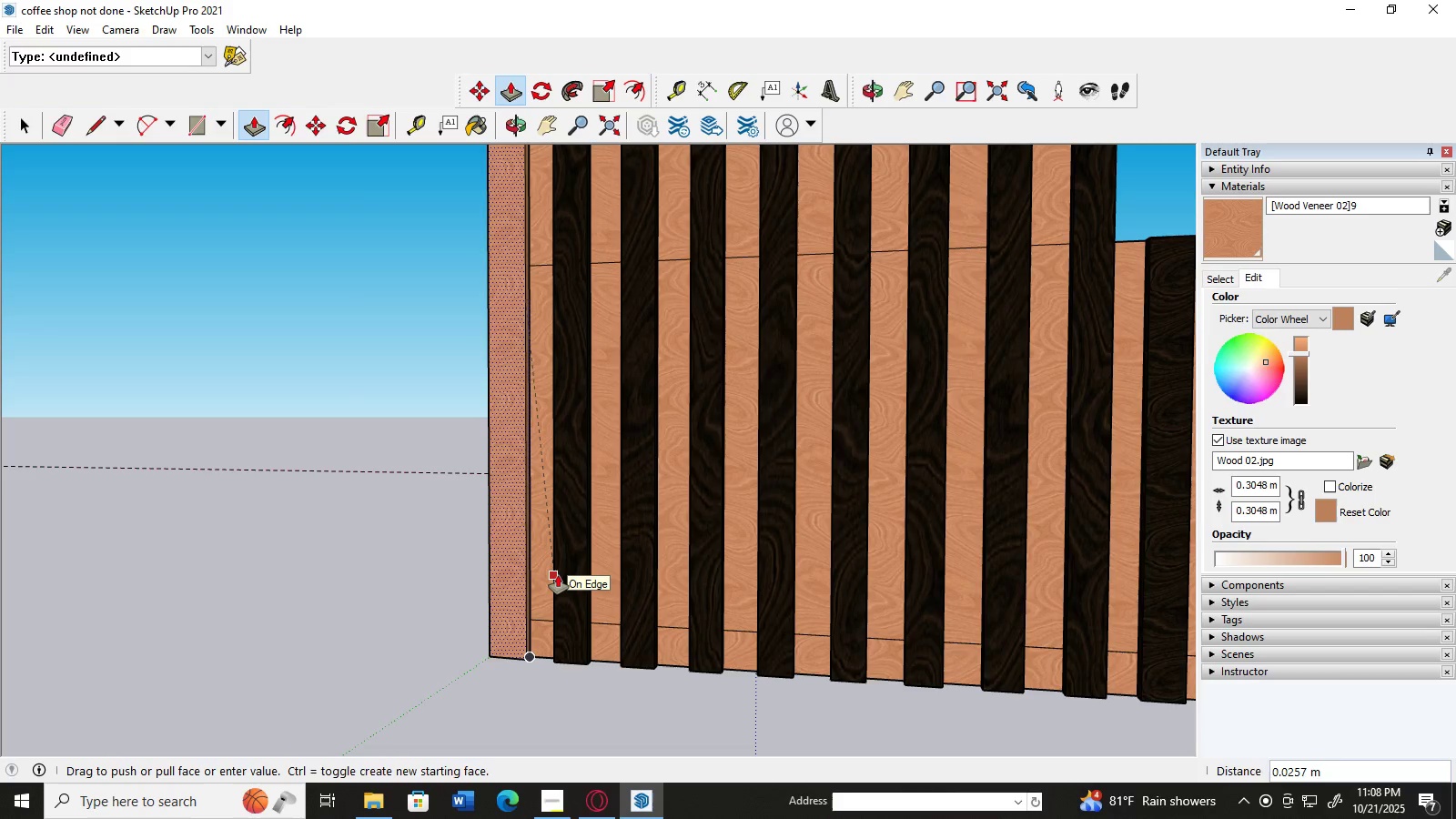 
left_click([558, 575])
 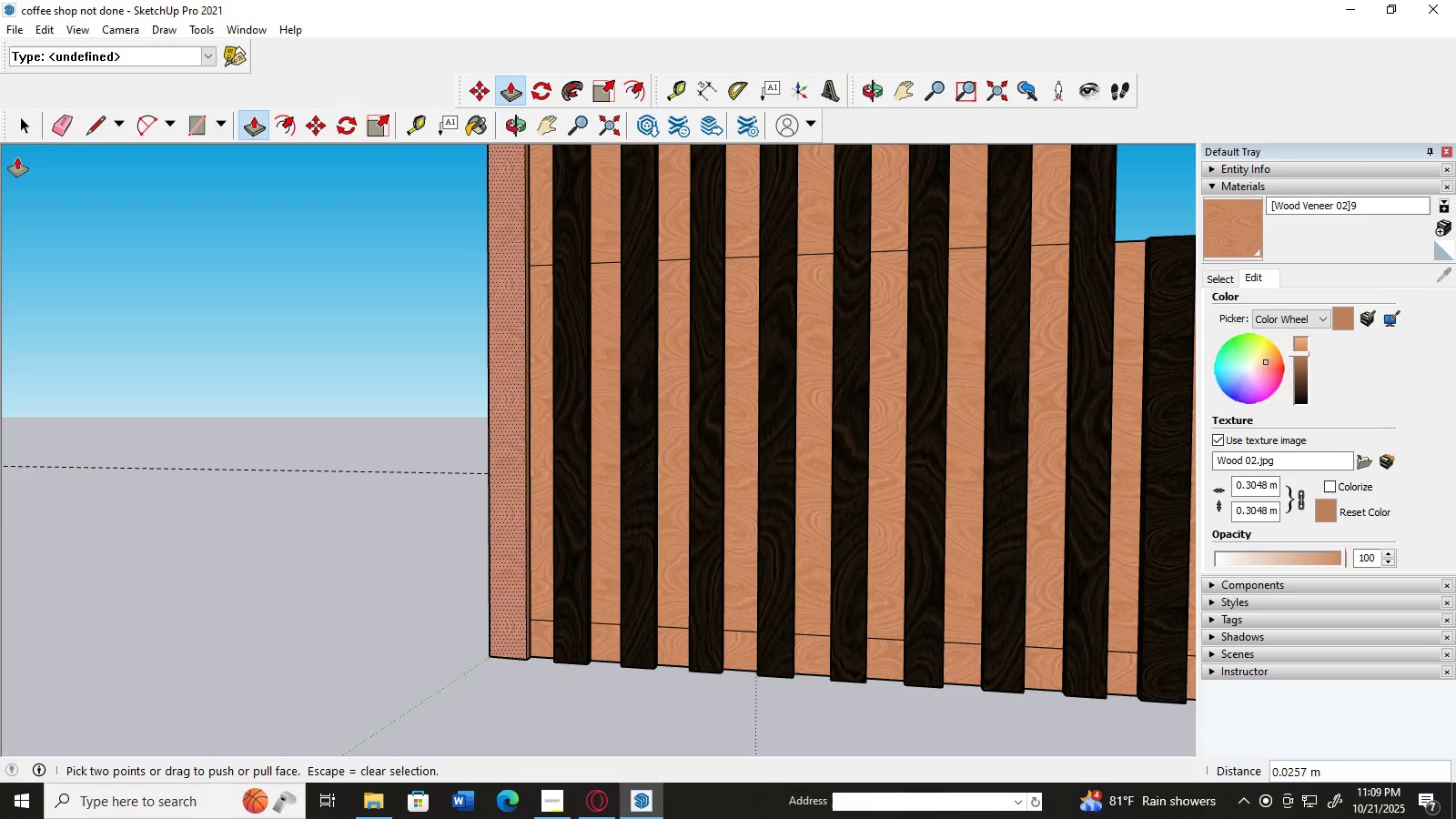 
double_click([133, 231])
 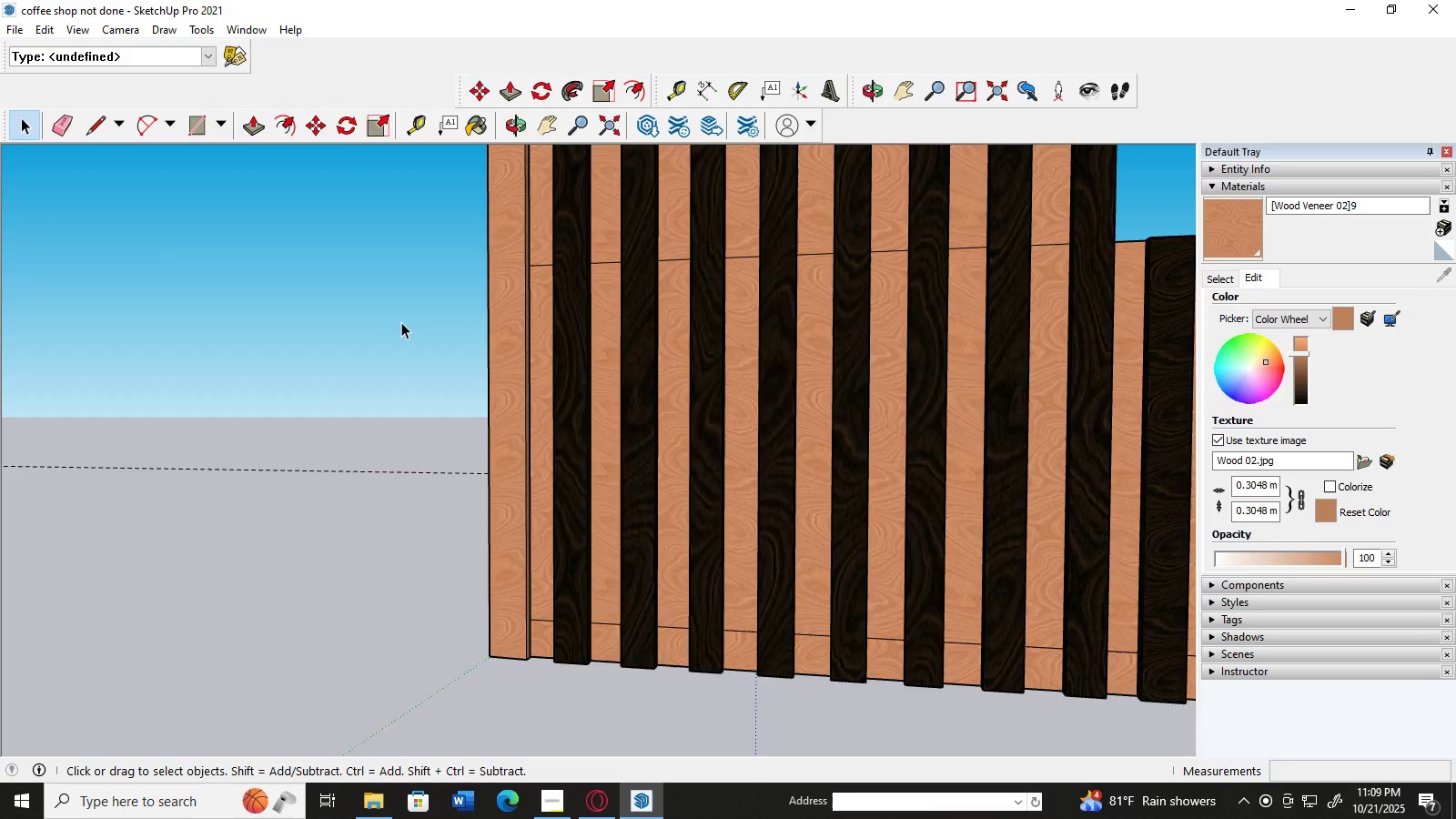 
scroll: coordinate [404, 322], scroll_direction: up, amount: 2.0
 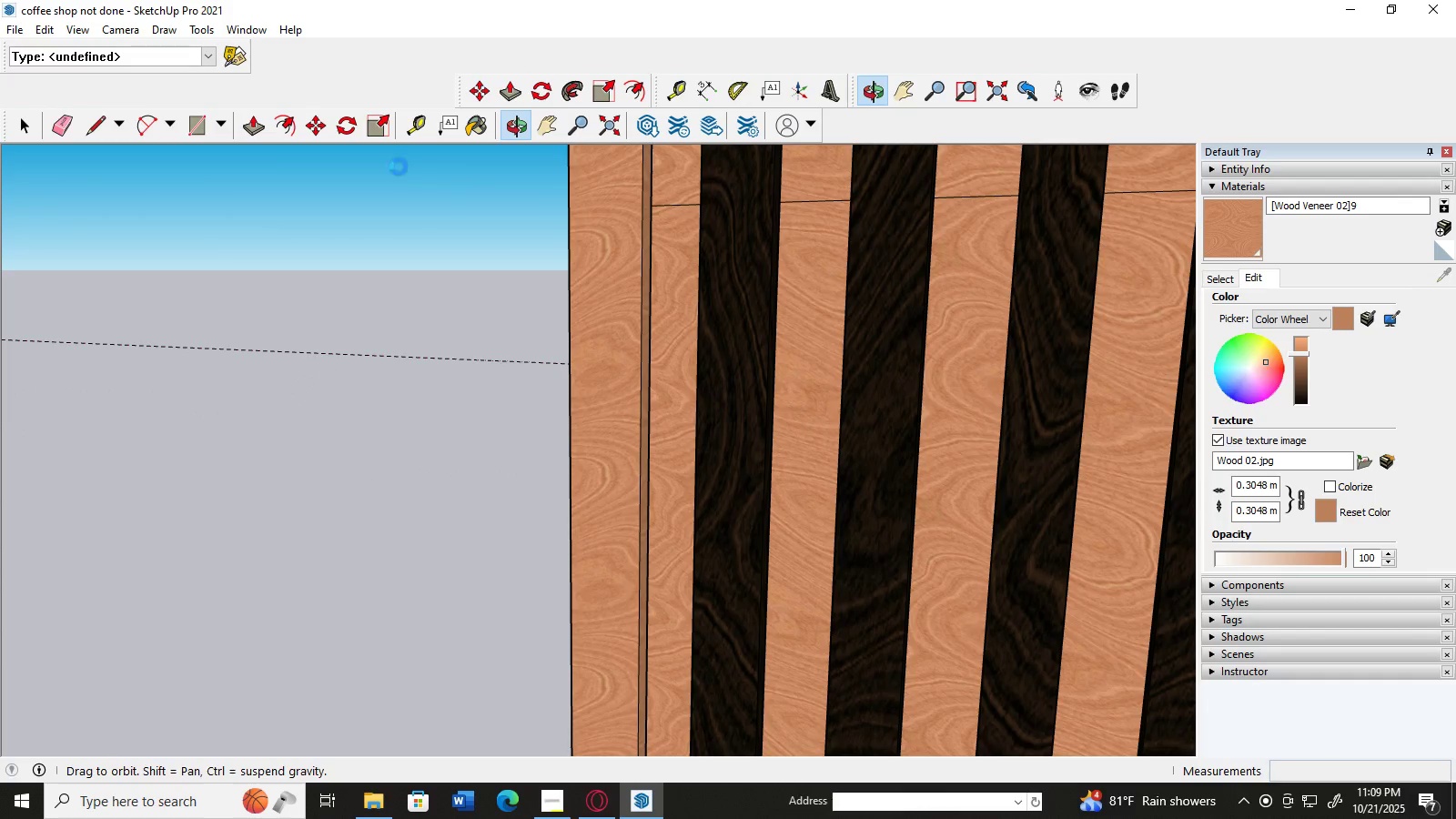 
left_click([35, 131])
 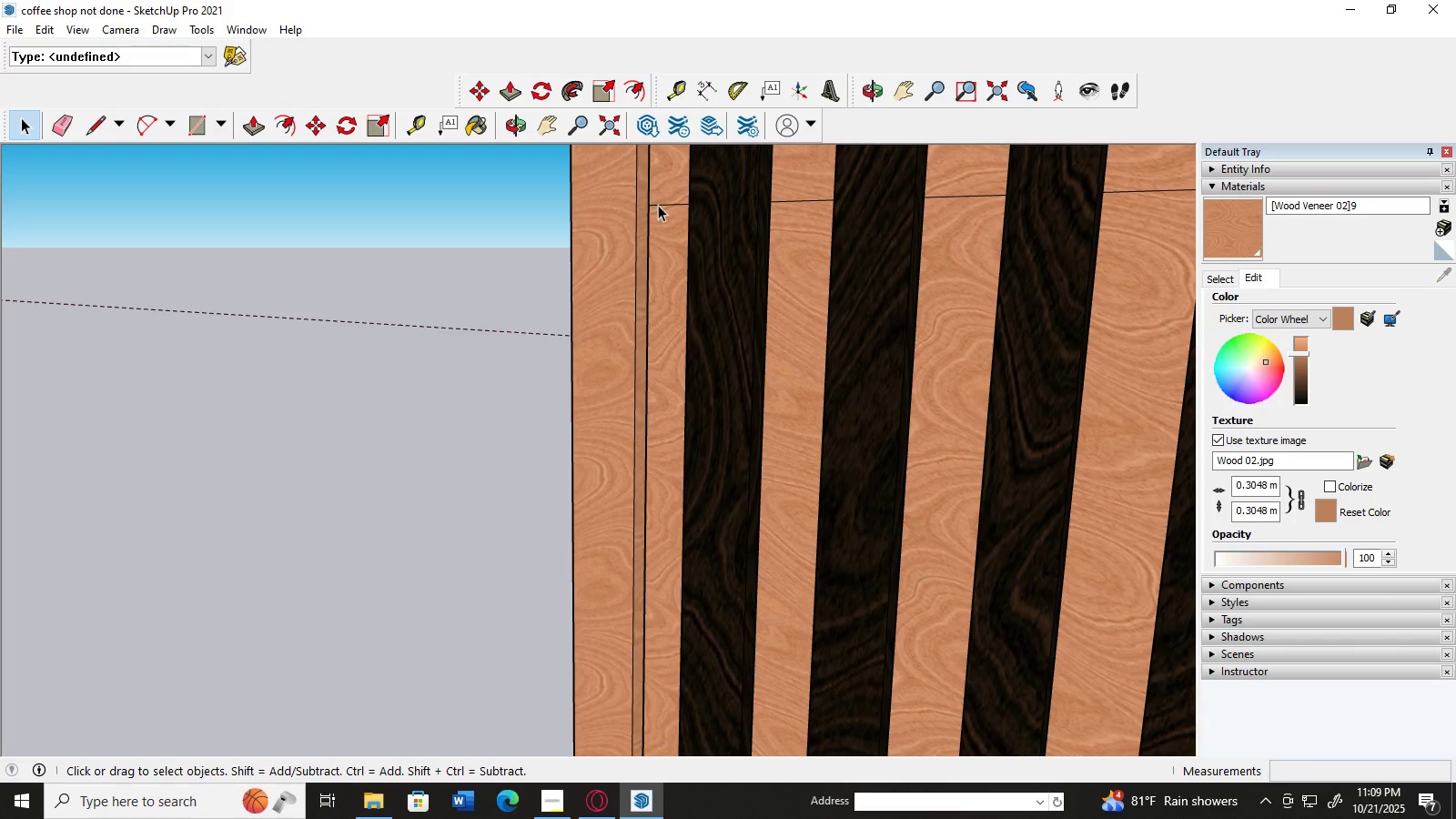 
left_click([662, 205])
 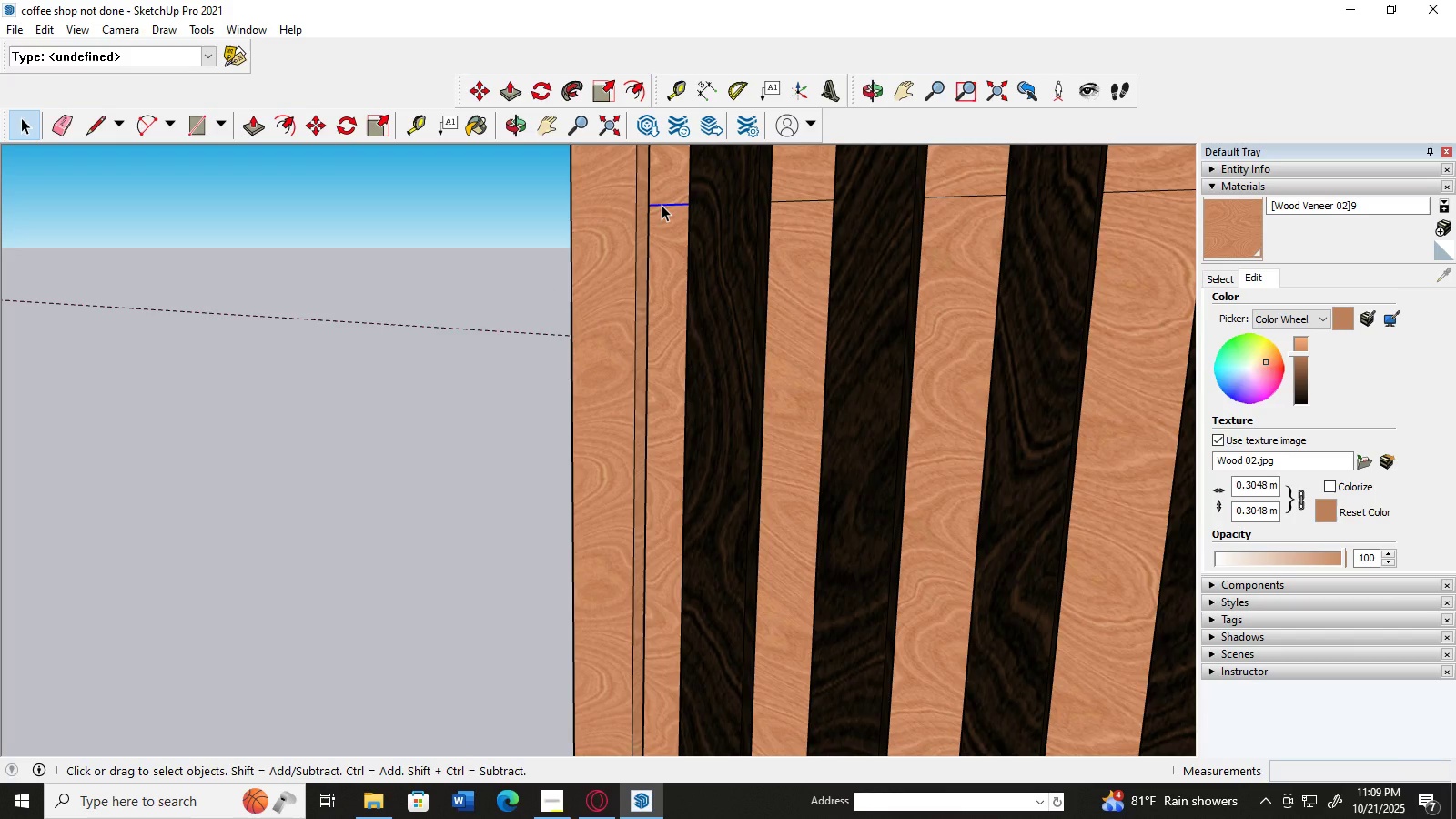 
key(Delete)
 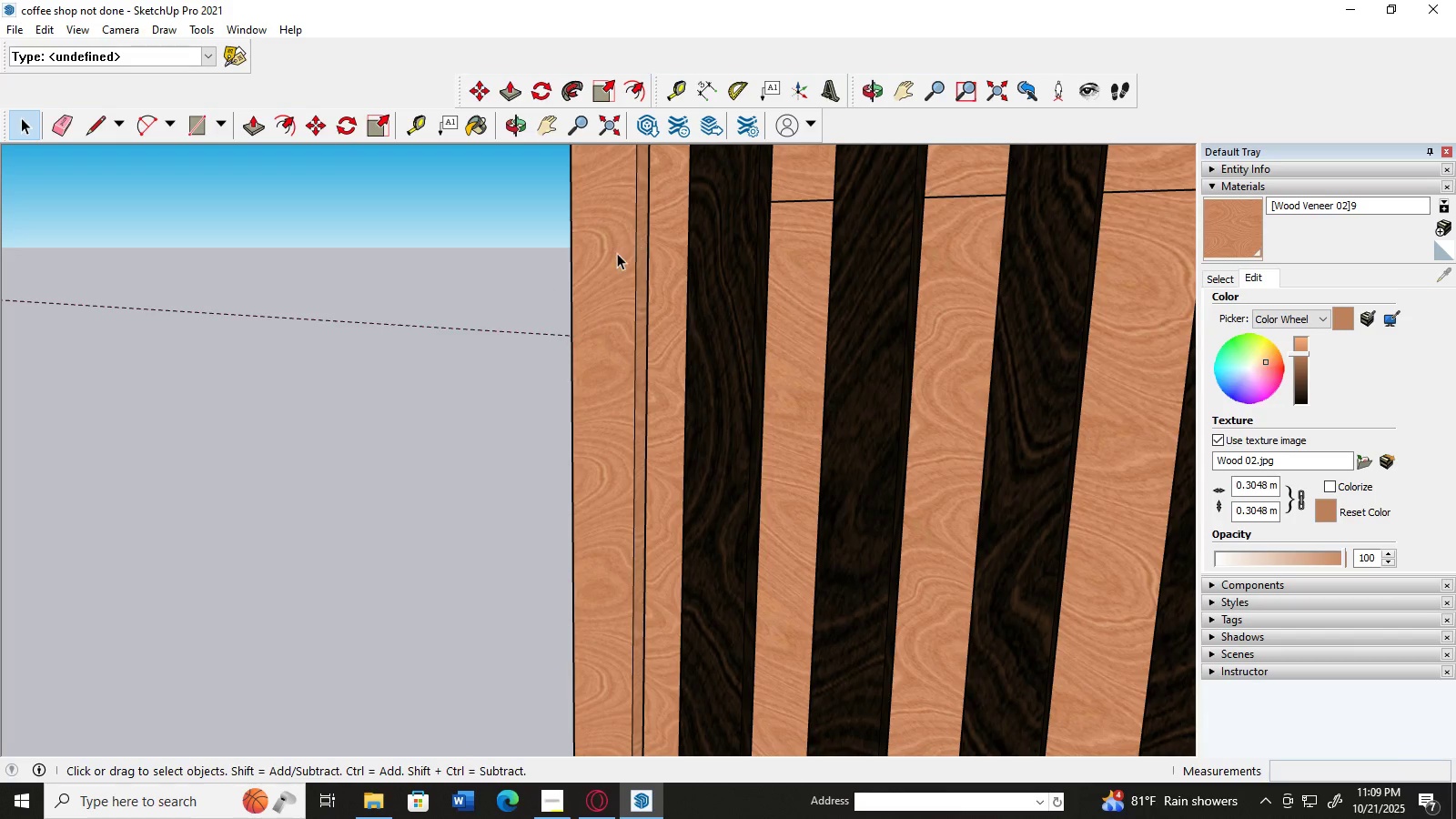 
left_click([617, 253])
 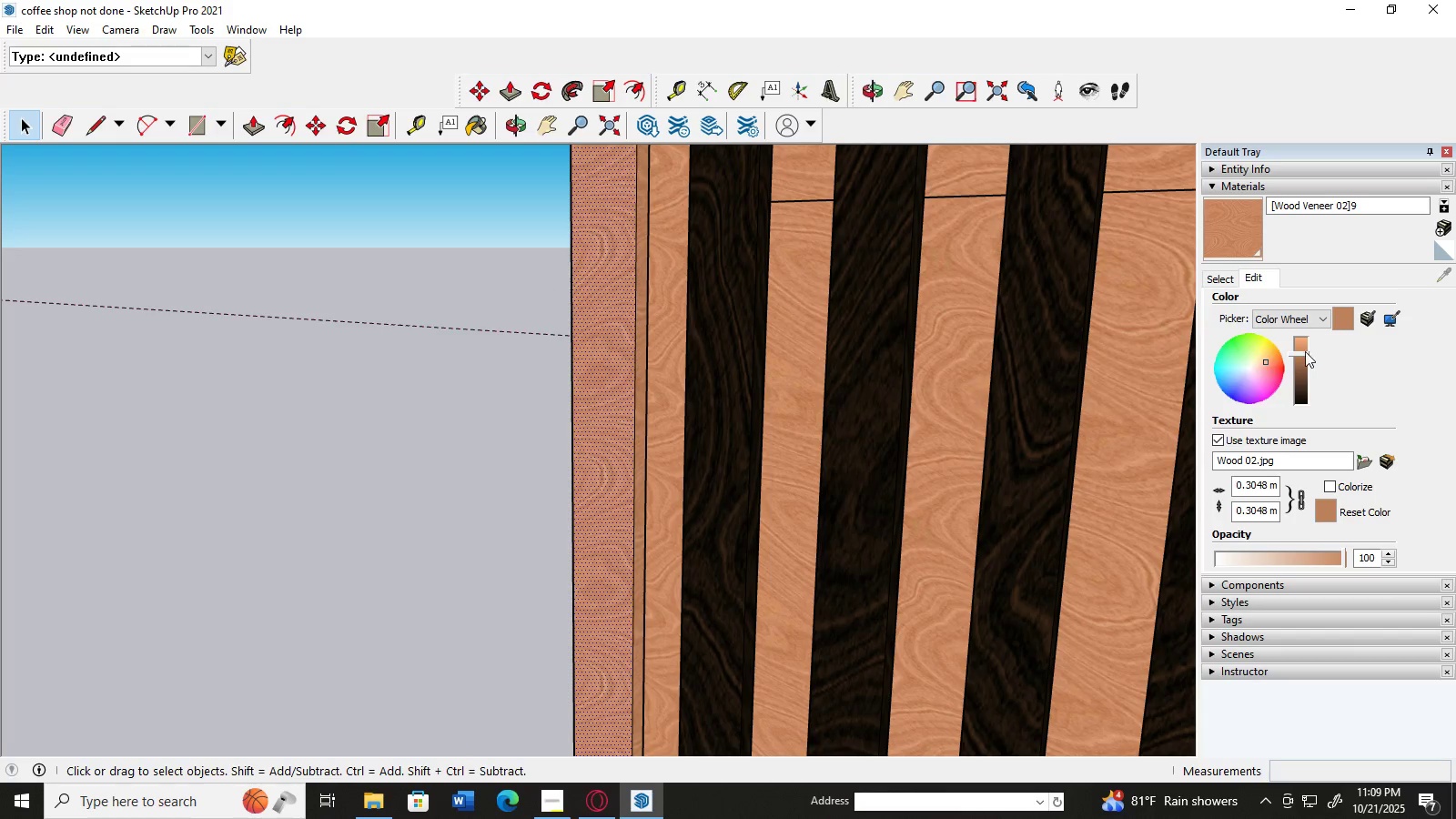 
left_click_drag(start_coordinate=[1304, 352], to_coordinate=[1306, 405])
 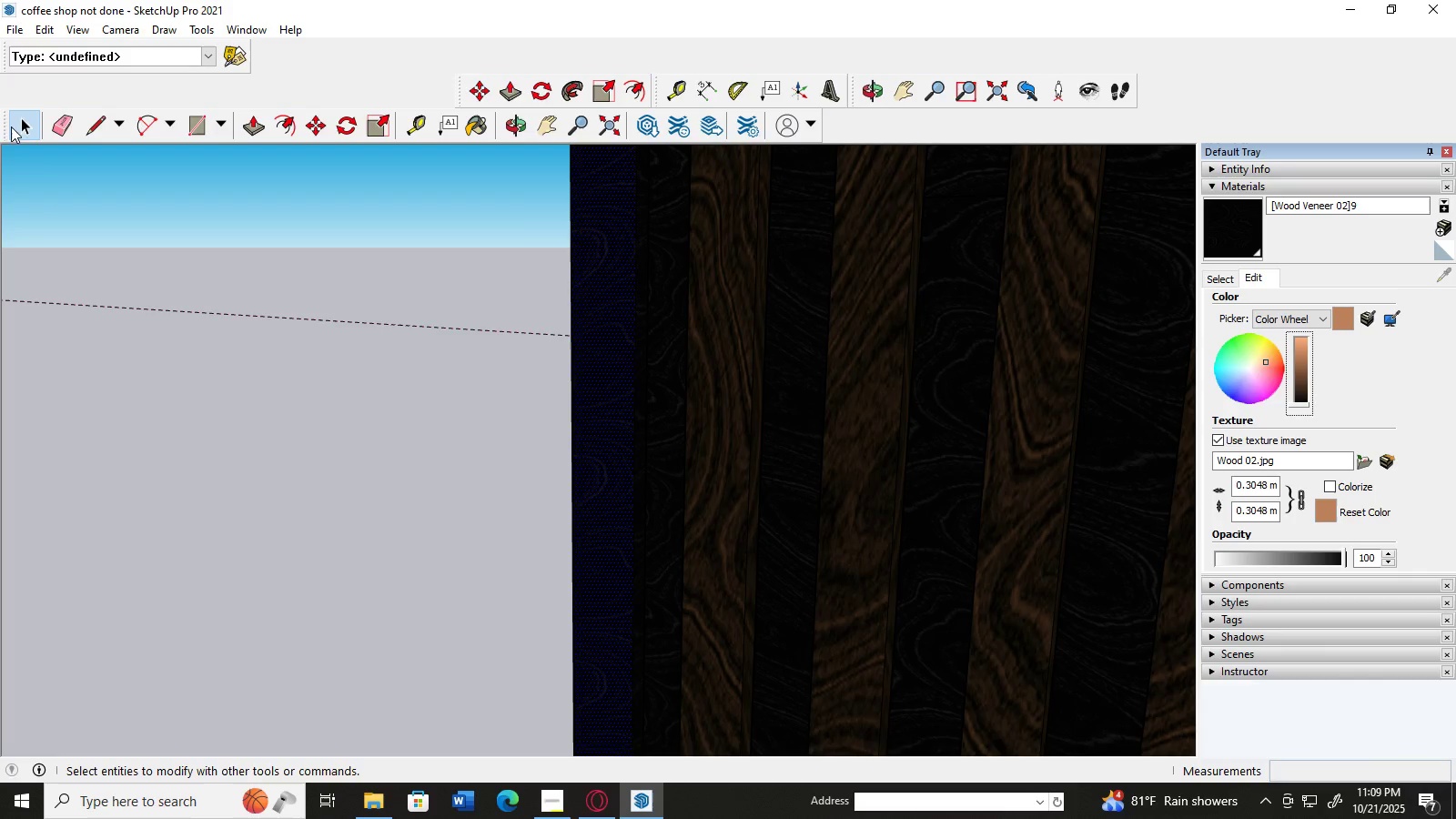 
double_click([204, 421])
 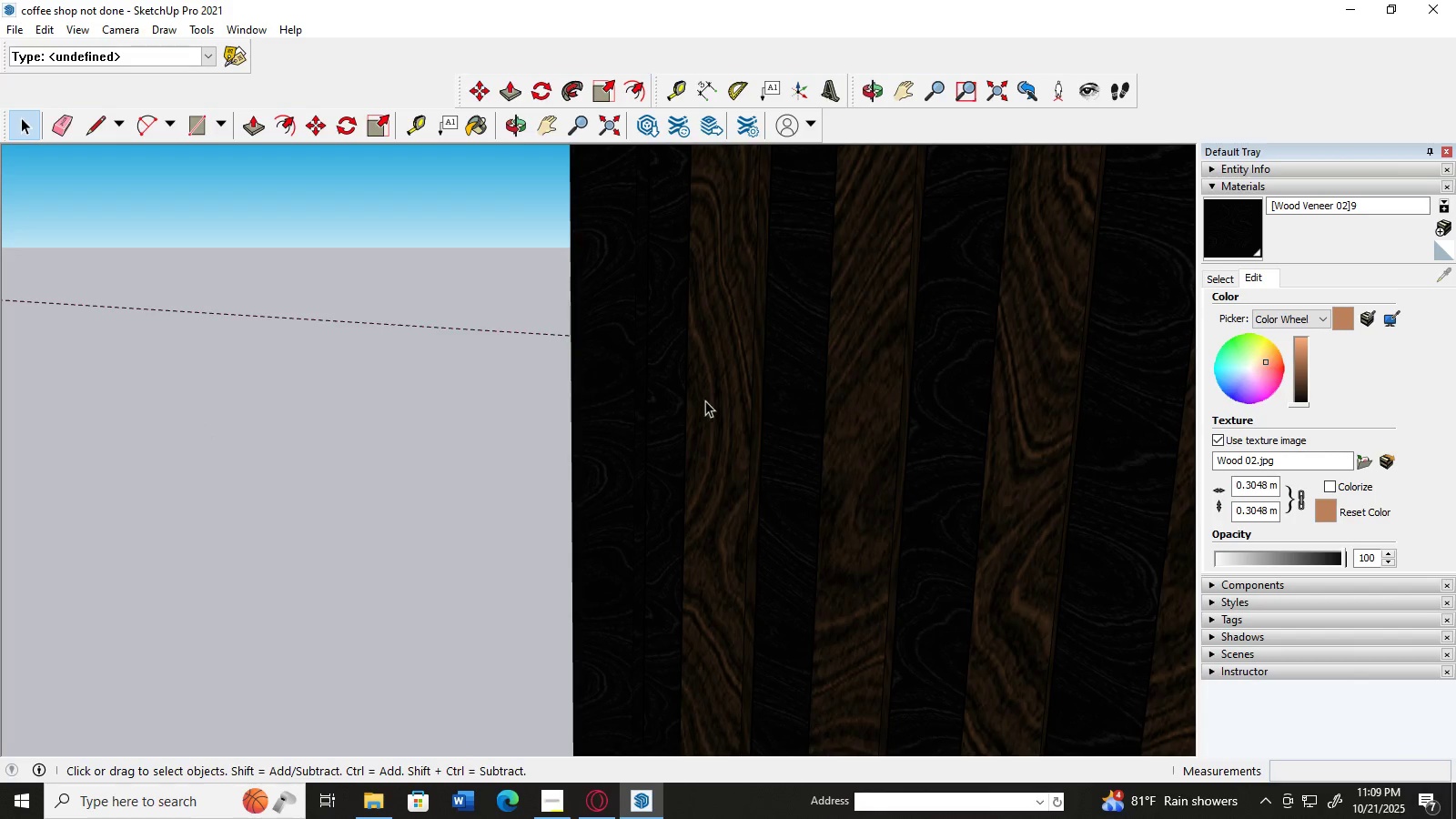 
left_click([722, 393])
 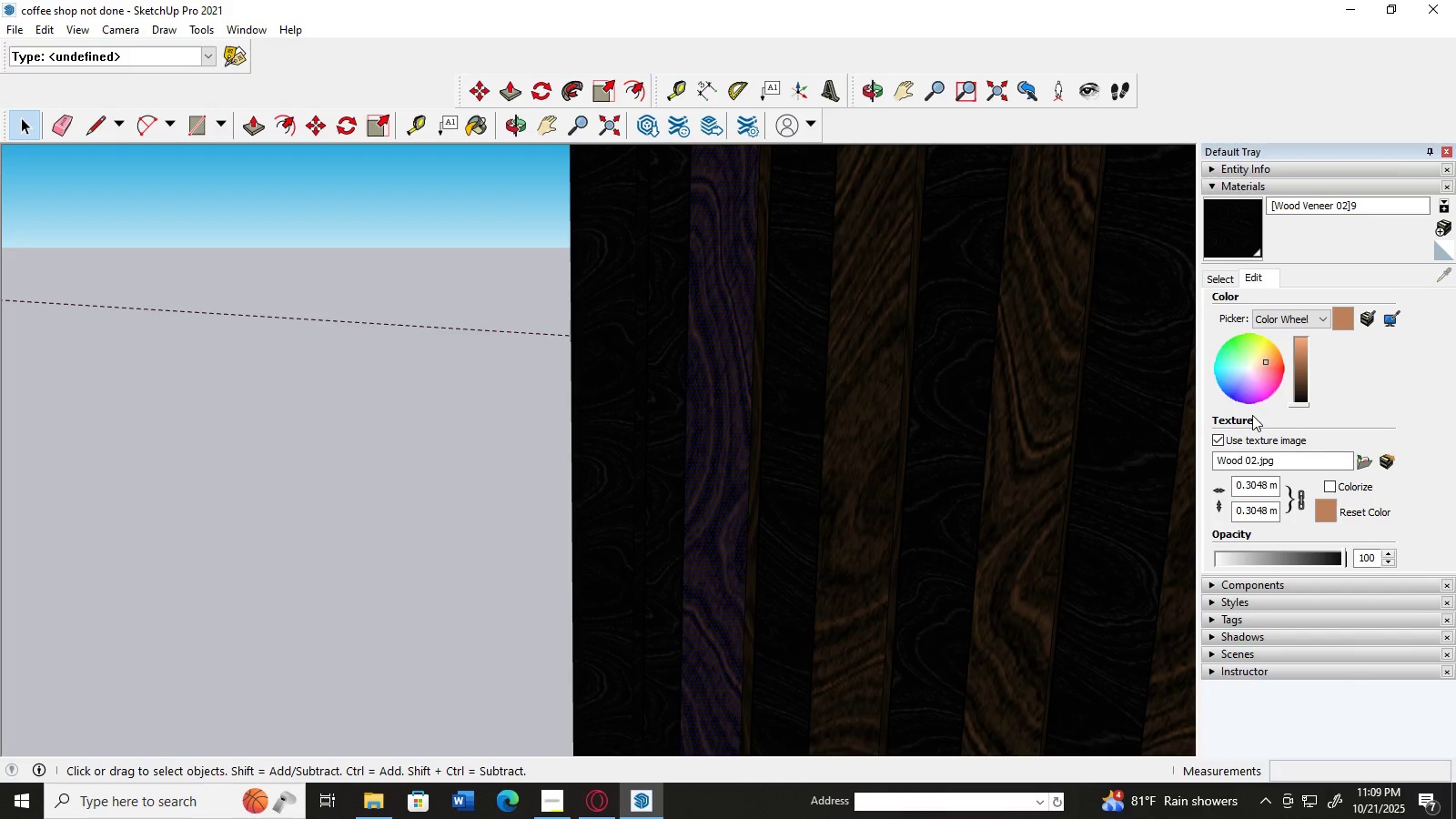 
scroll: coordinate [1253, 386], scroll_direction: down, amount: 4.0
 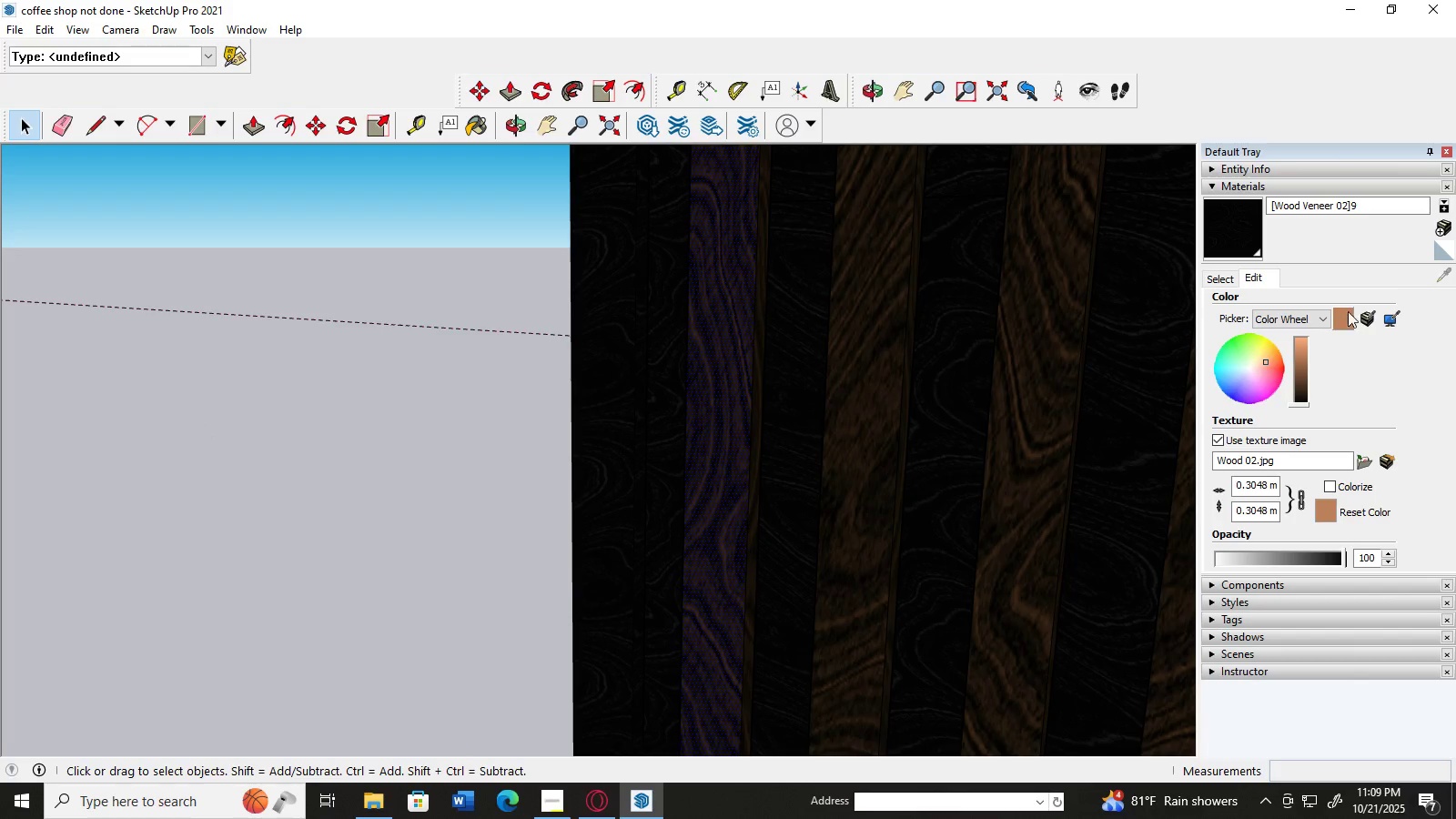 
left_click([1346, 307])
 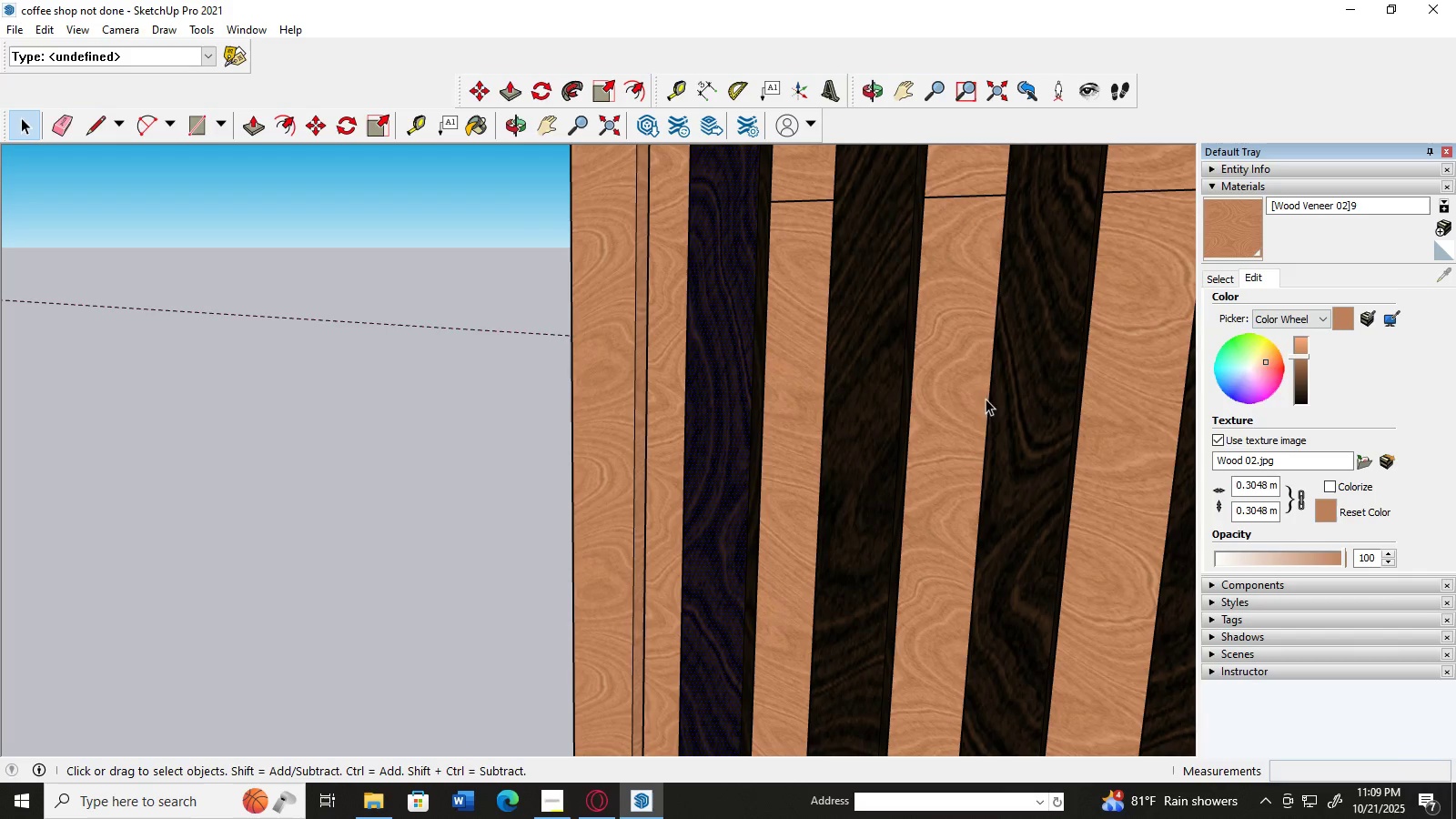 
scroll: coordinate [946, 474], scroll_direction: down, amount: 13.0
 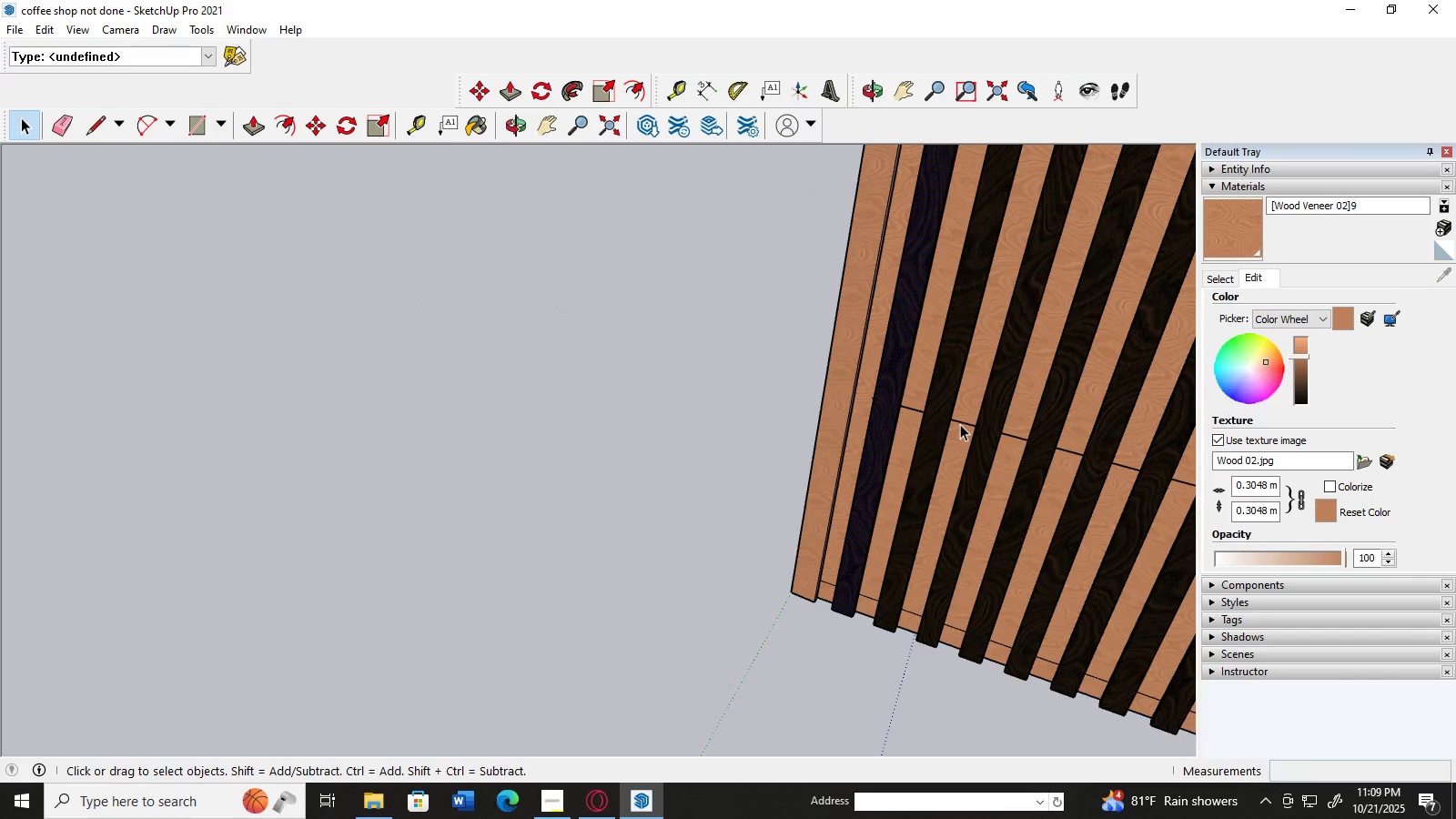 
key(Control+Z)
 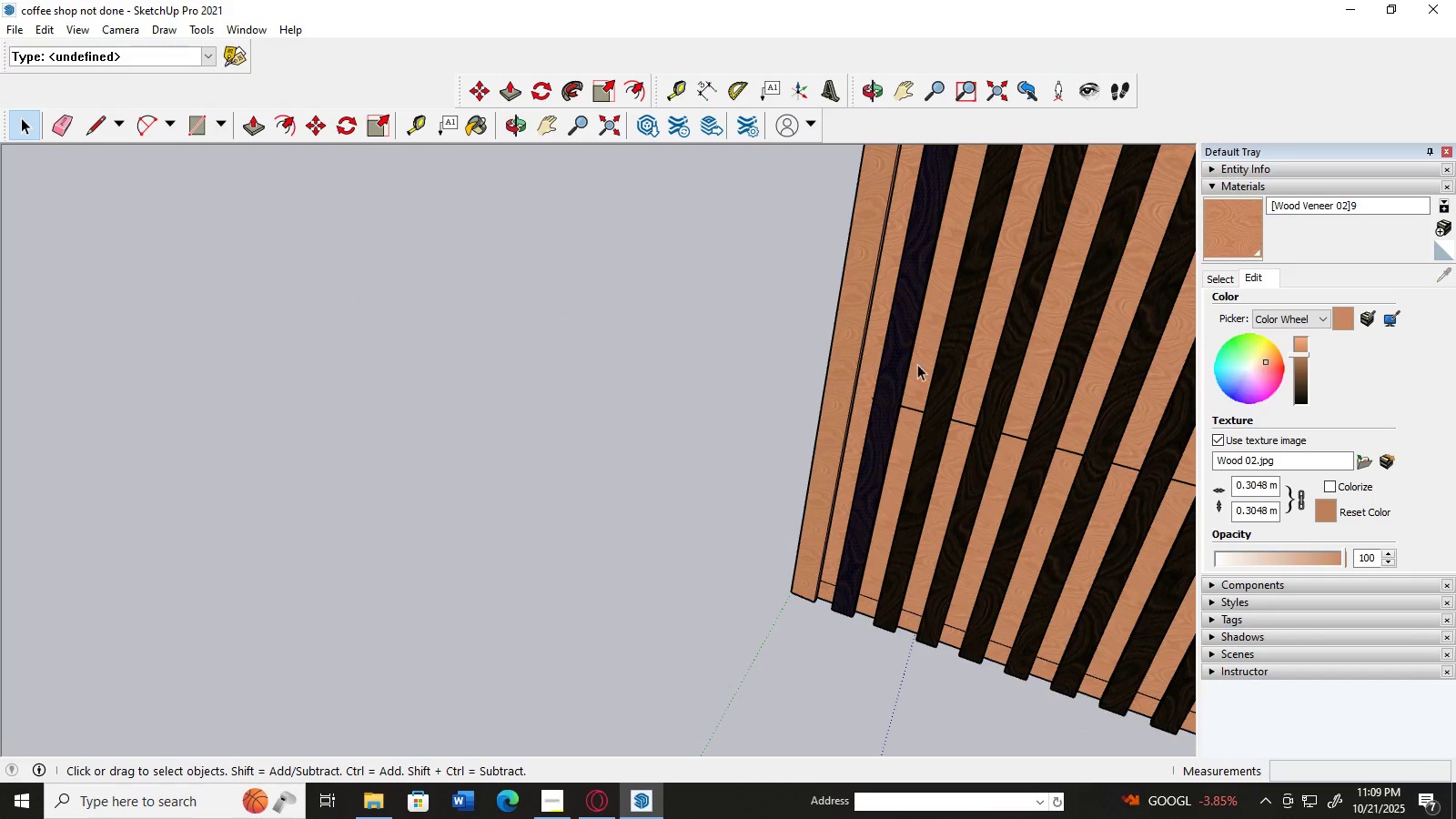 
left_click([843, 349])
 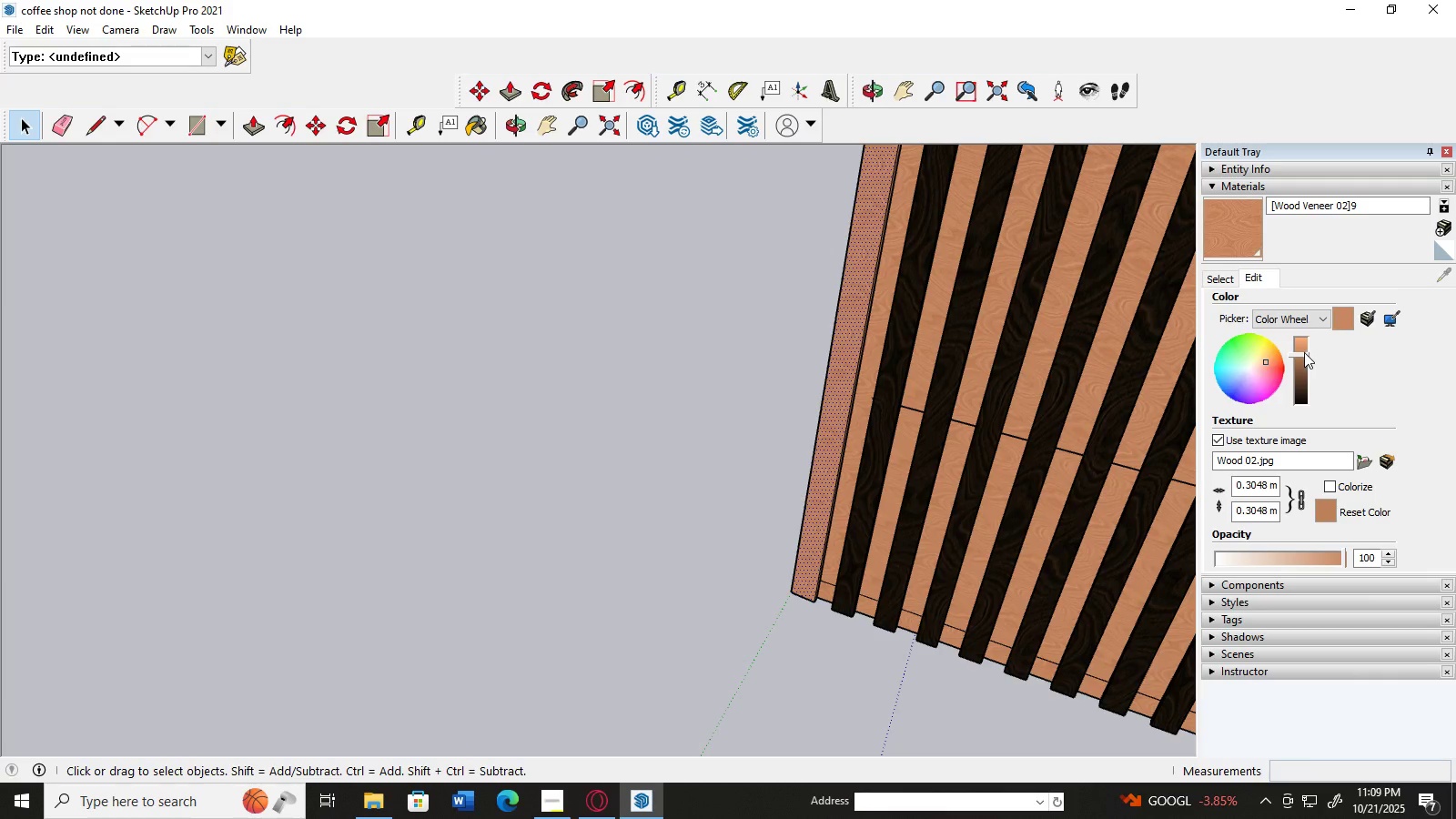 
left_click_drag(start_coordinate=[1303, 352], to_coordinate=[1309, 408])
 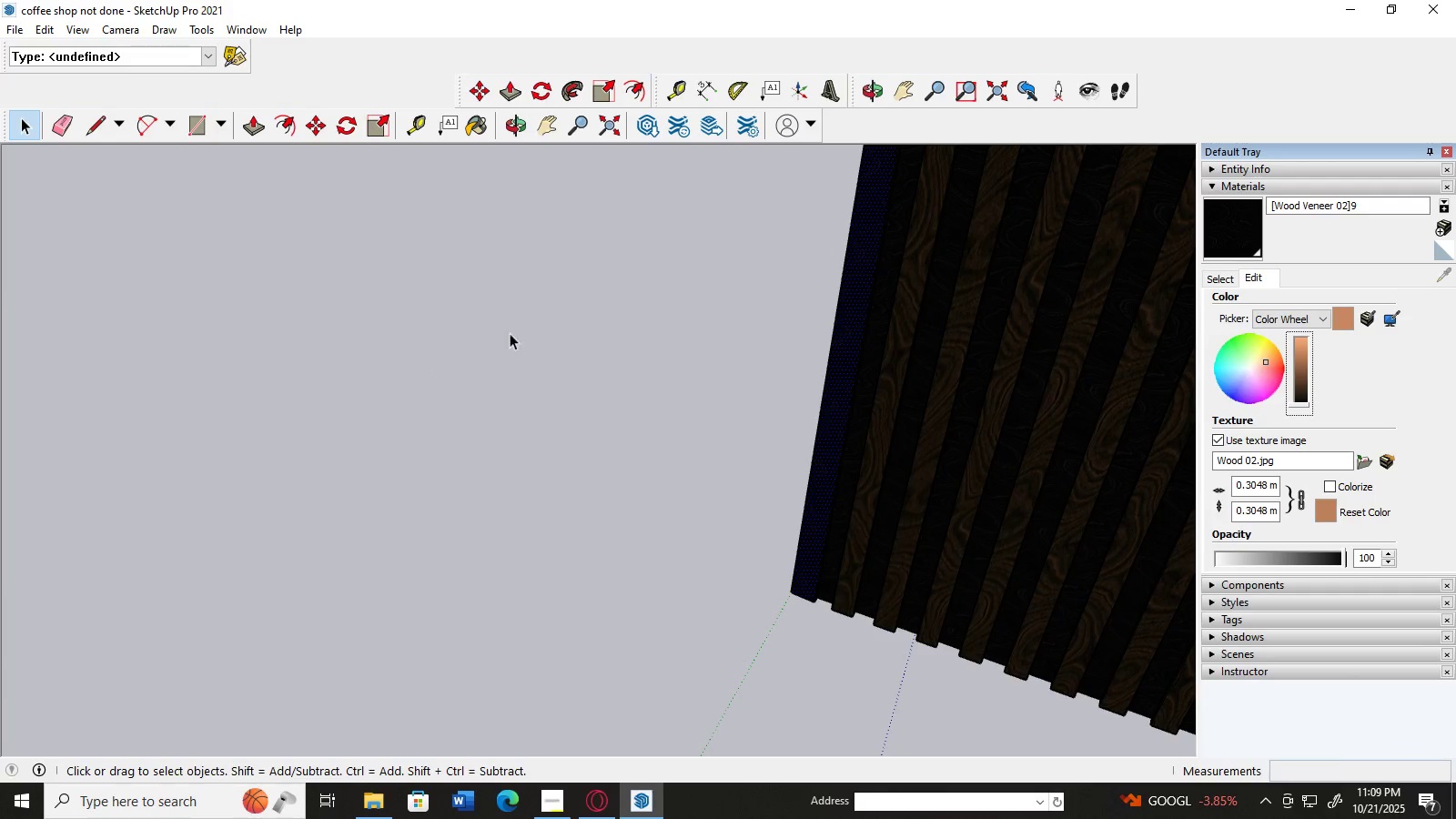 
left_click([454, 389])
 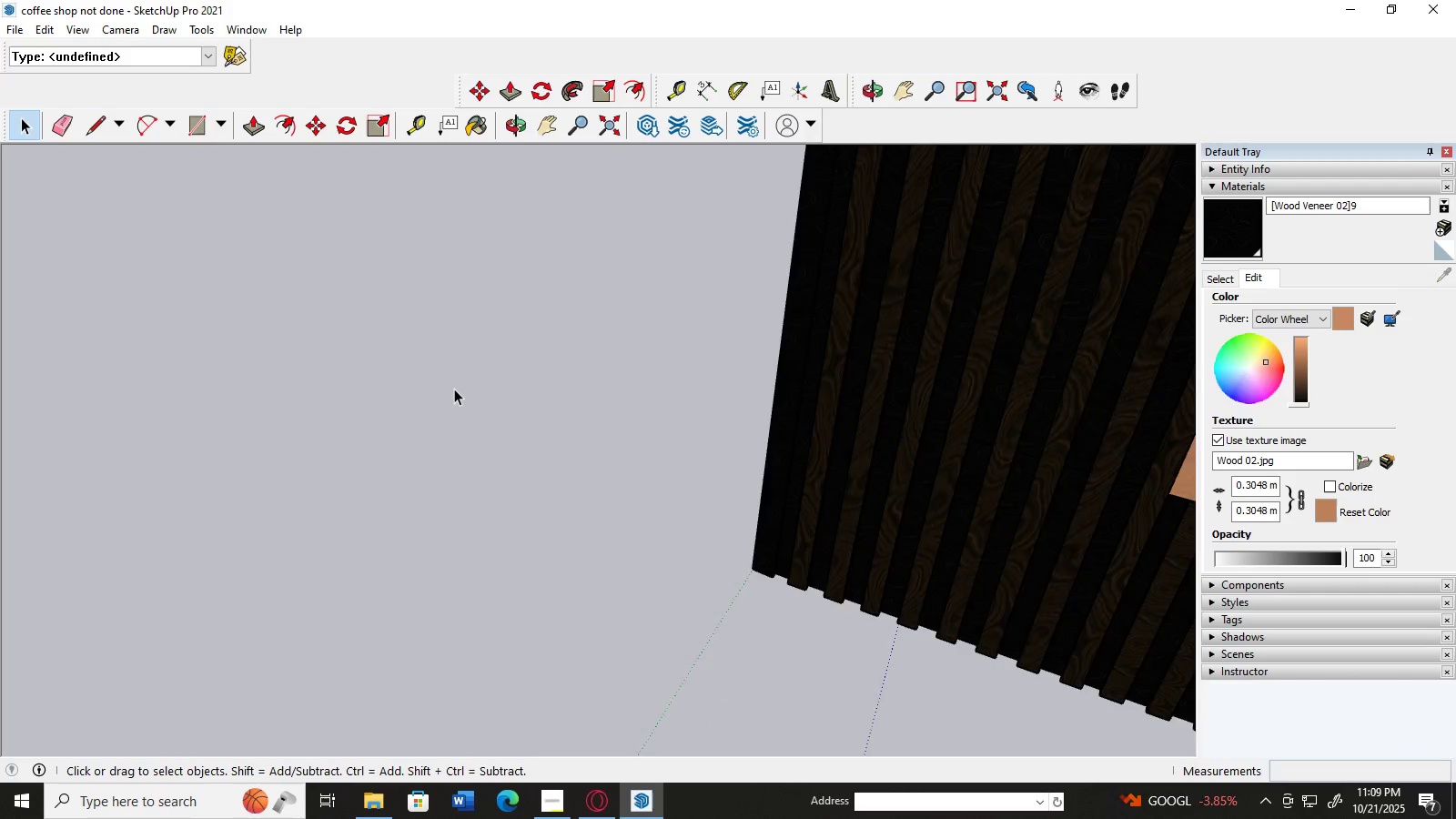 
scroll: coordinate [732, 376], scroll_direction: down, amount: 16.0
 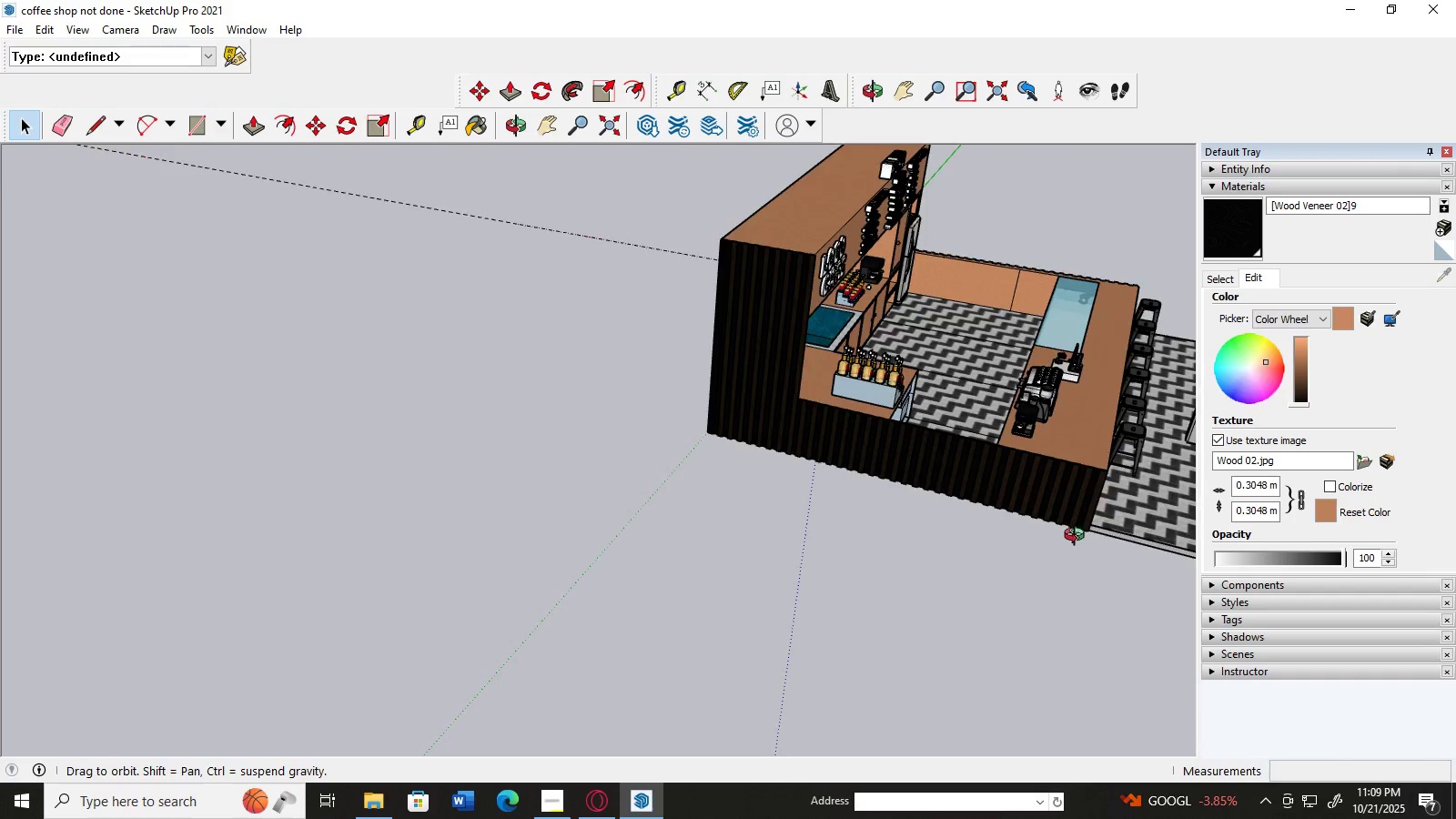 
scroll: coordinate [1112, 476], scroll_direction: up, amount: 8.0
 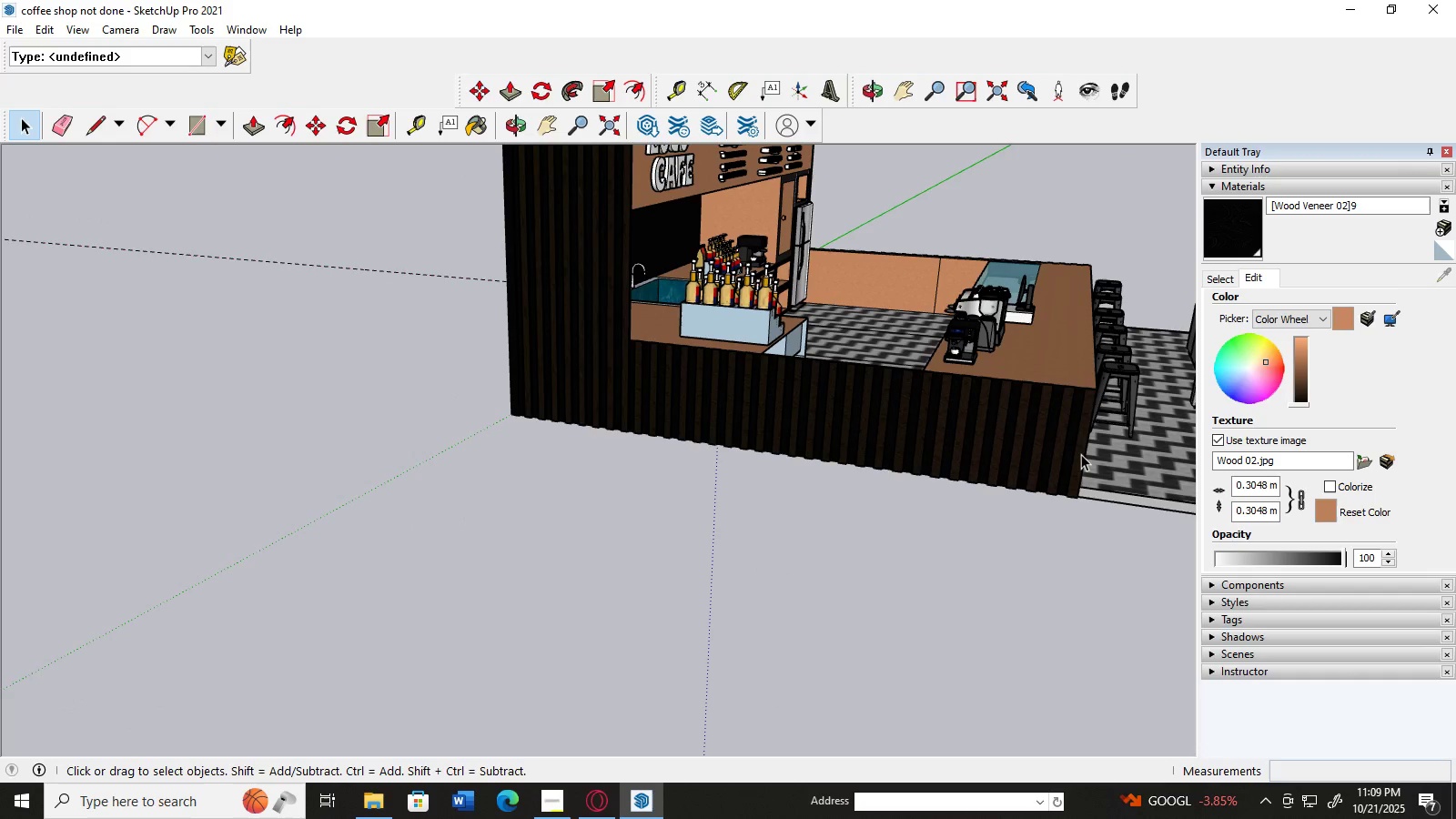 
left_click([1081, 454])
 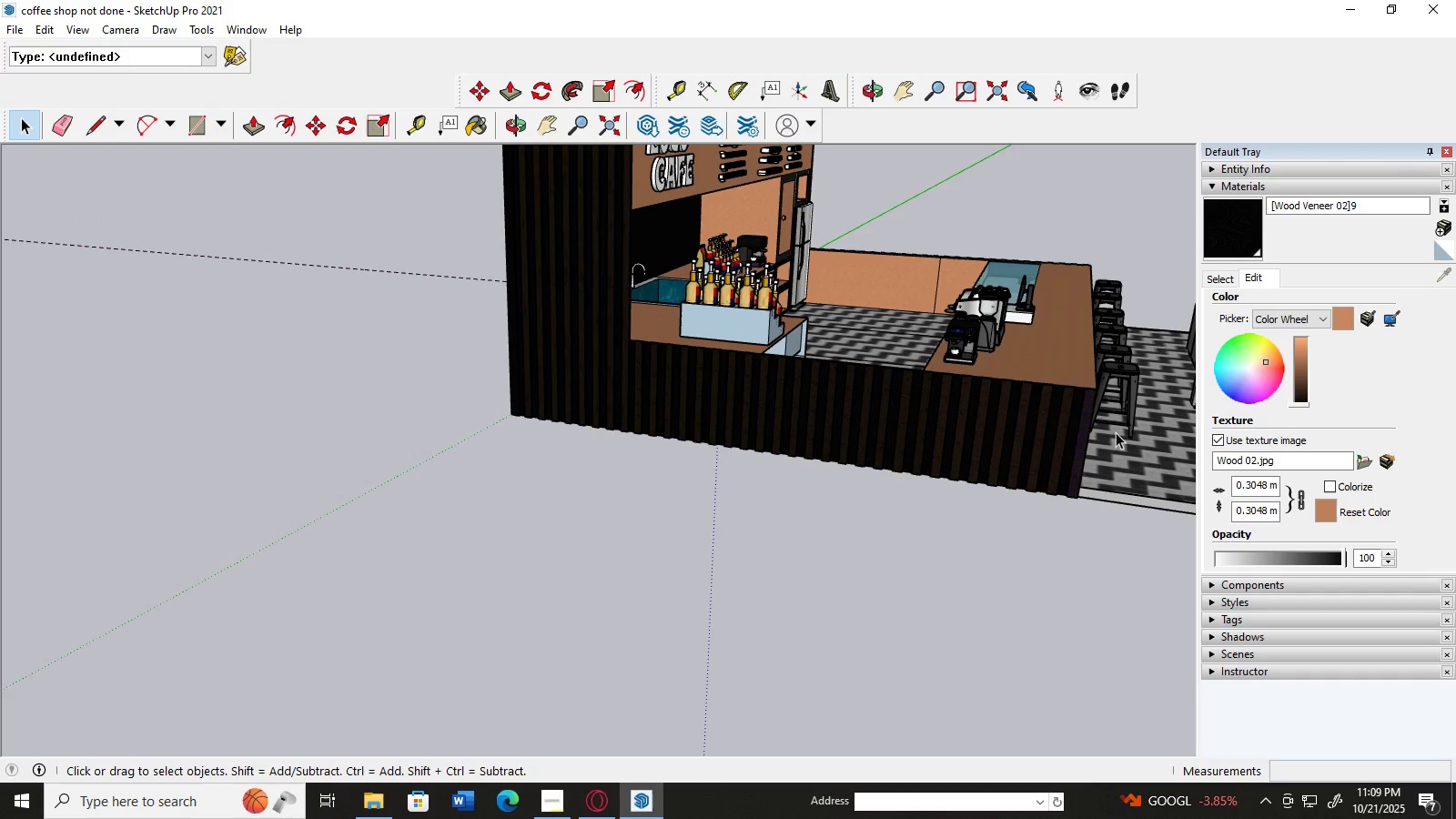 
scroll: coordinate [1077, 442], scroll_direction: up, amount: 7.0
 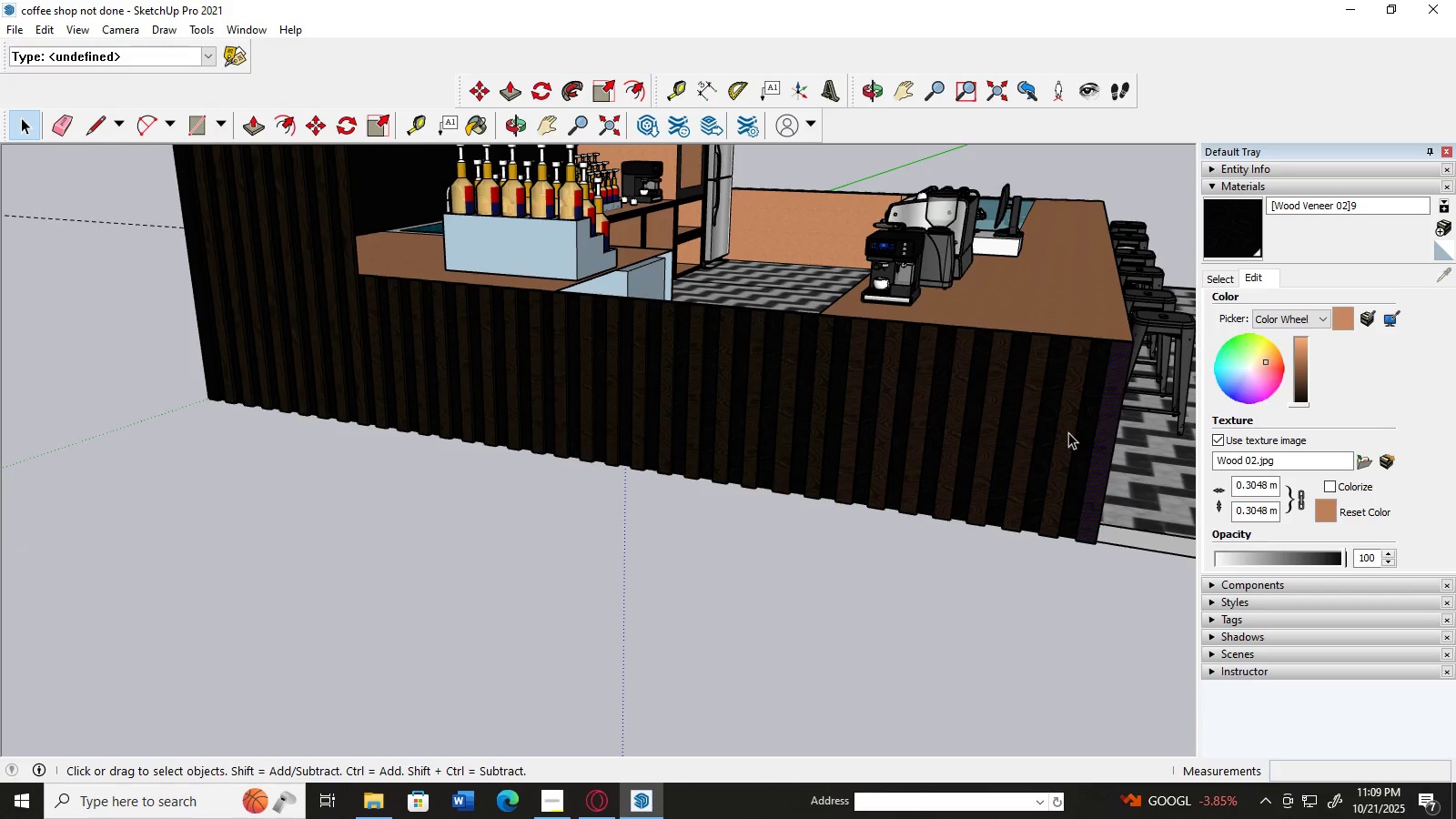 
left_click([1068, 432])
 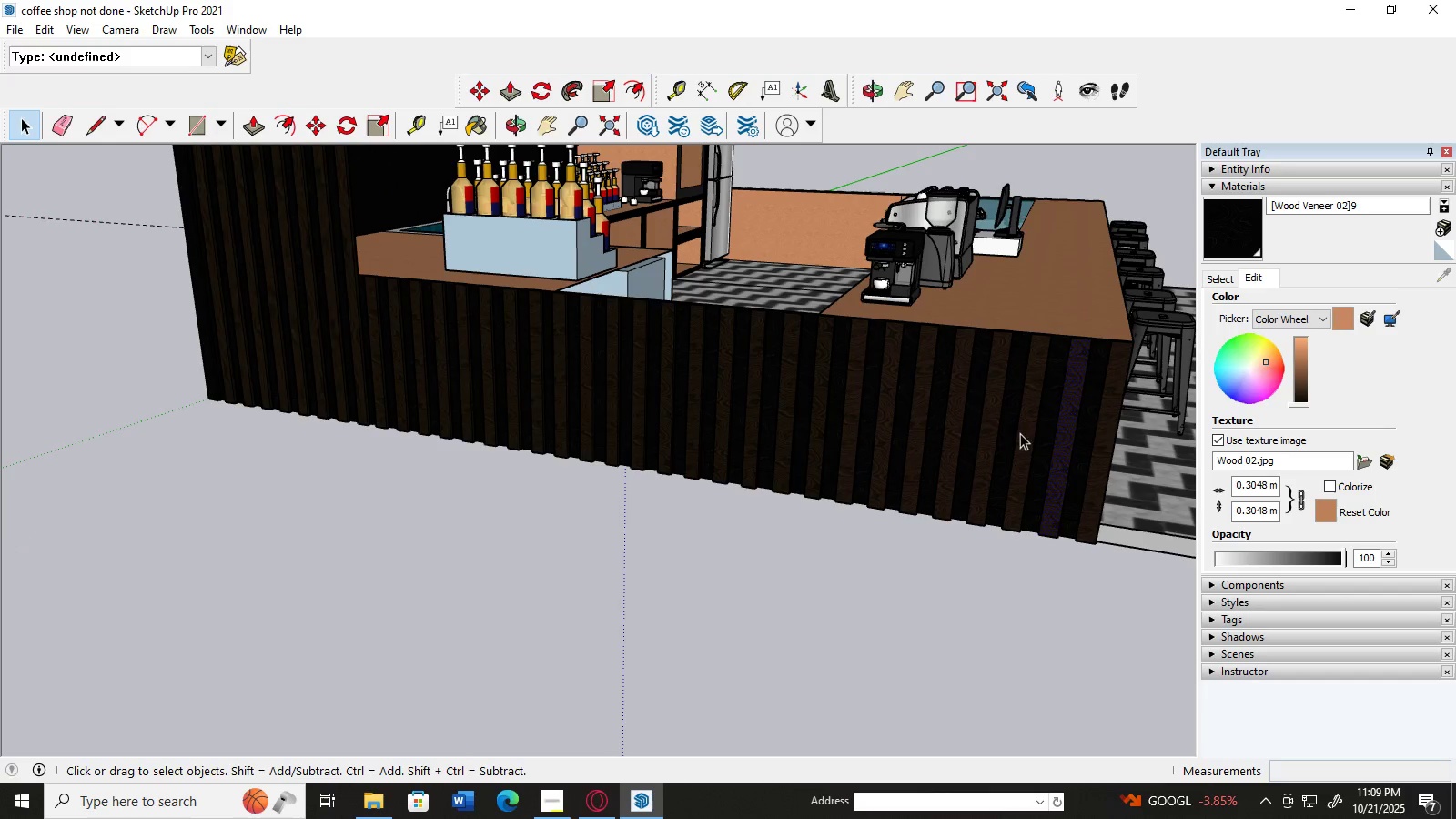 
scroll: coordinate [1010, 433], scroll_direction: down, amount: 4.0
 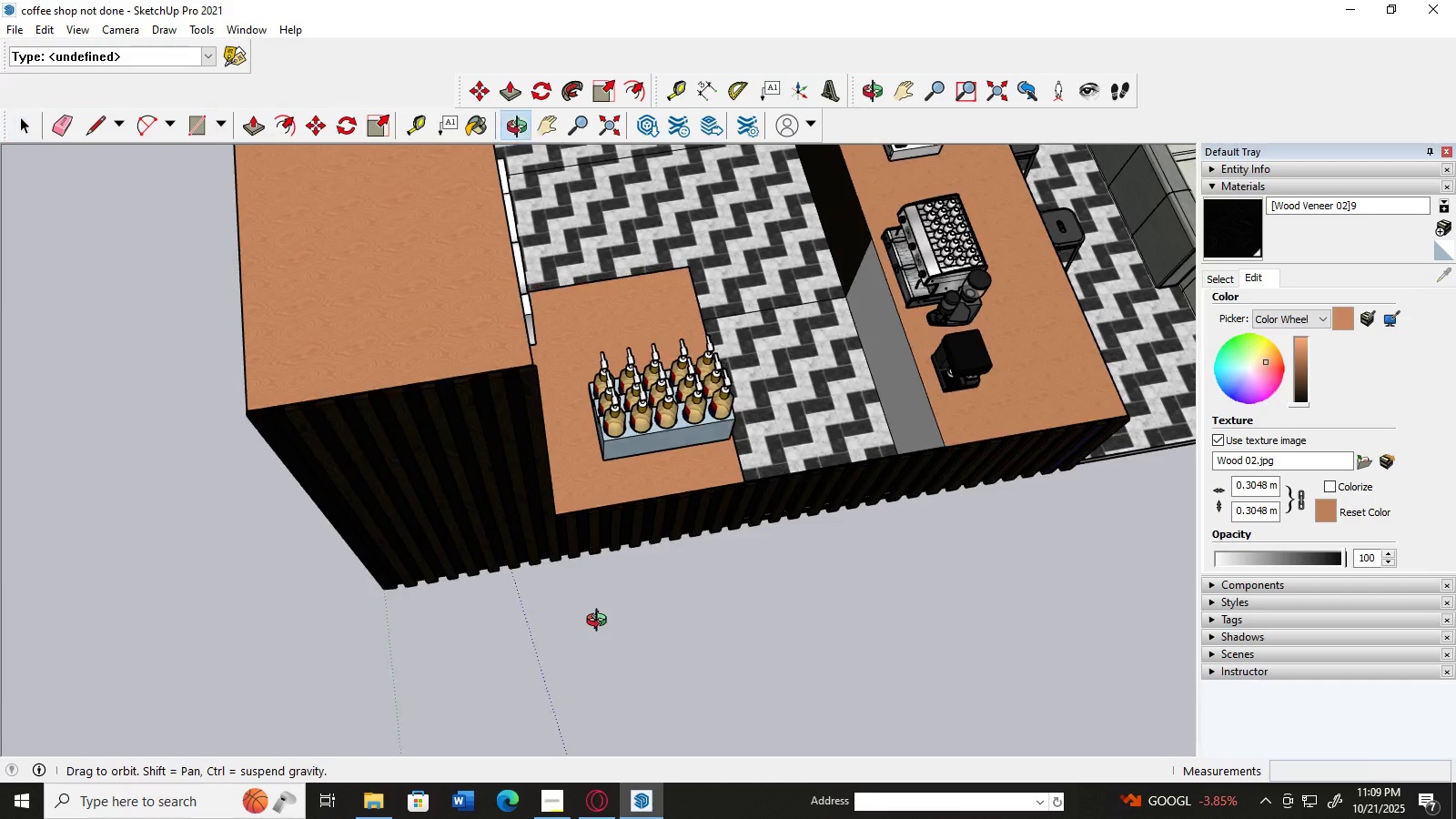 
scroll: coordinate [369, 349], scroll_direction: up, amount: 16.0
 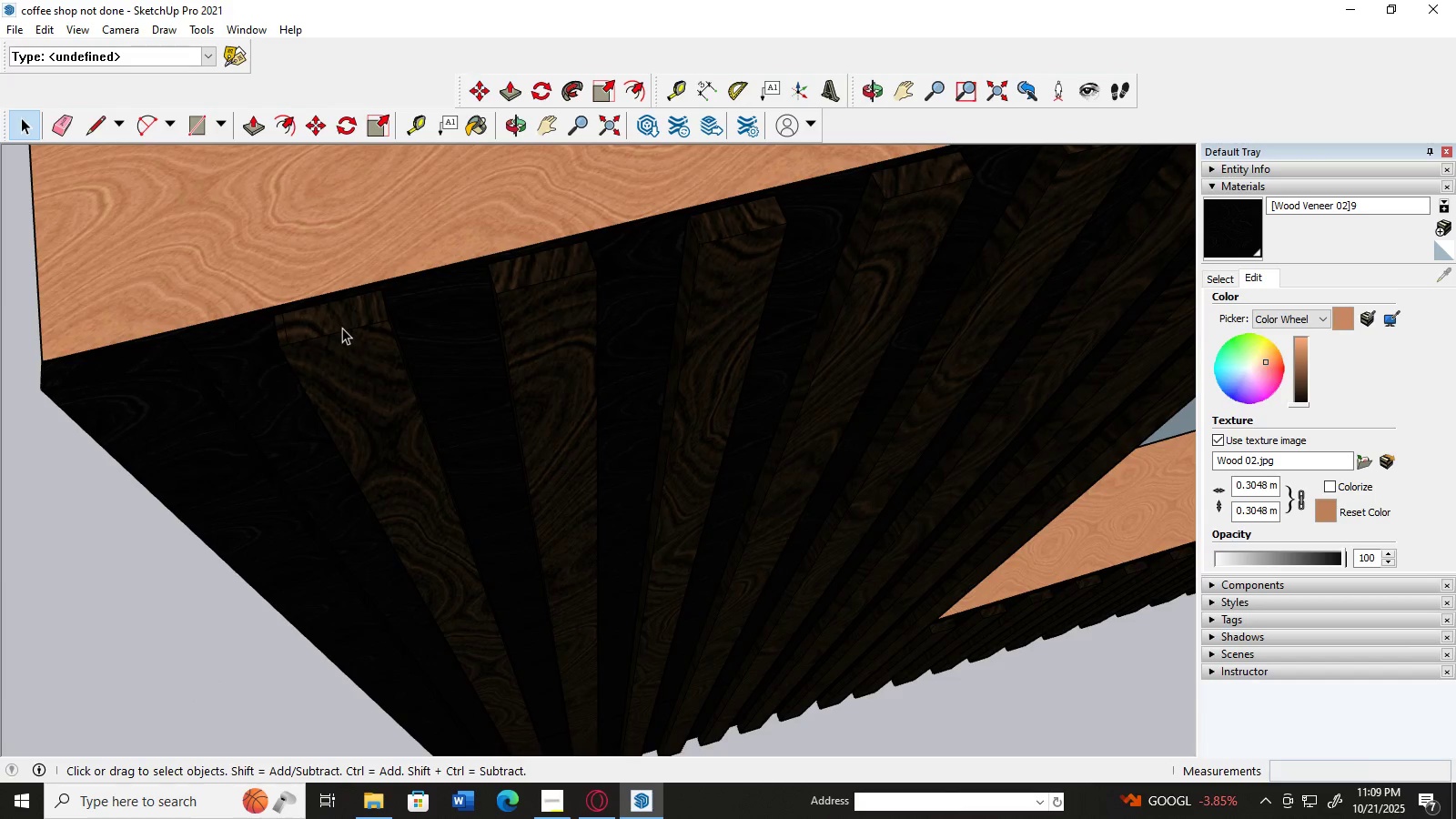 
left_click([342, 328])
 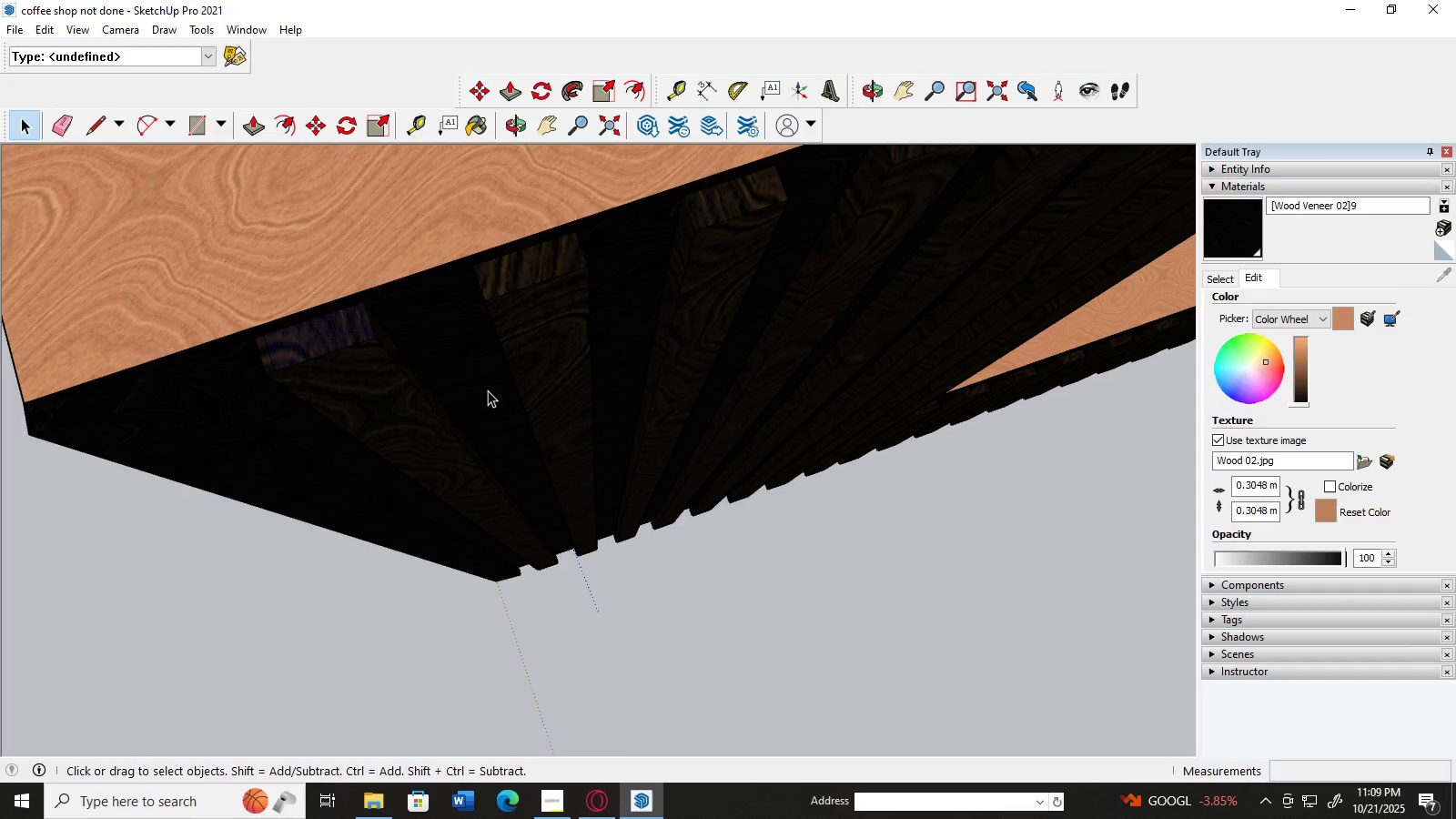 
wait(5.18)
 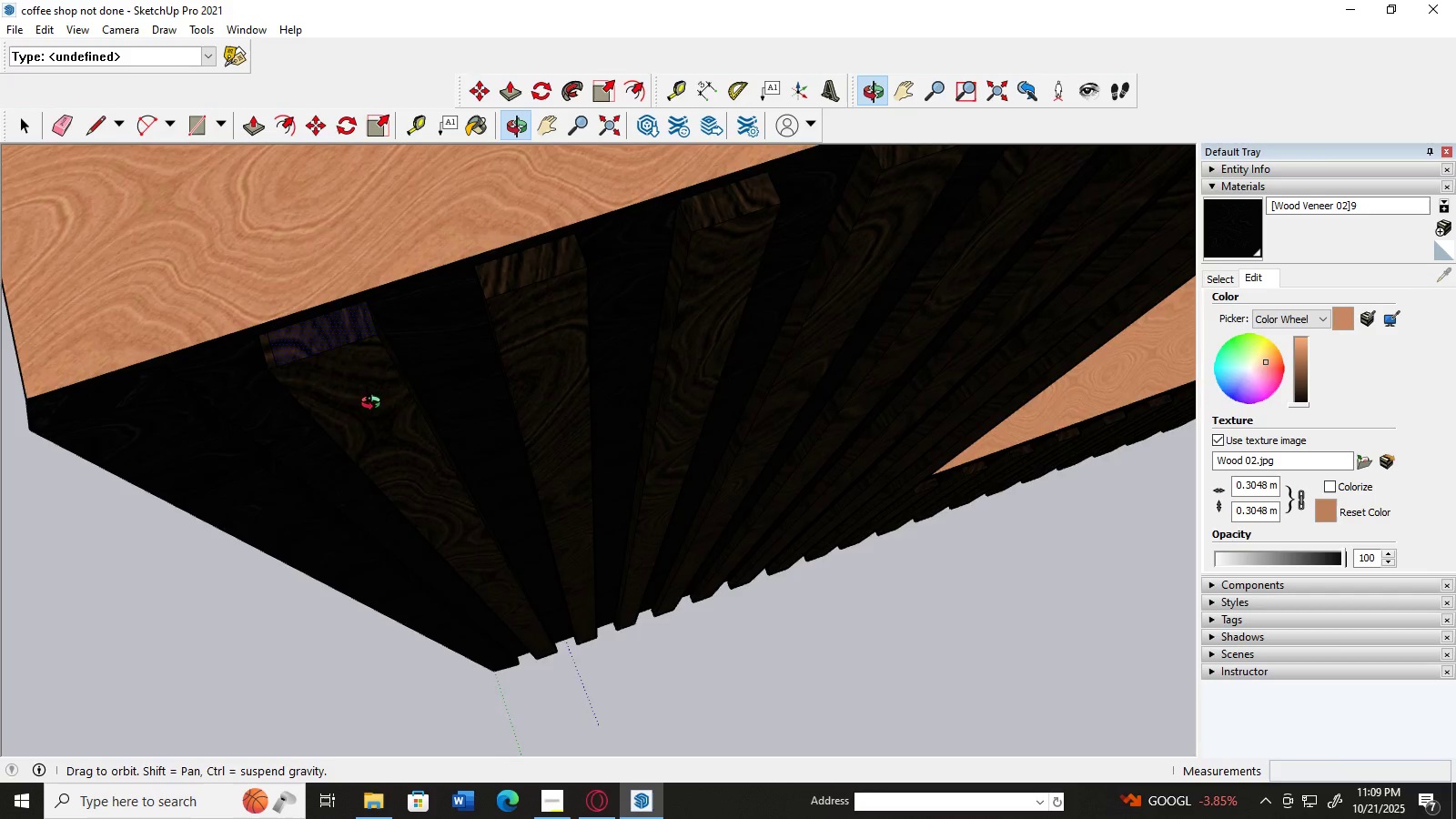 
key(H)
 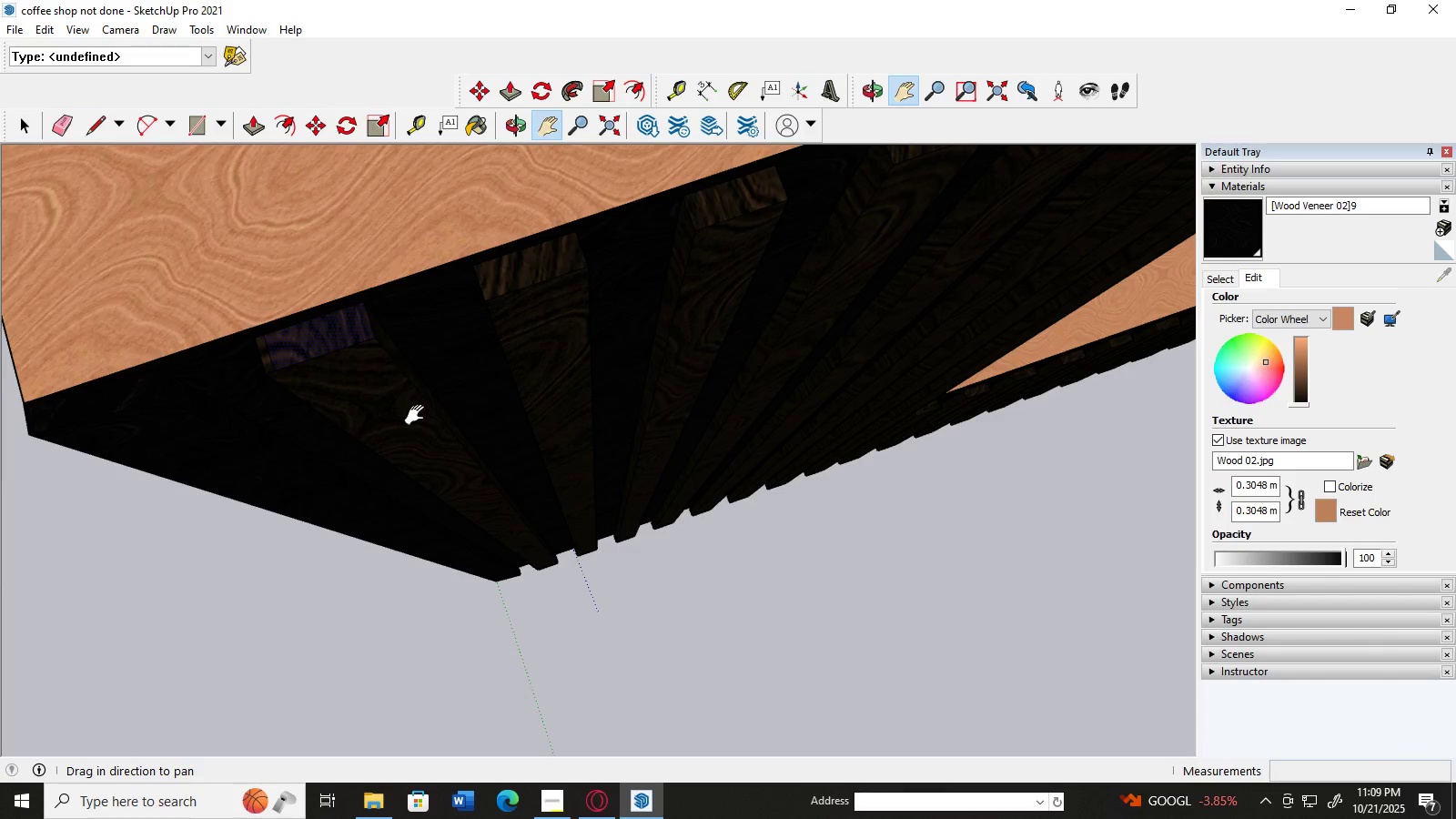 
left_click_drag(start_coordinate=[411, 415], to_coordinate=[684, 436])
 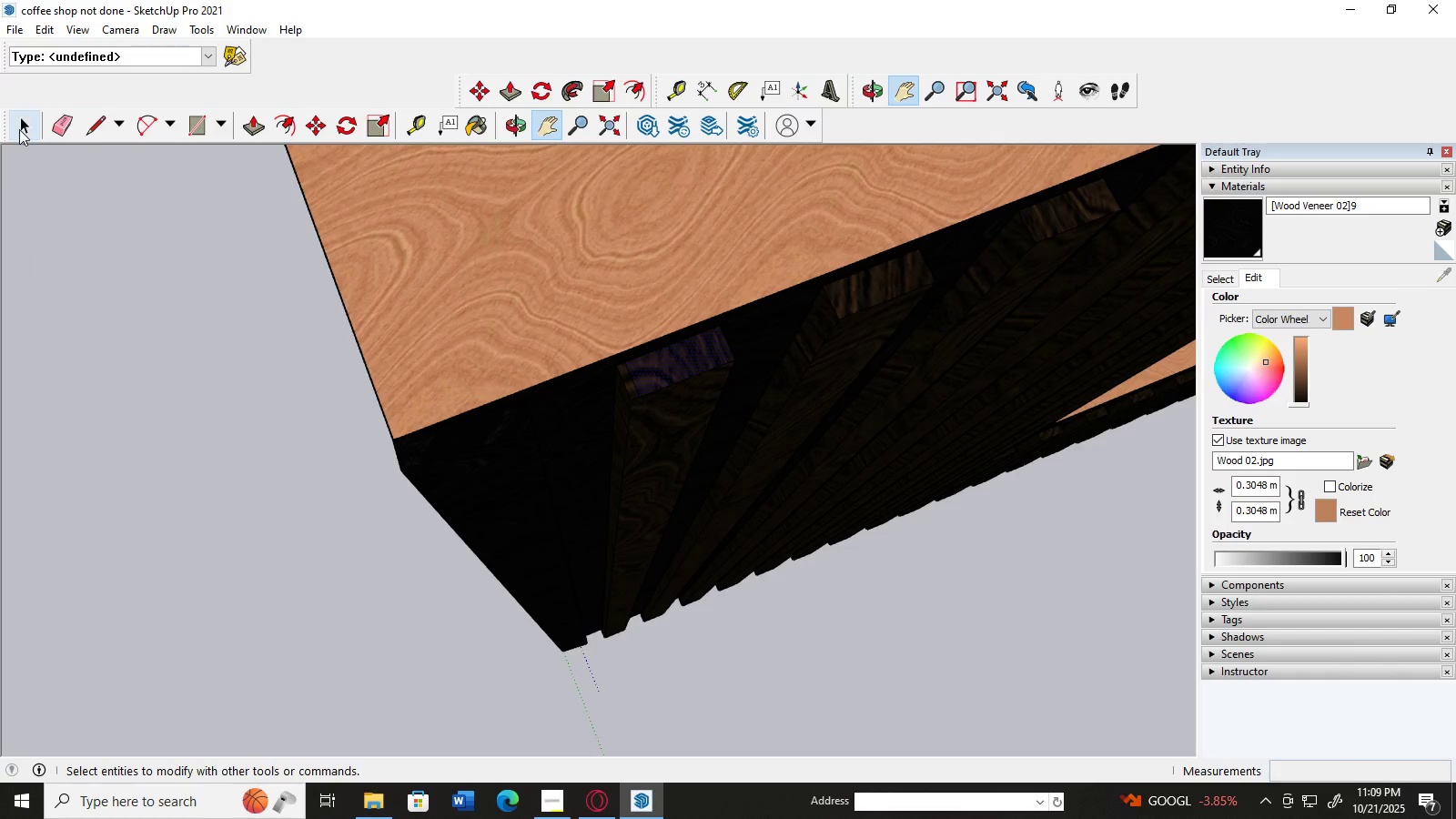 
double_click([65, 373])
 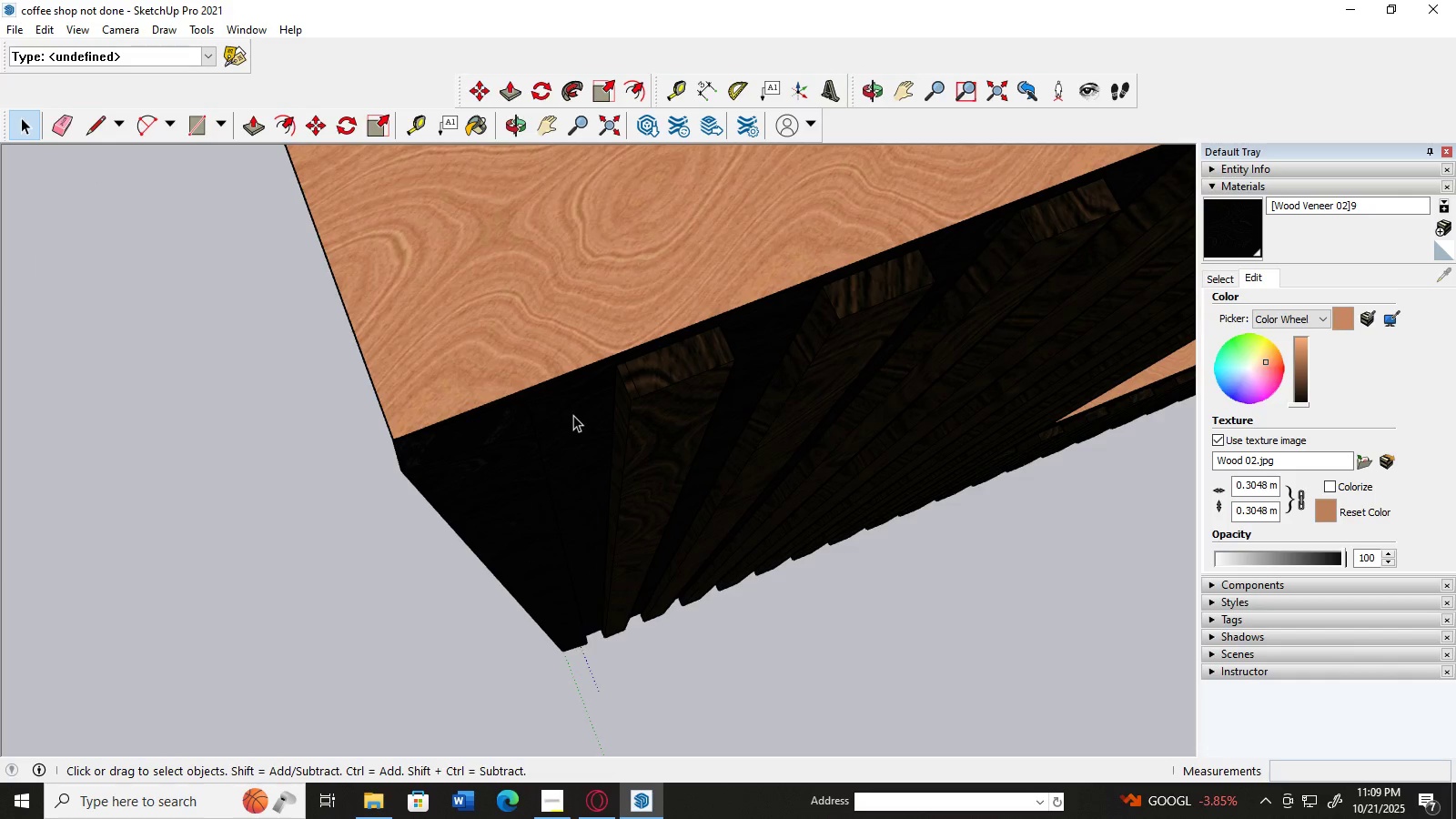 
left_click([573, 415])
 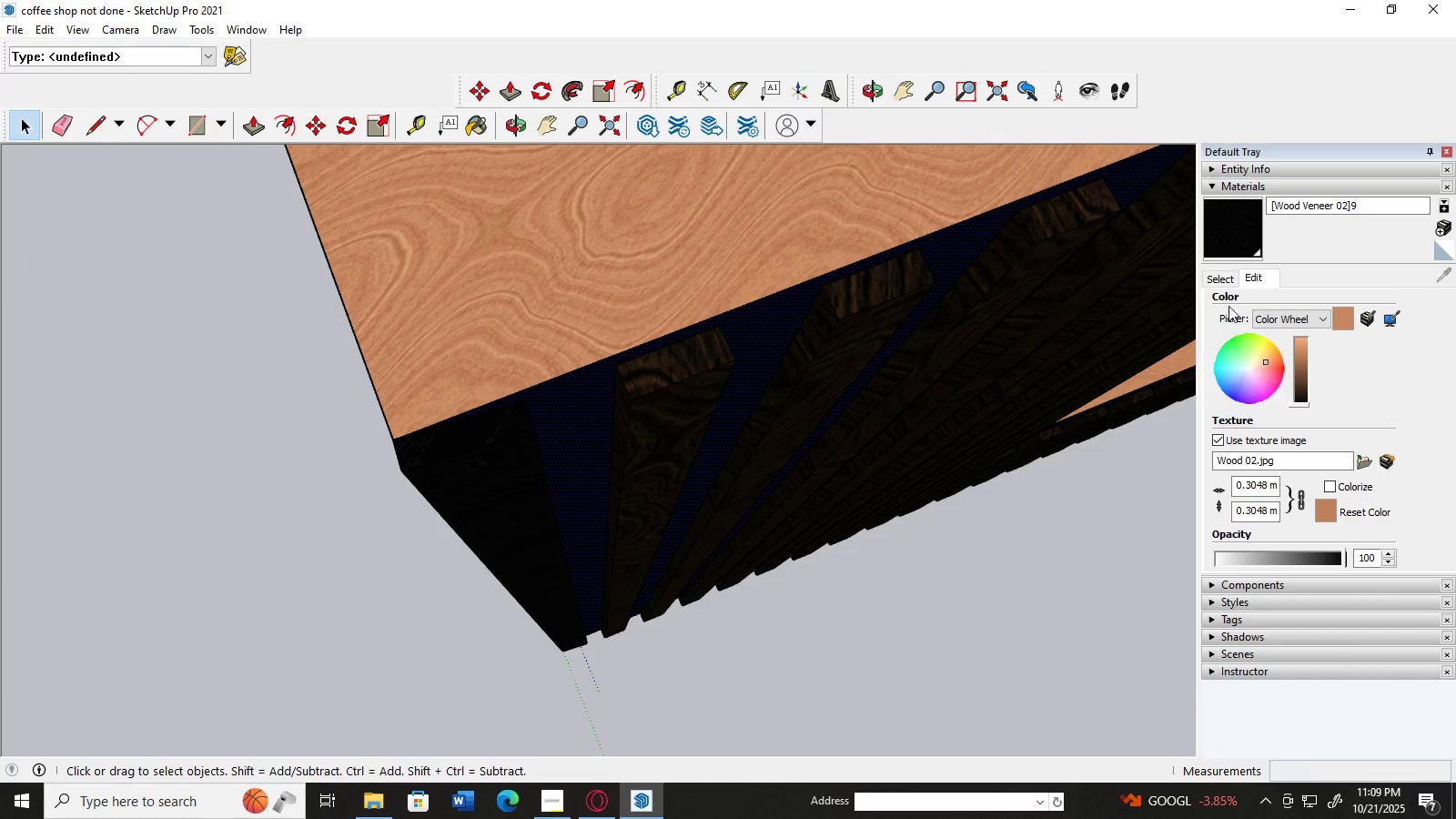 
left_click([1219, 284])
 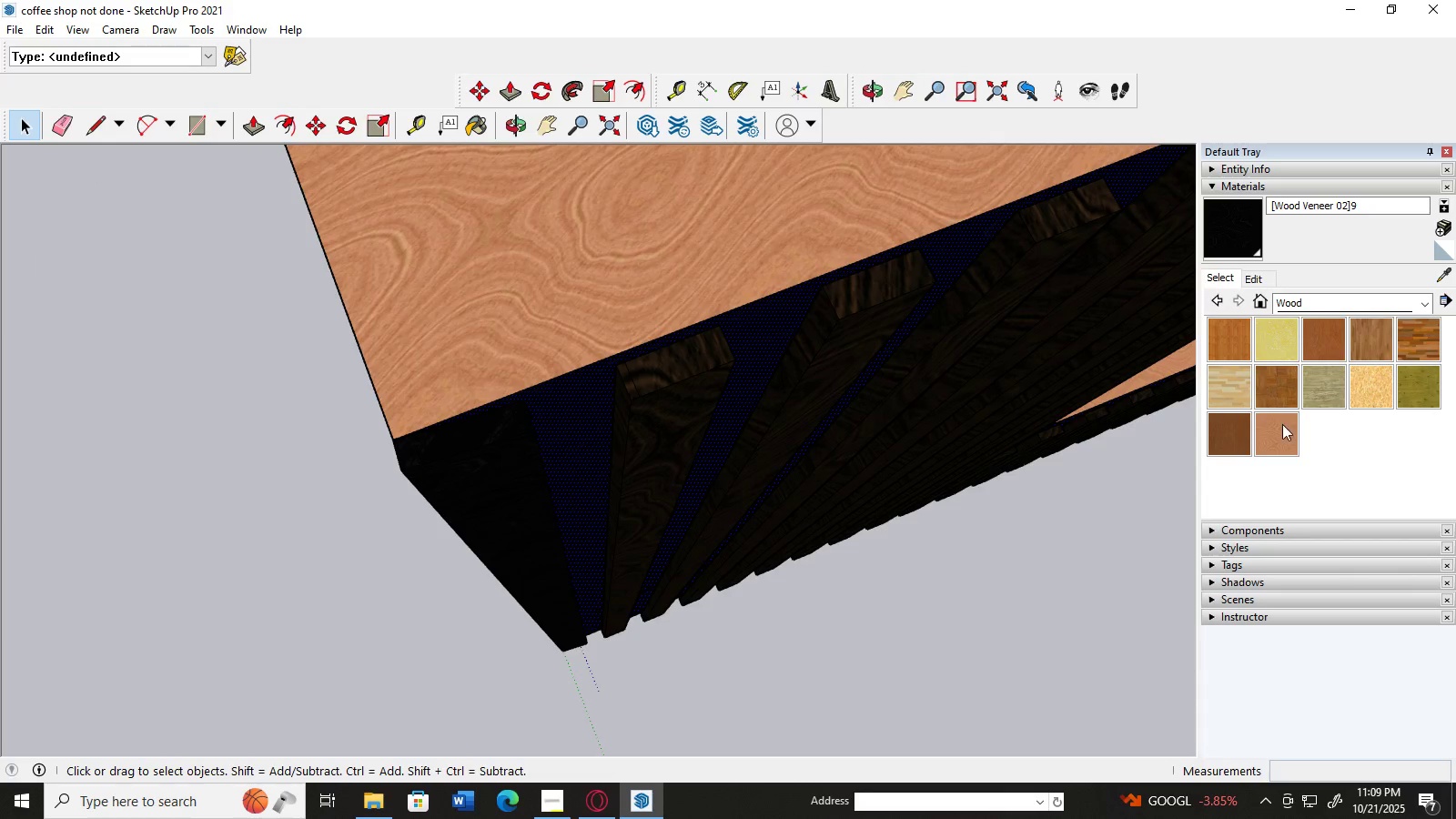 
left_click([1282, 431])
 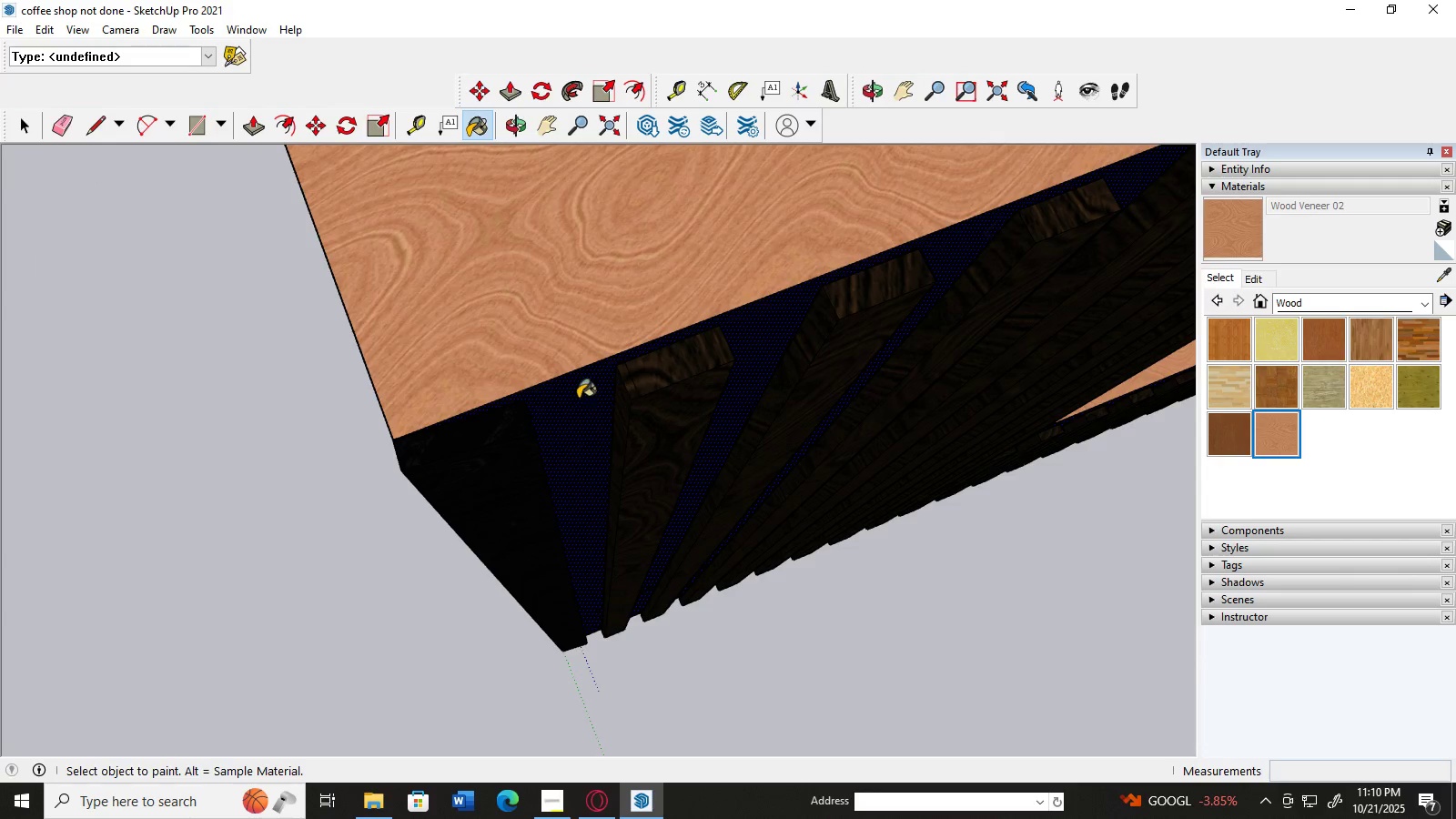 
left_click([576, 399])
 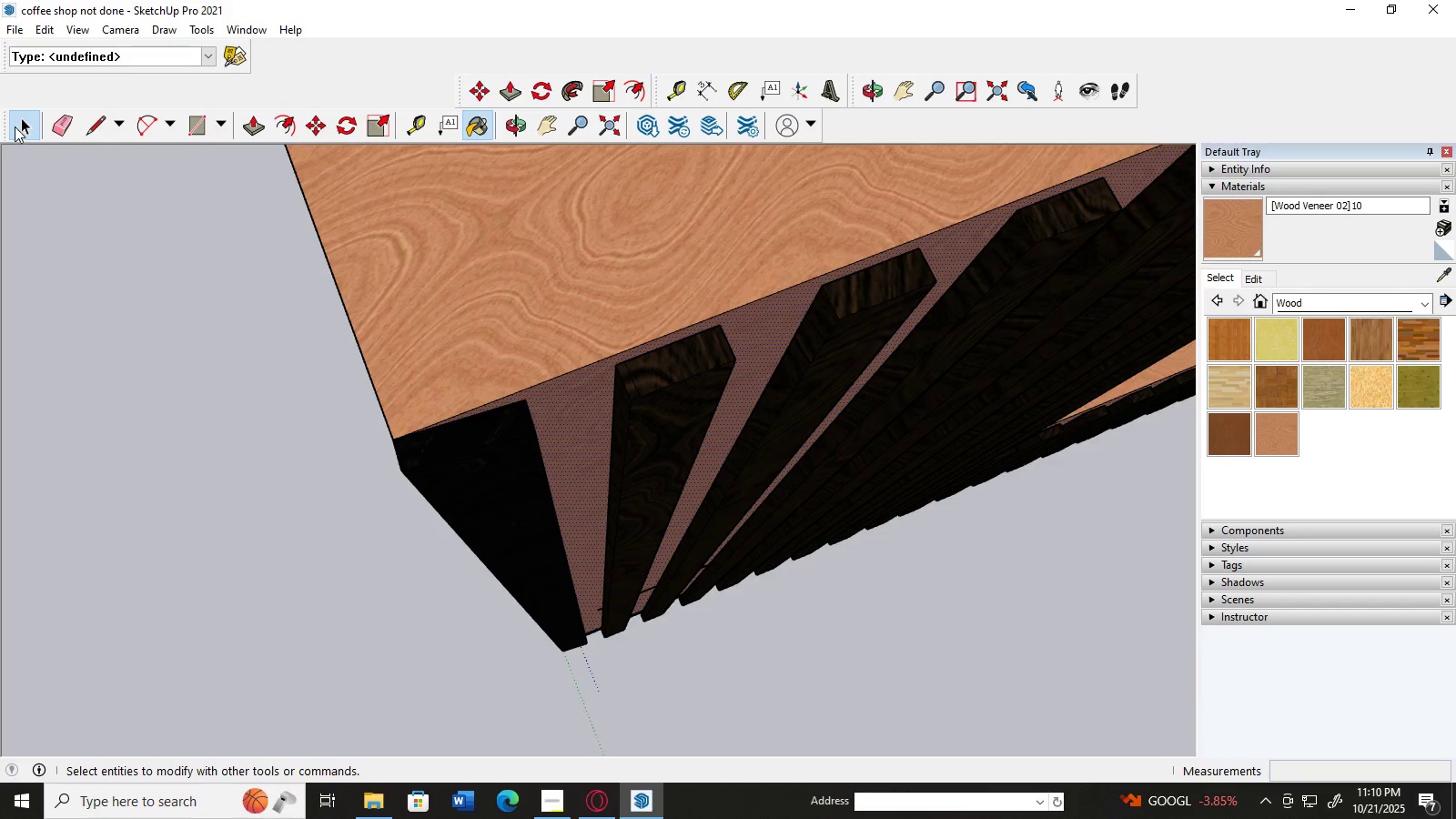 
double_click([55, 359])
 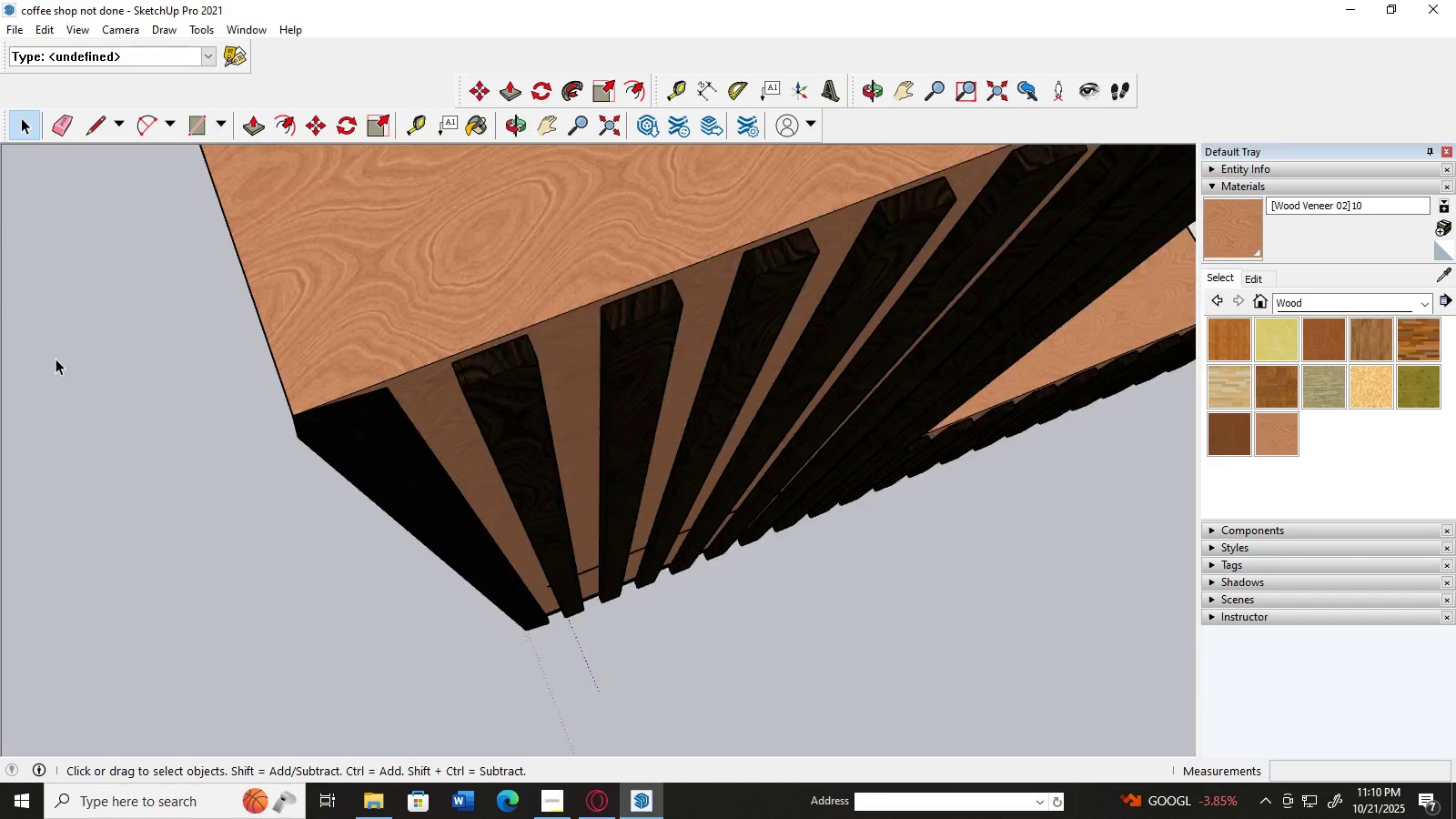 
scroll: coordinate [56, 359], scroll_direction: down, amount: 3.0
 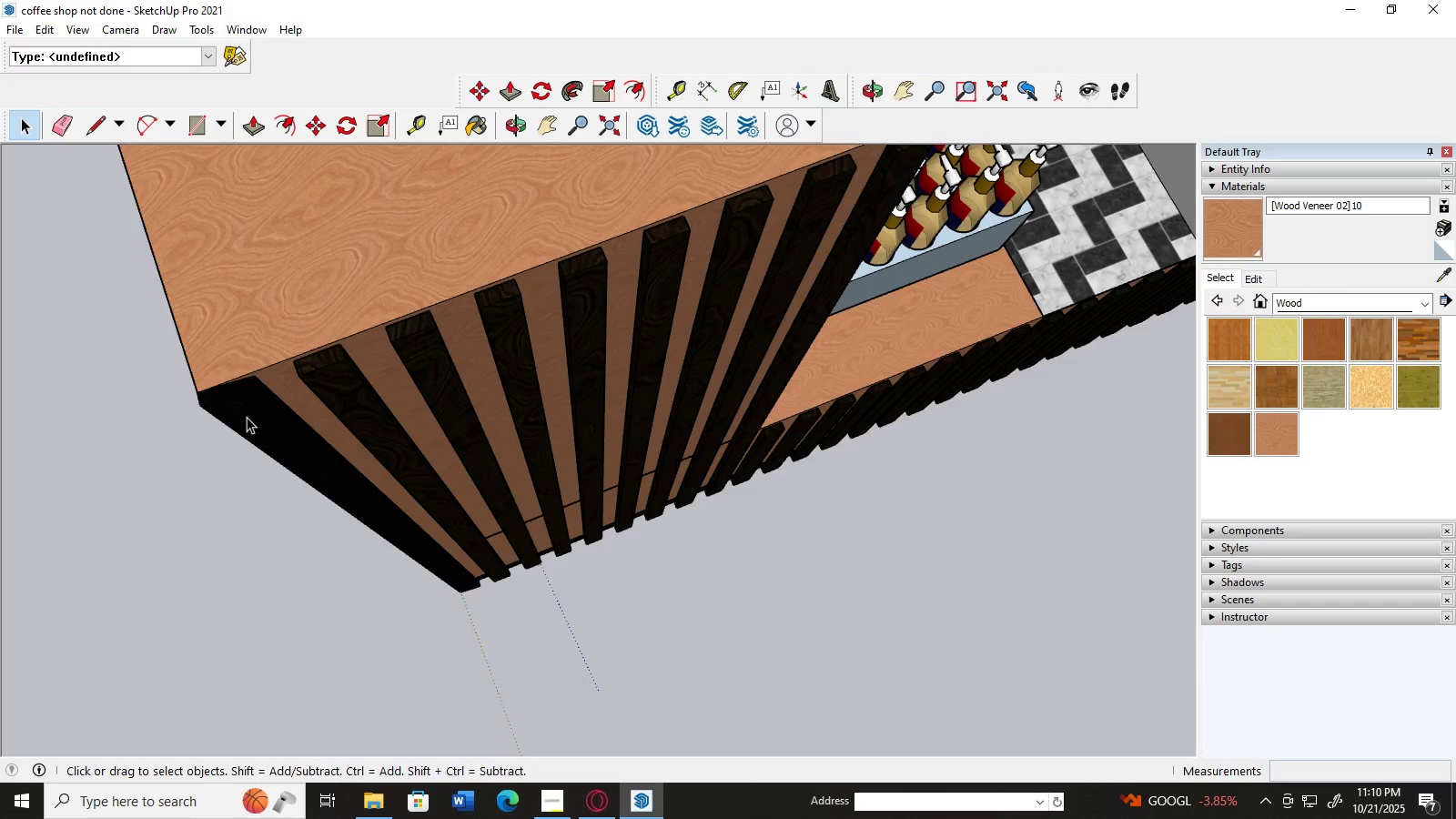 
left_click([247, 417])
 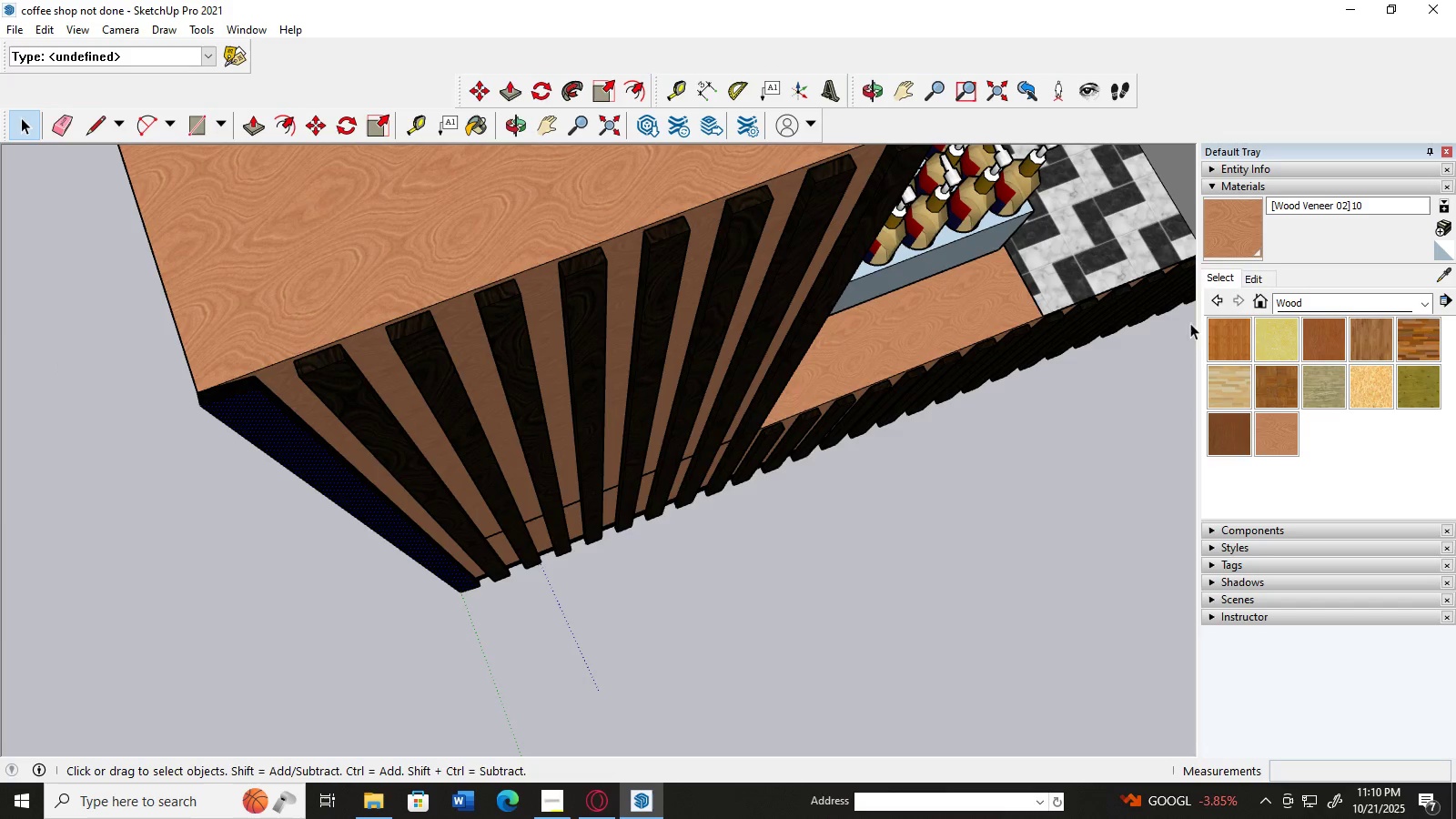 
left_click([1258, 279])
 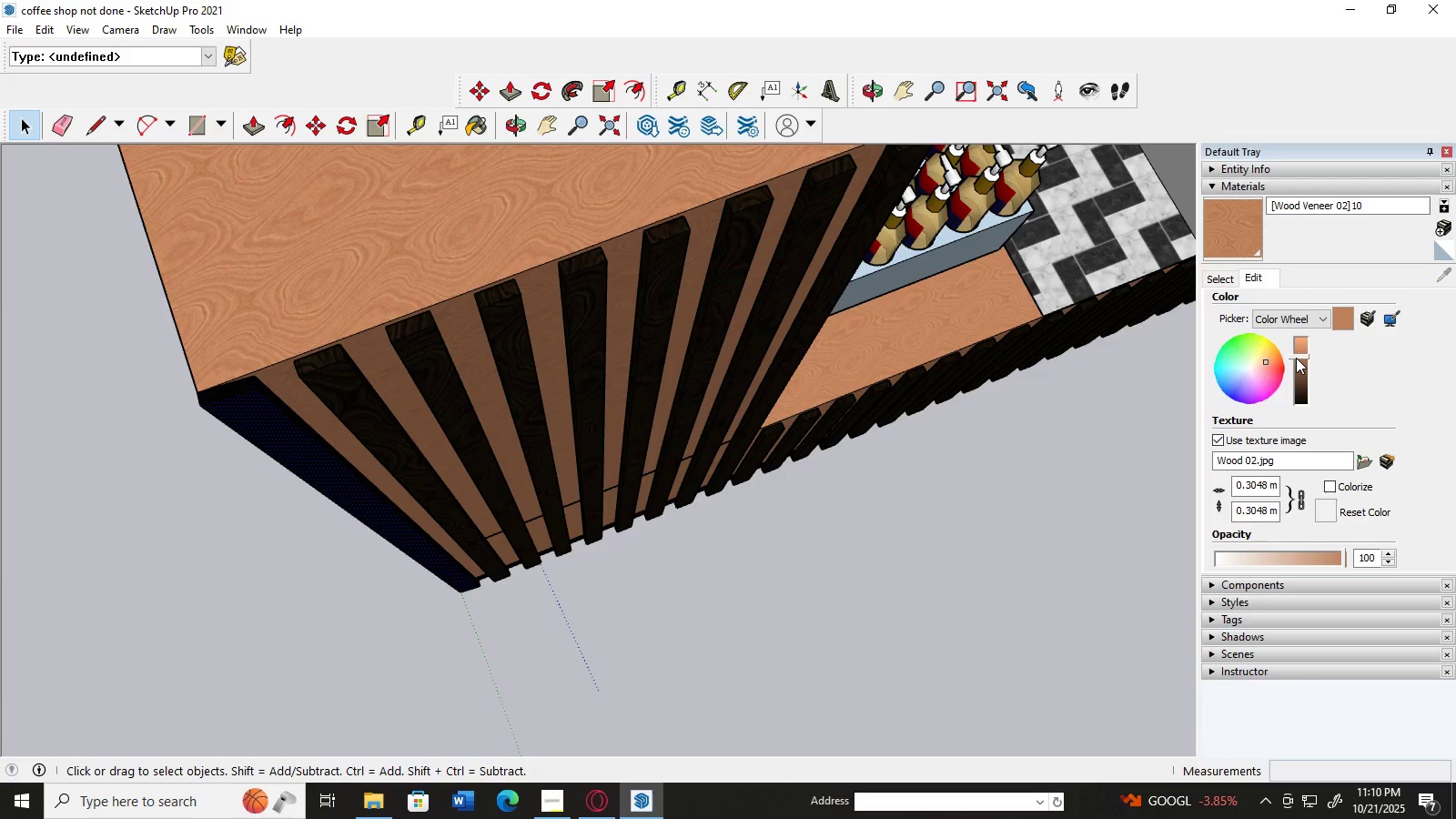 
left_click_drag(start_coordinate=[1296, 358], to_coordinate=[1301, 384])
 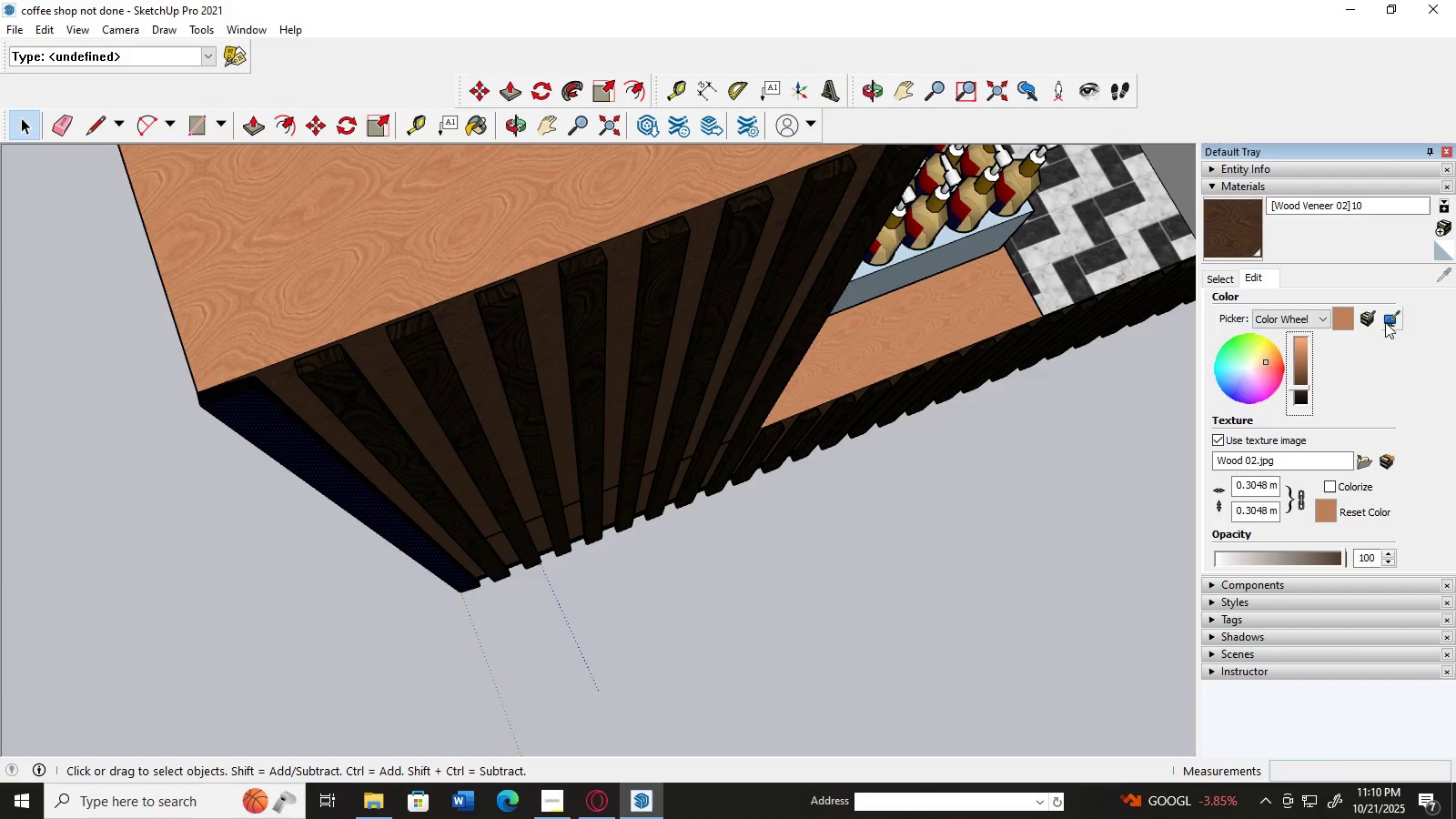 
left_click([1389, 322])
 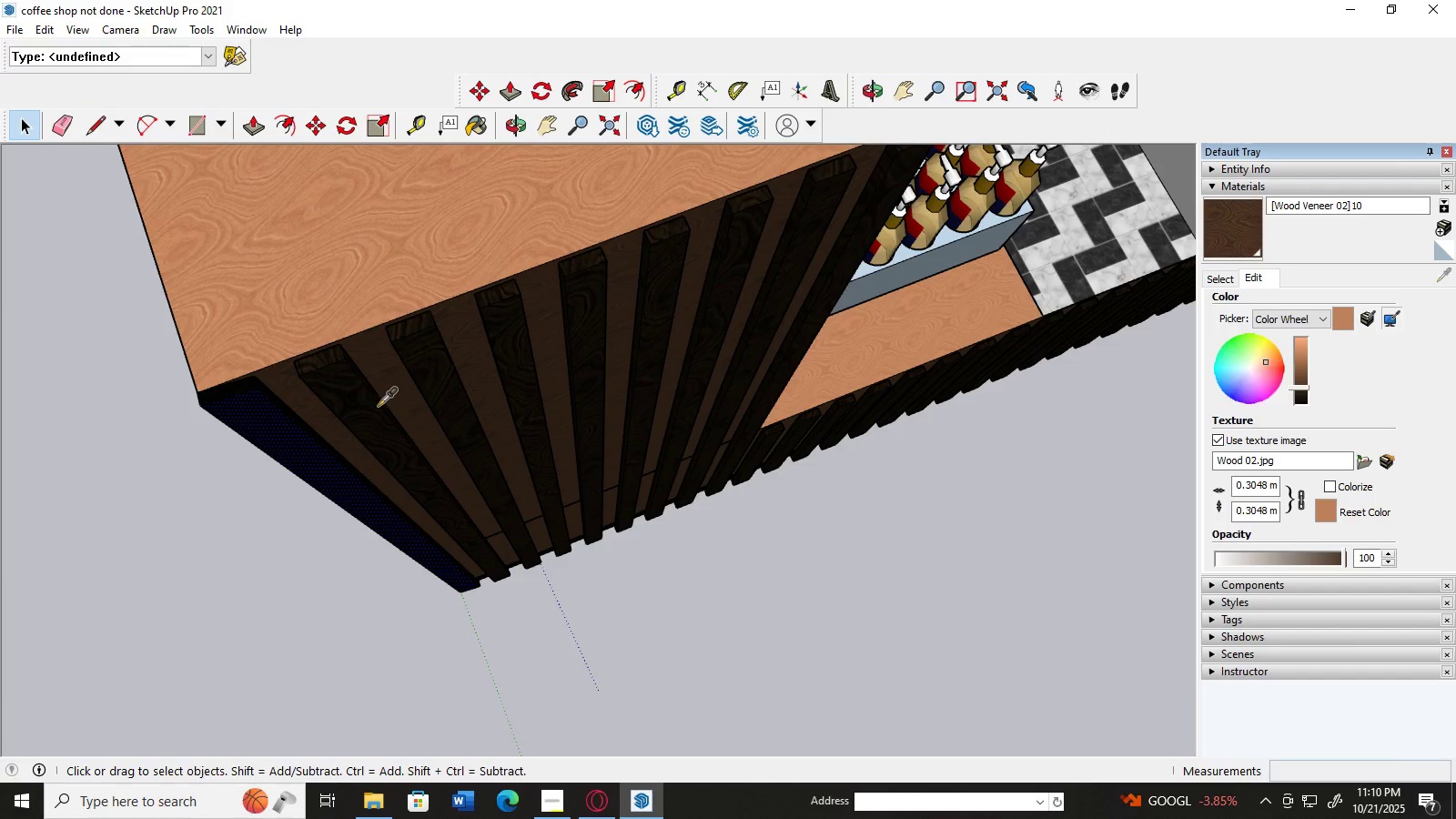 
left_click([374, 408])
 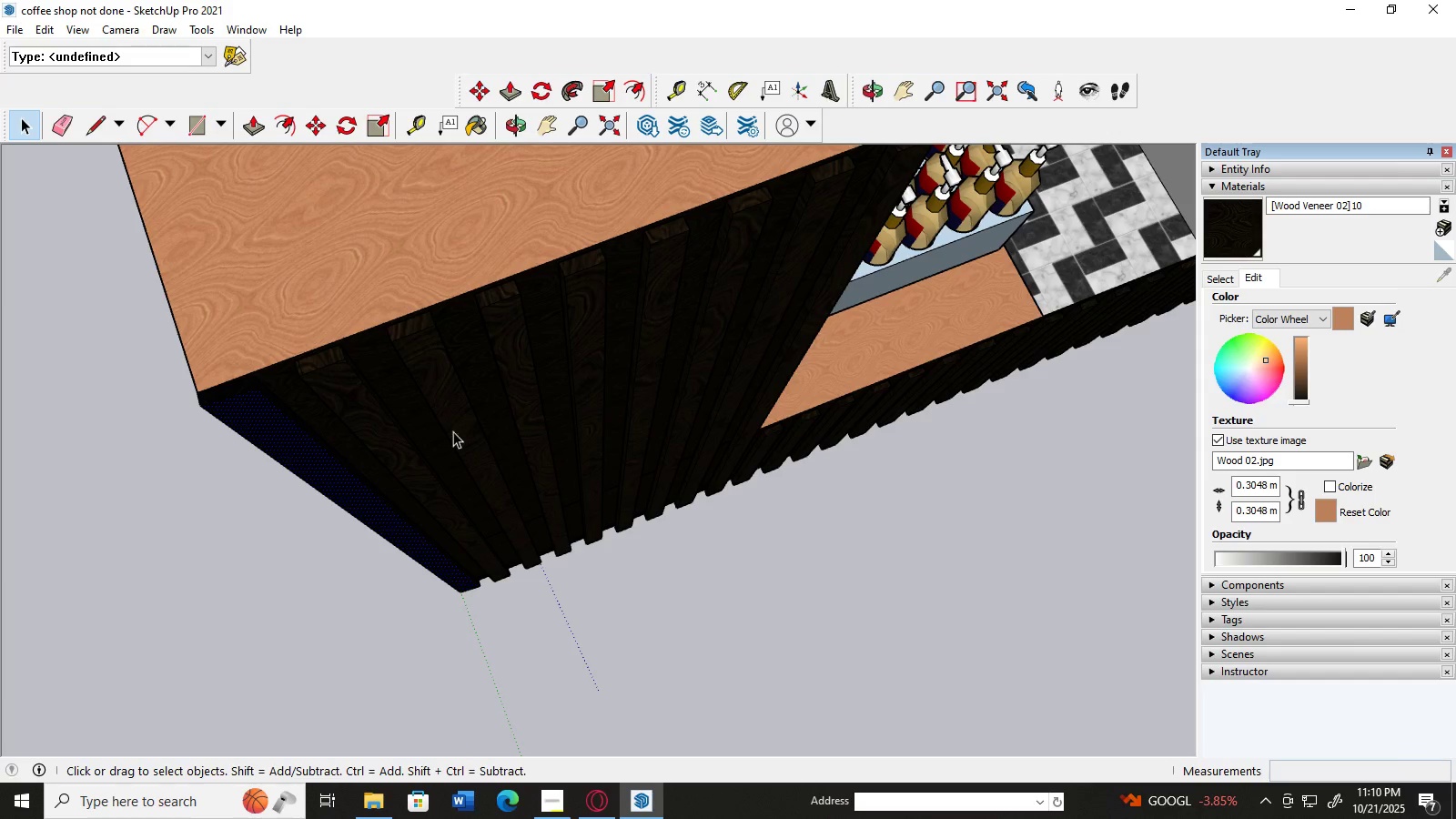 
scroll: coordinate [522, 612], scroll_direction: down, amount: 1.0
 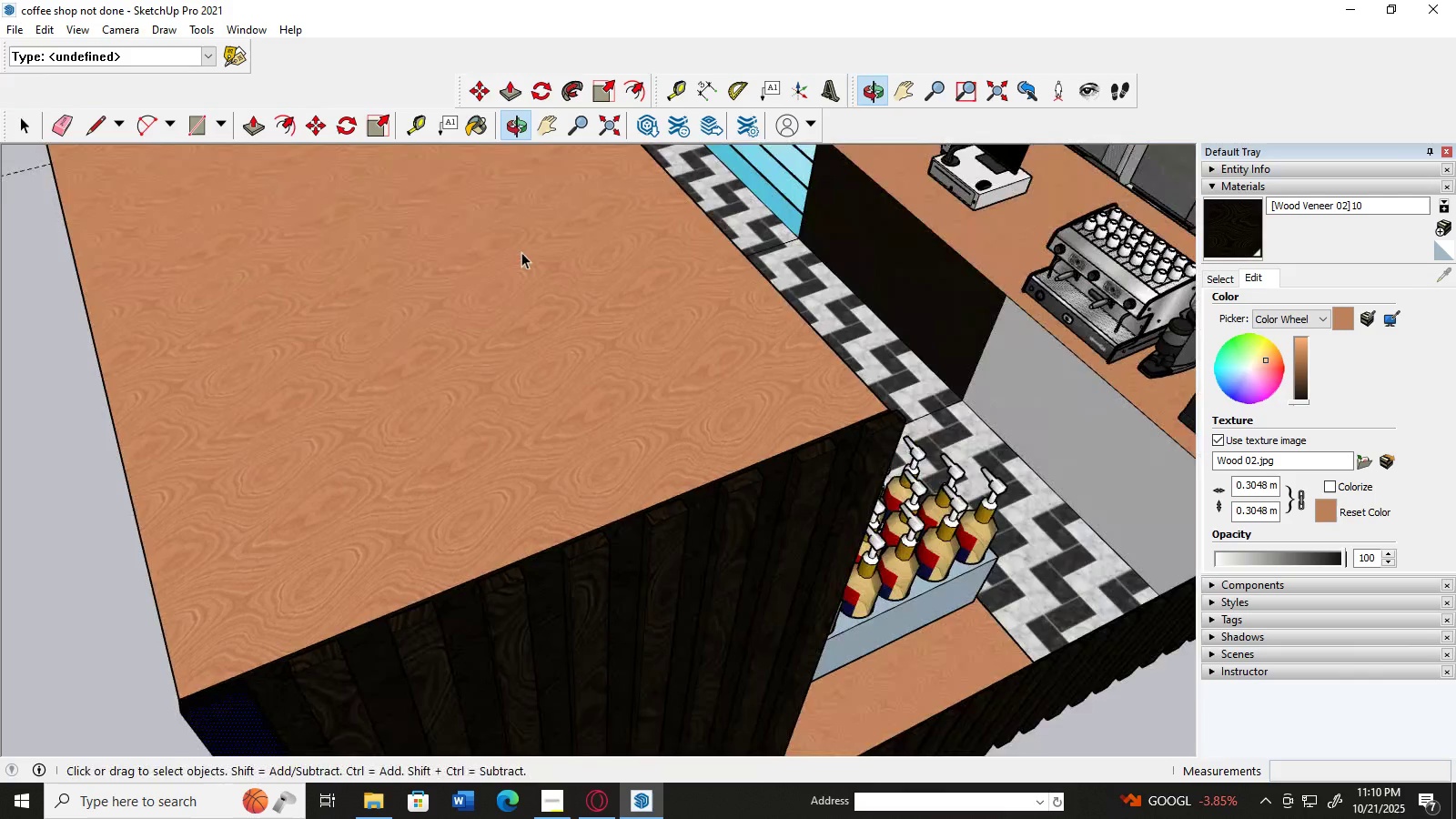 
scroll: coordinate [531, 492], scroll_direction: up, amount: 1.0
 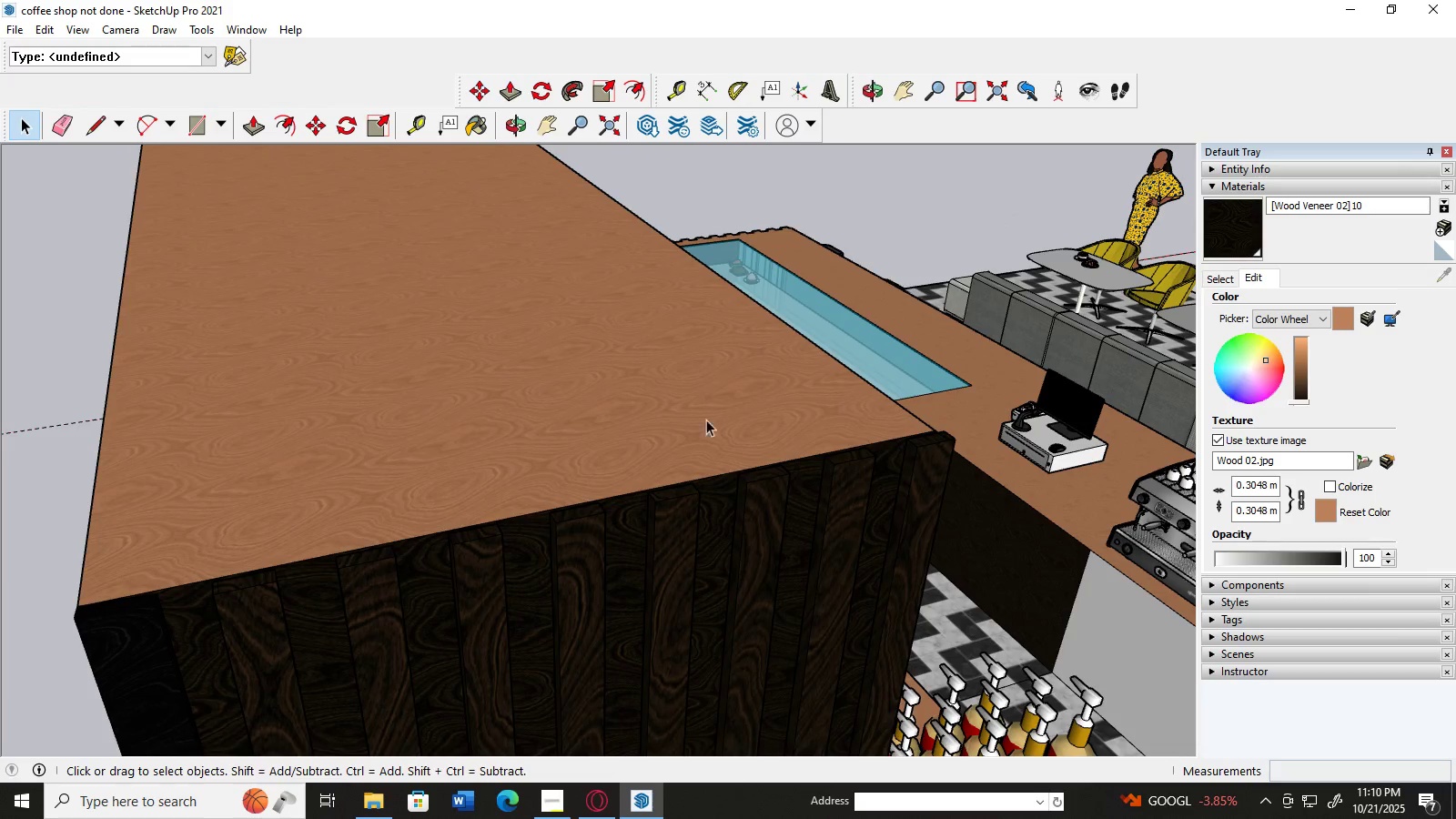 
left_click([1235, 236])
 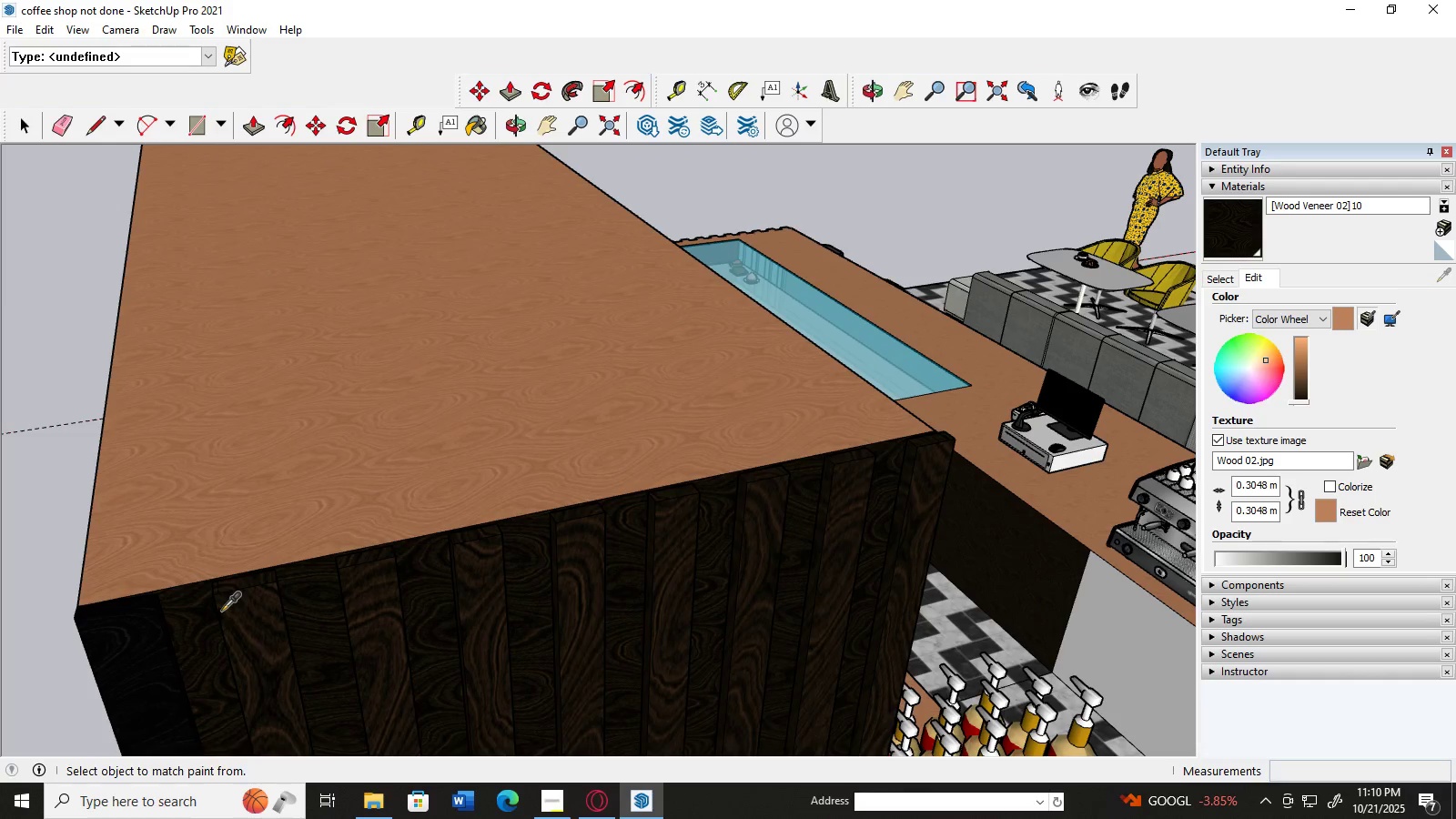 
left_click([274, 612])
 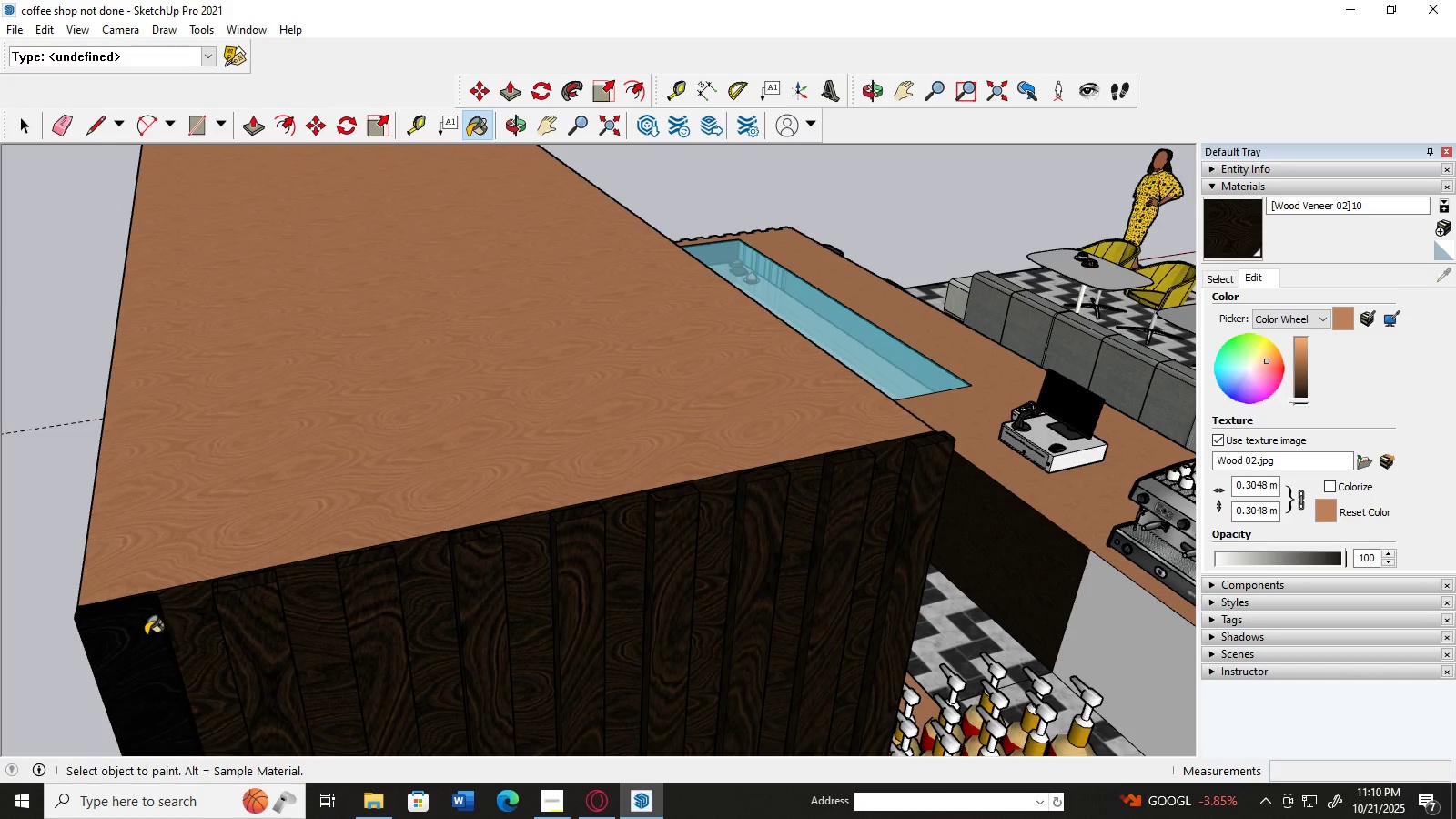 
left_click([146, 635])
 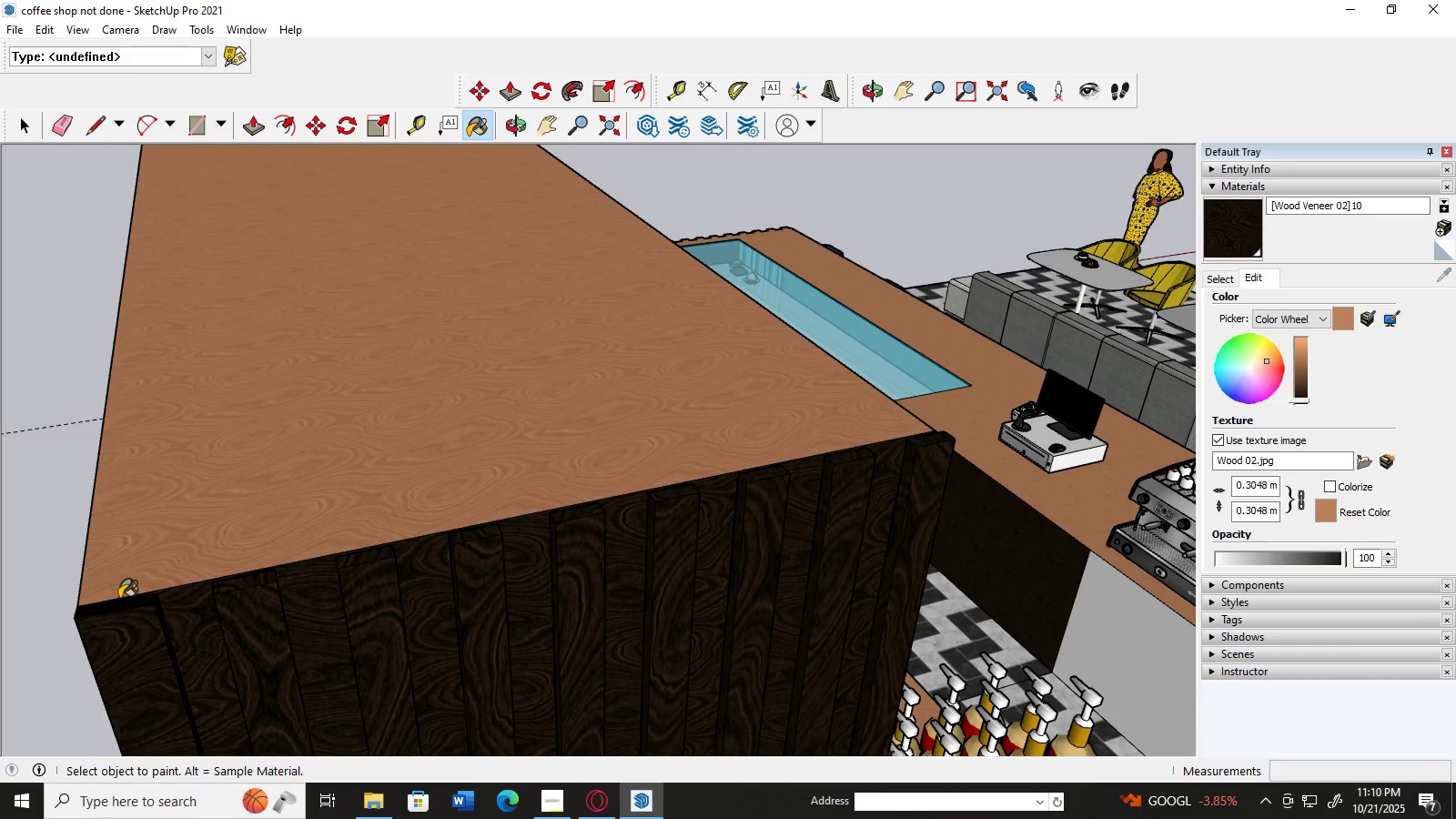 
left_click([123, 604])
 